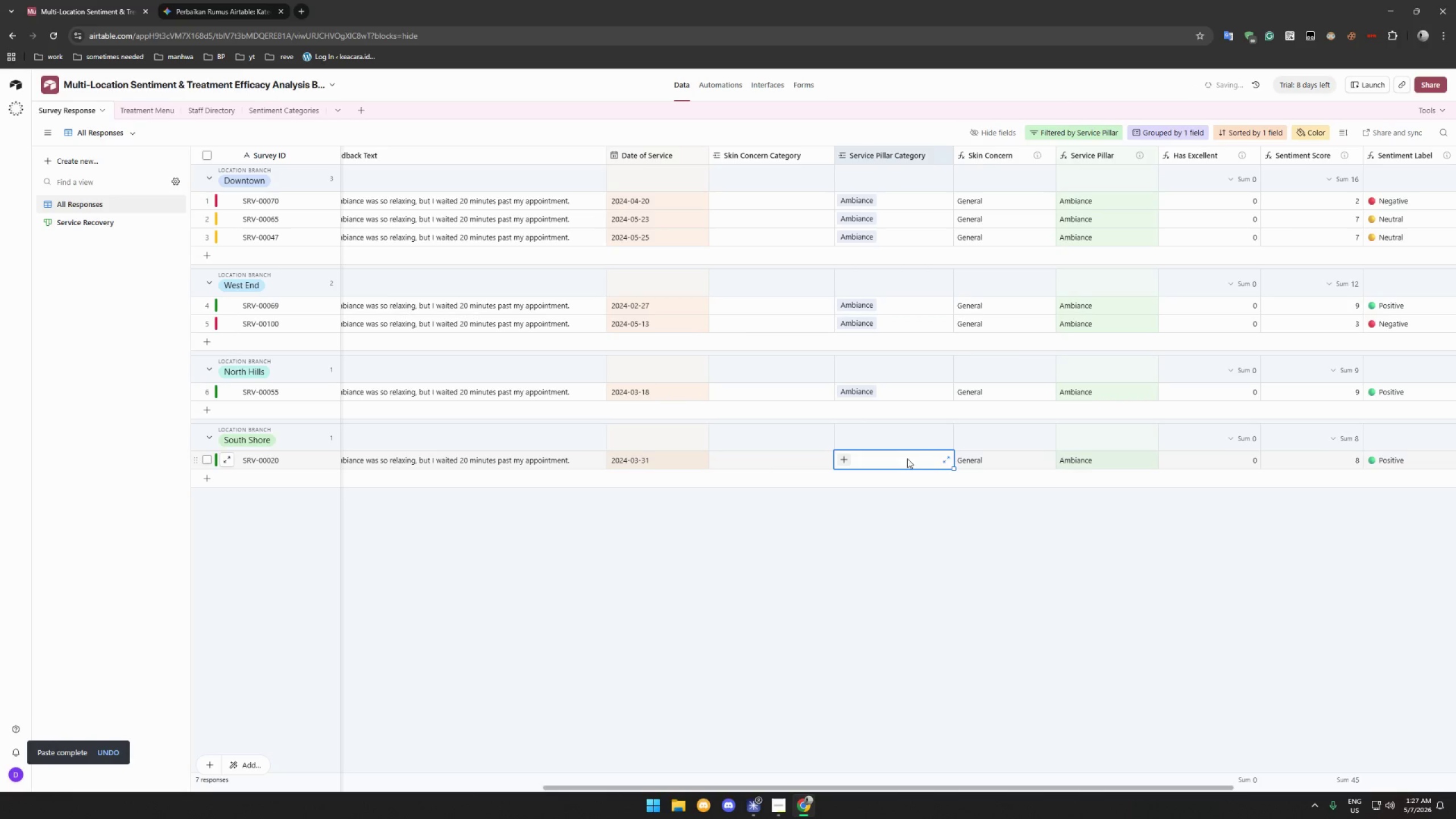 
key(Control+V)
 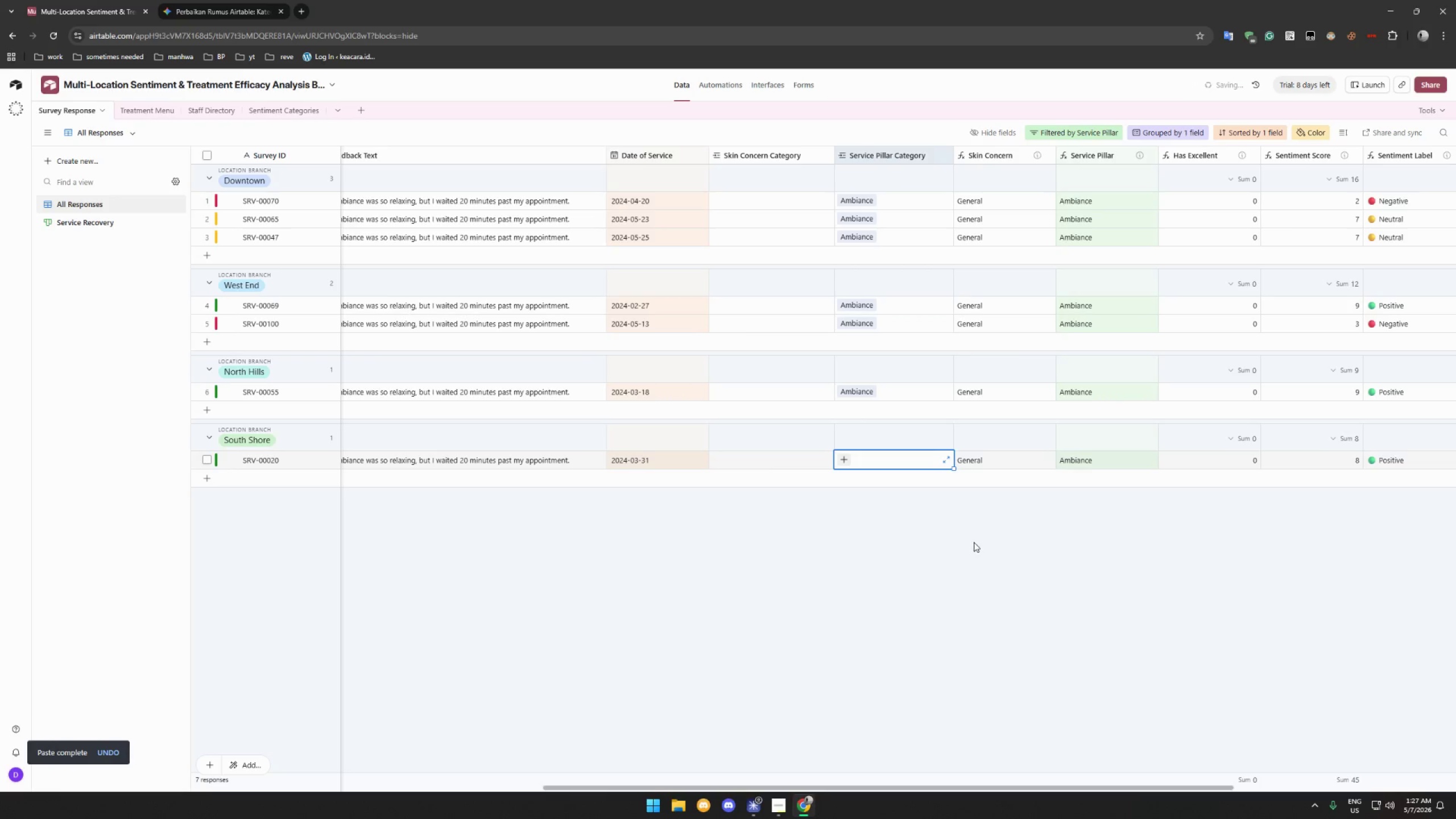 
left_click([974, 542])
 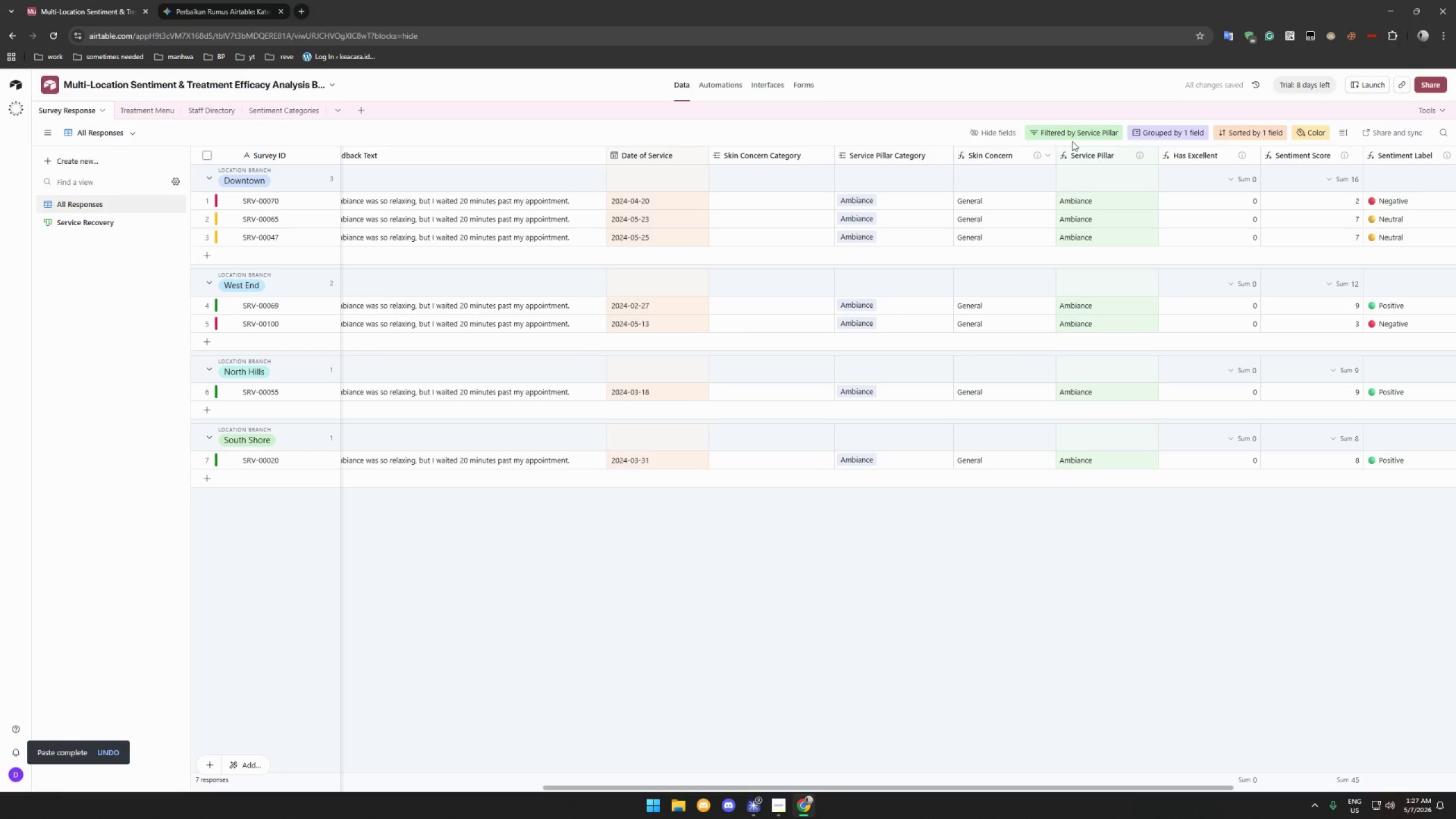 
left_click([1077, 134])
 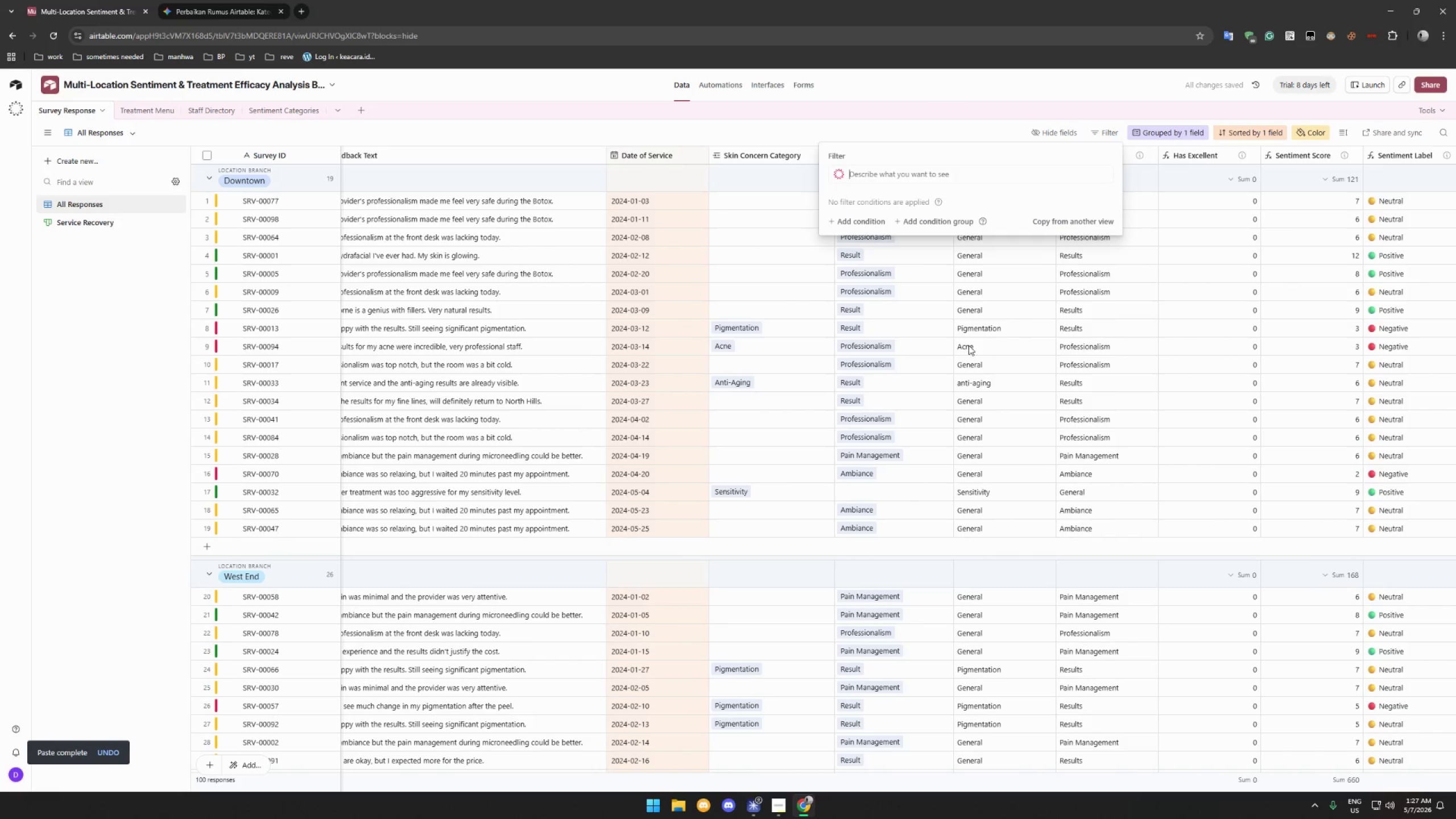 
left_click([929, 357])
 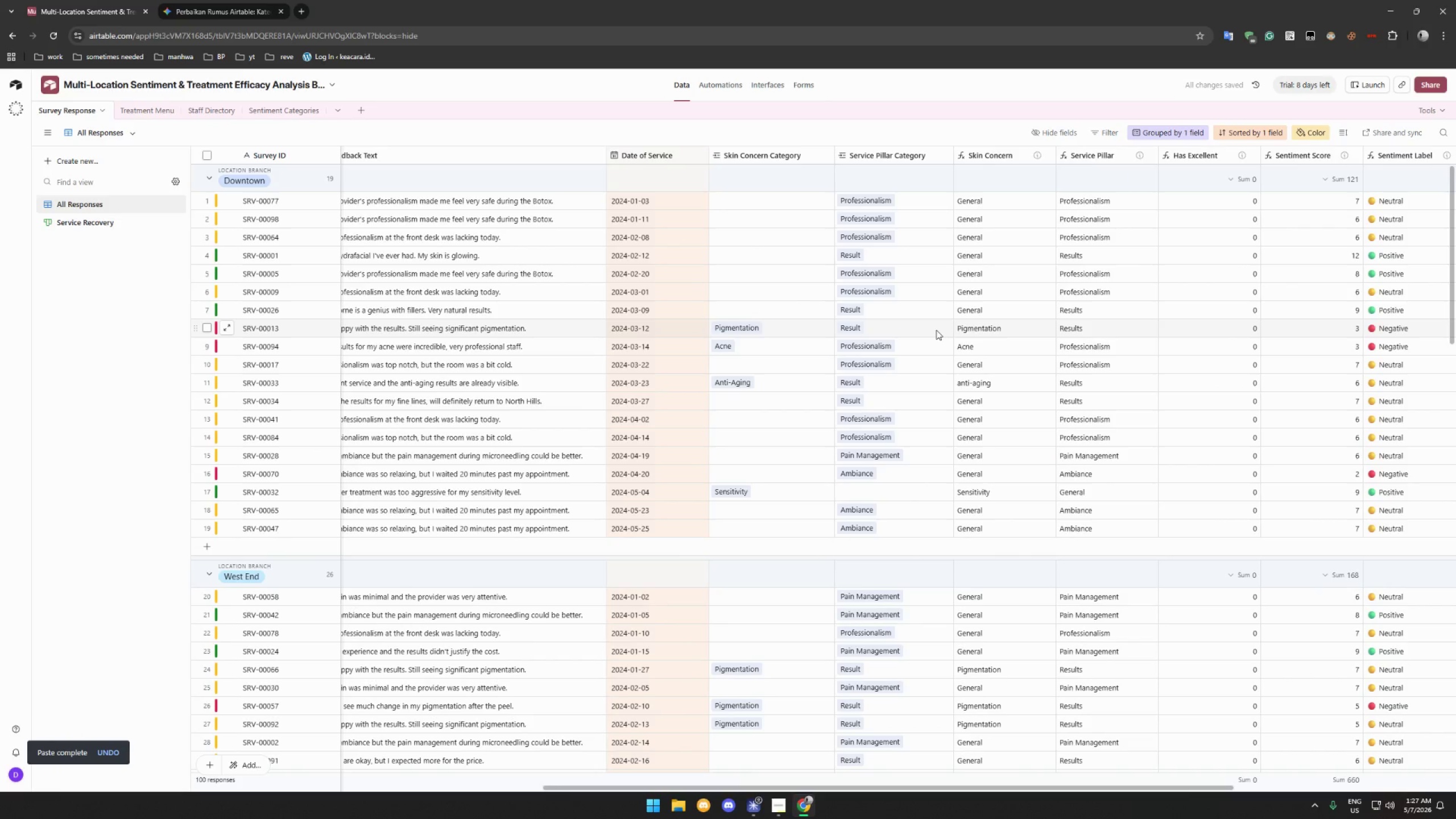 
scroll: coordinate [938, 328], scroll_direction: up, amount: 4.0
 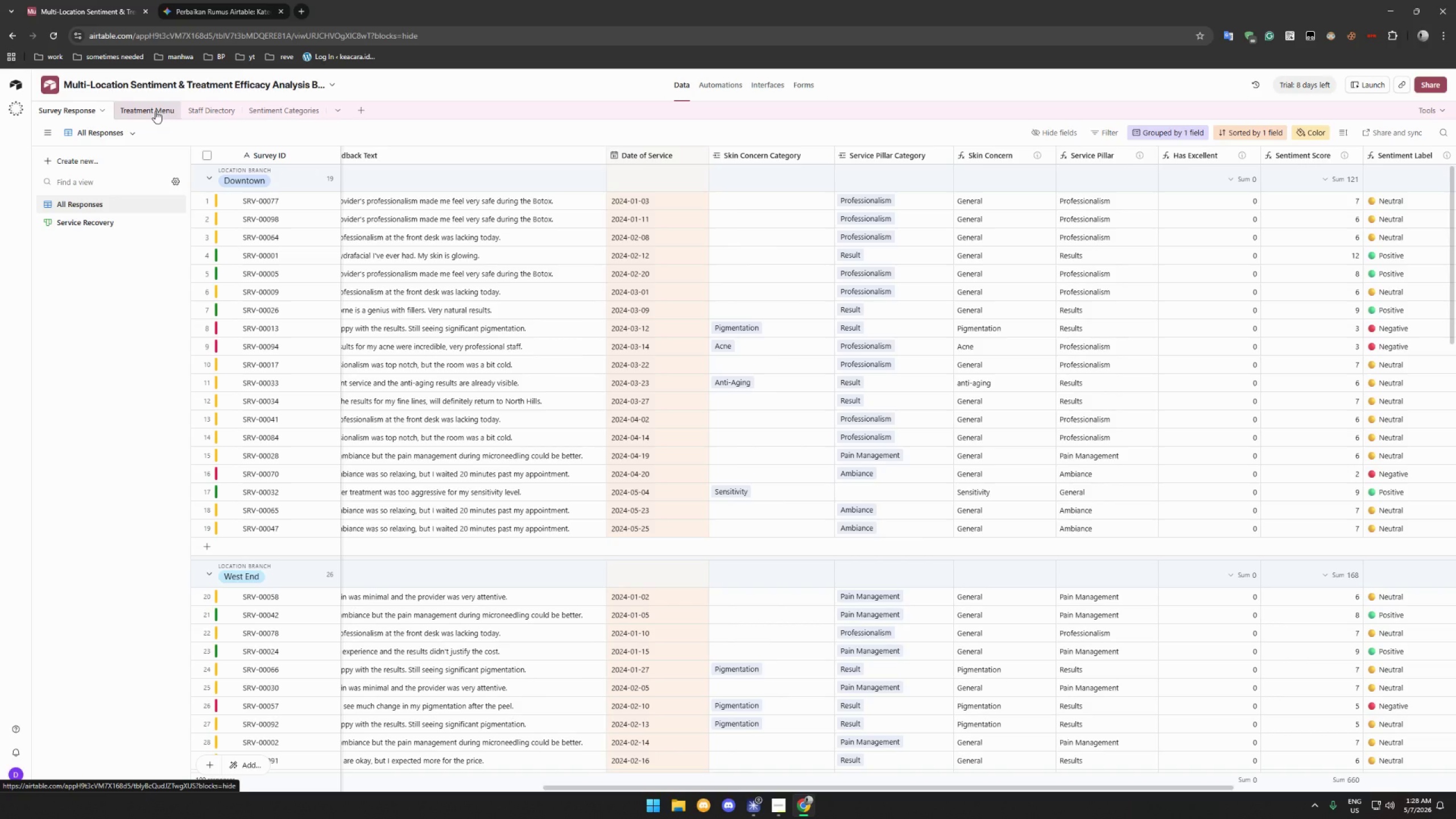 
wait(36.9)
 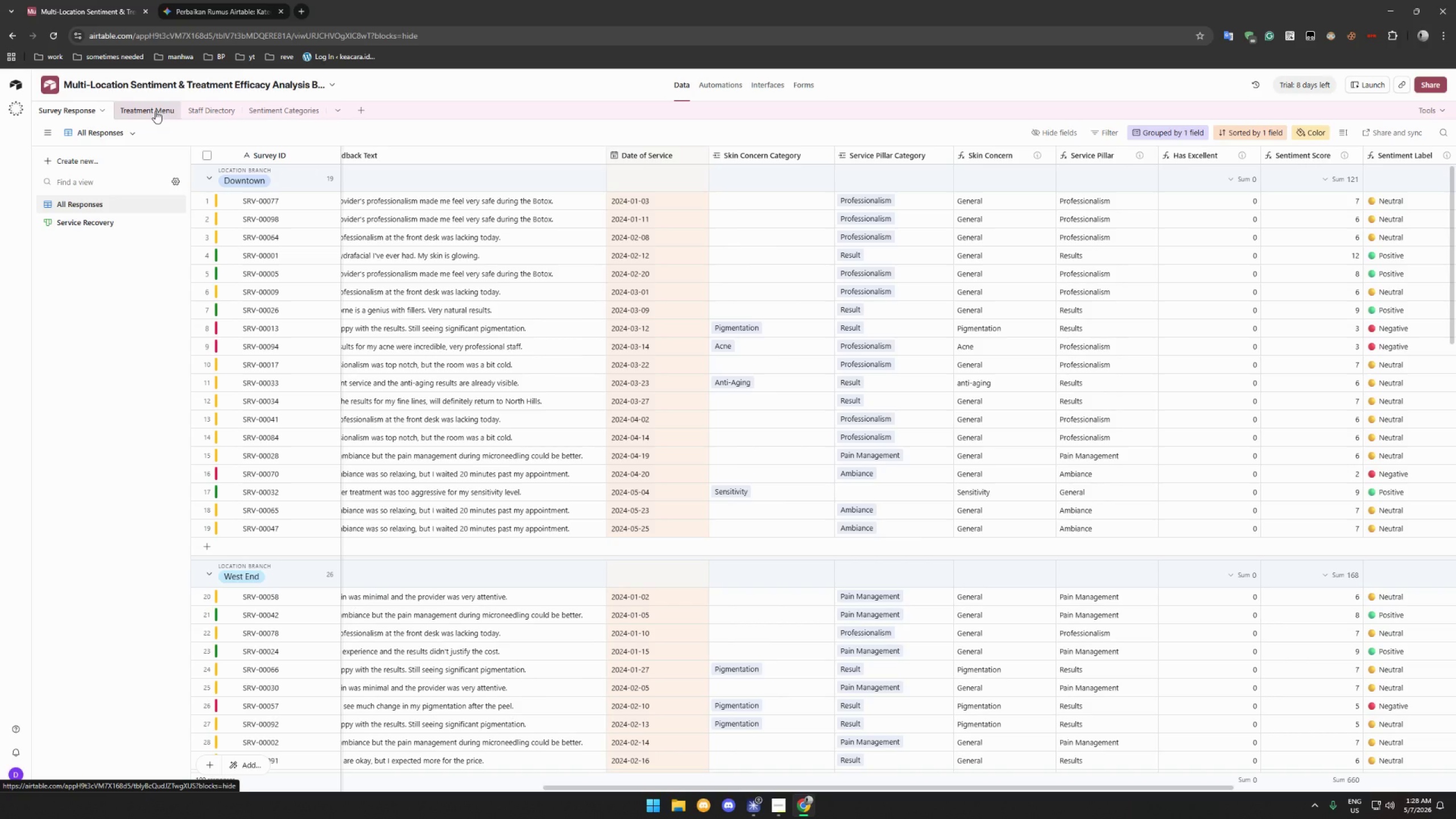 
left_click([73, 164])
 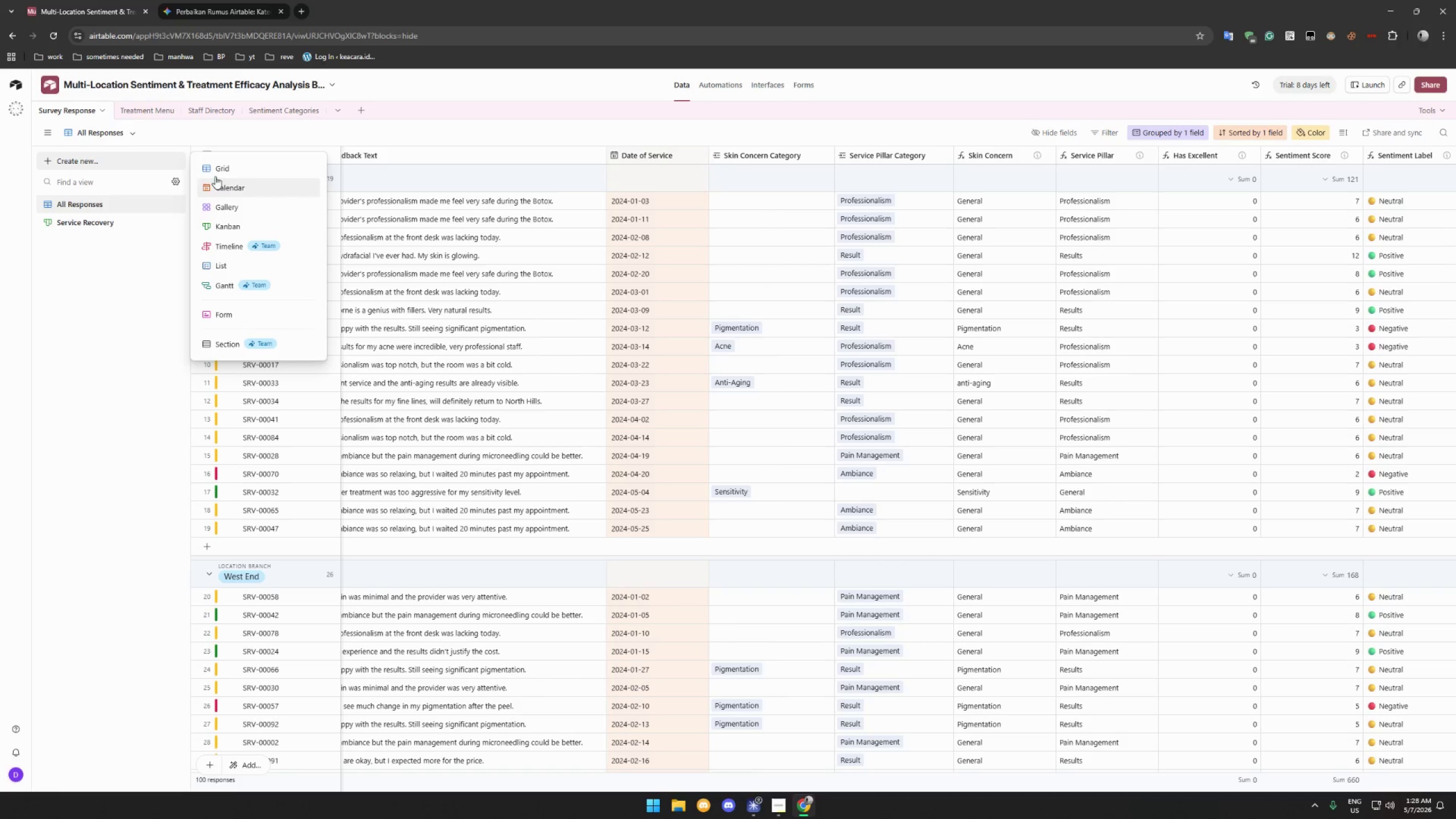 
left_click([223, 170])
 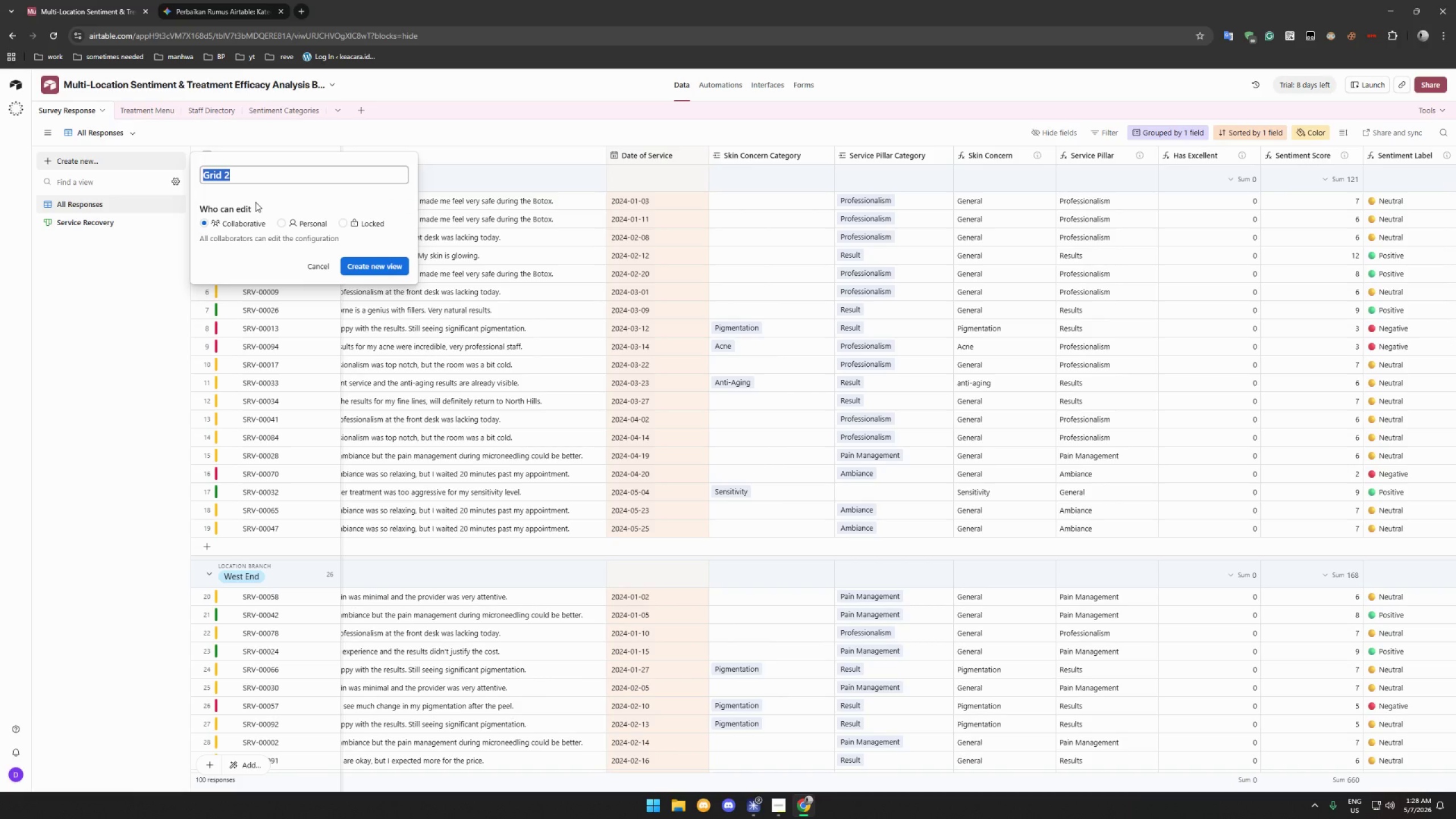 
type(Staff KL)
key(Backspace)
type(eaderboard)
 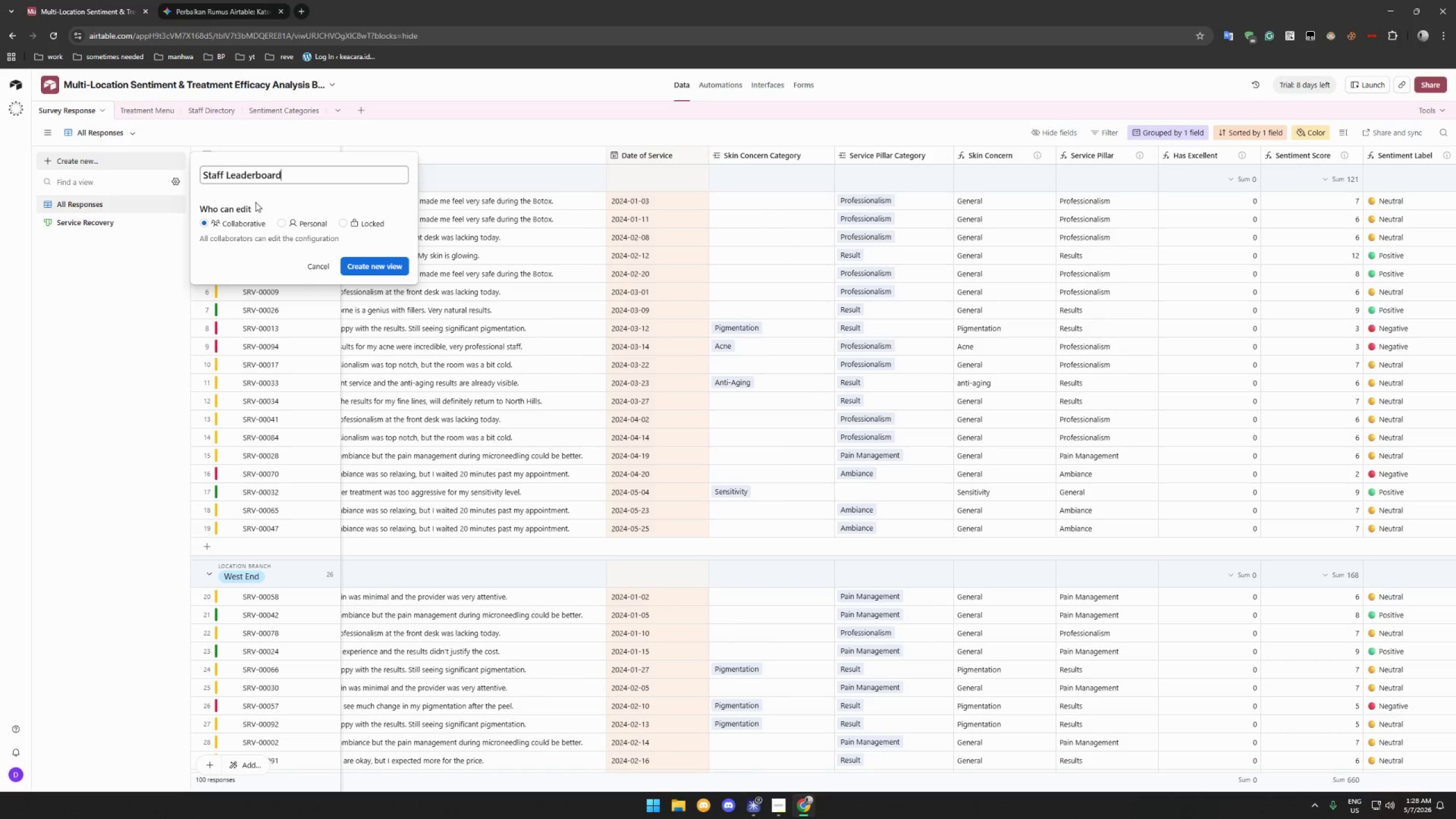 
key(Enter)
 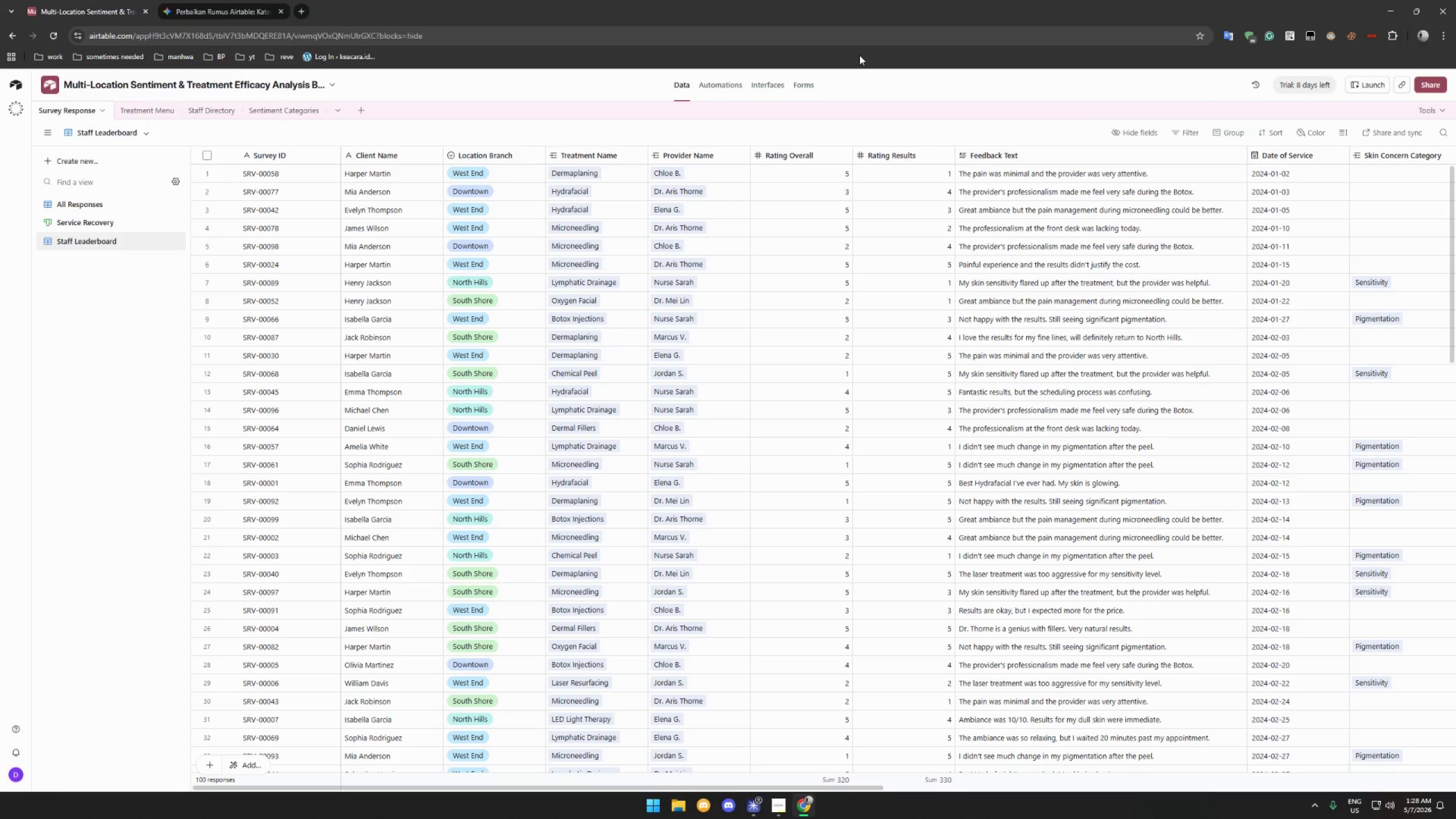 
wait(16.52)
 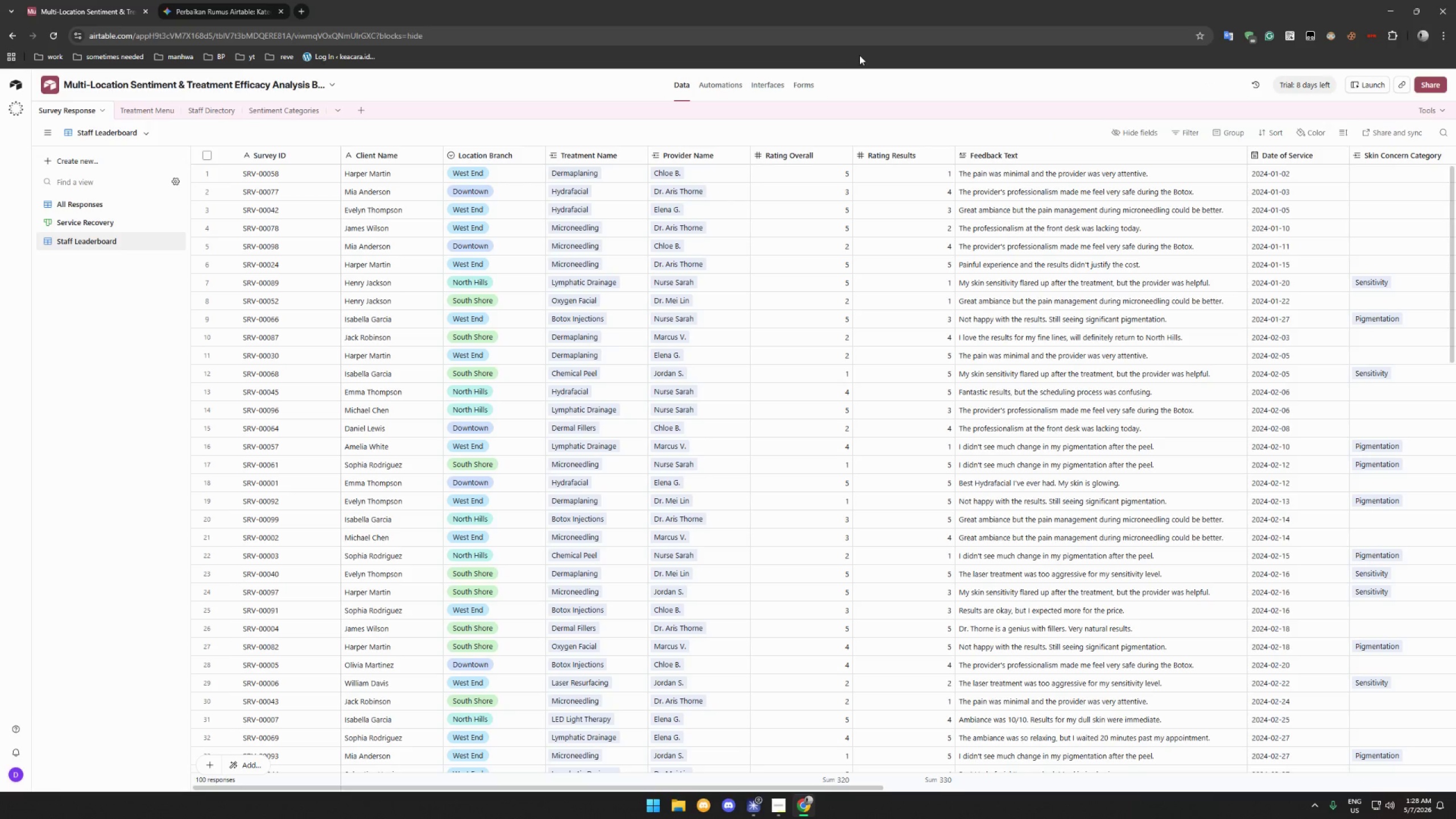 
right_click([108, 245])
 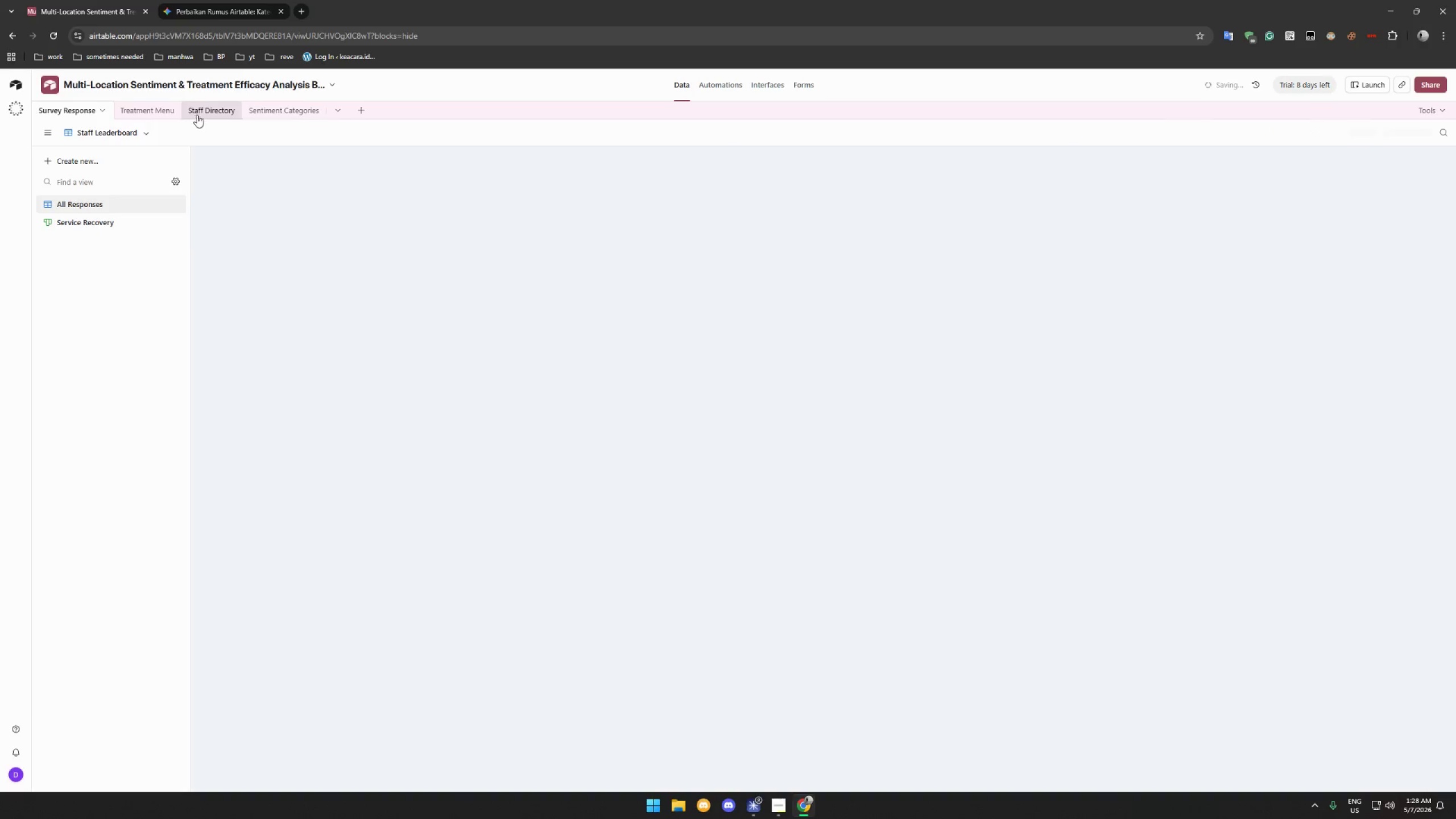 
left_click([214, 113])
 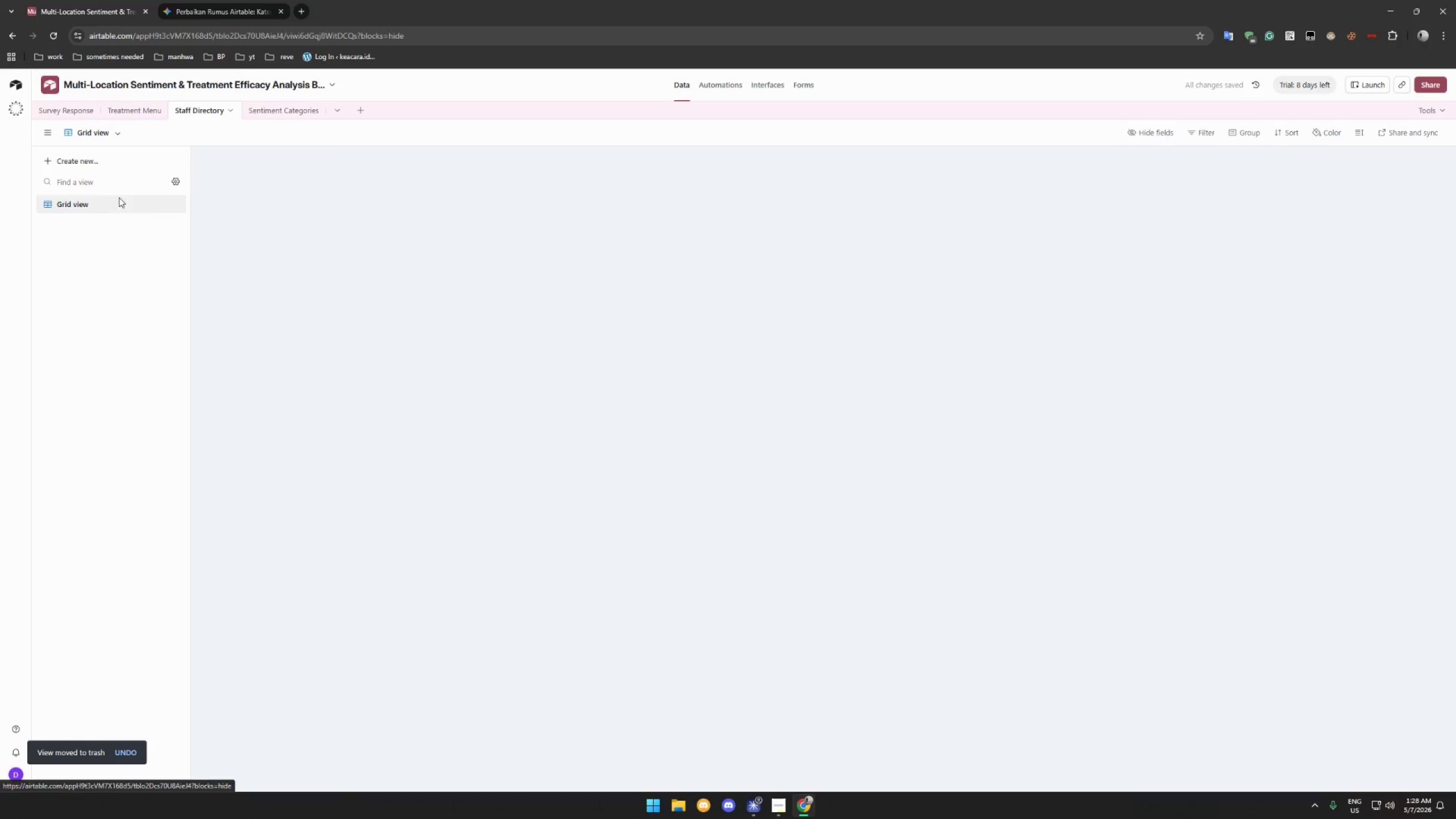 
mouse_move([93, 205])
 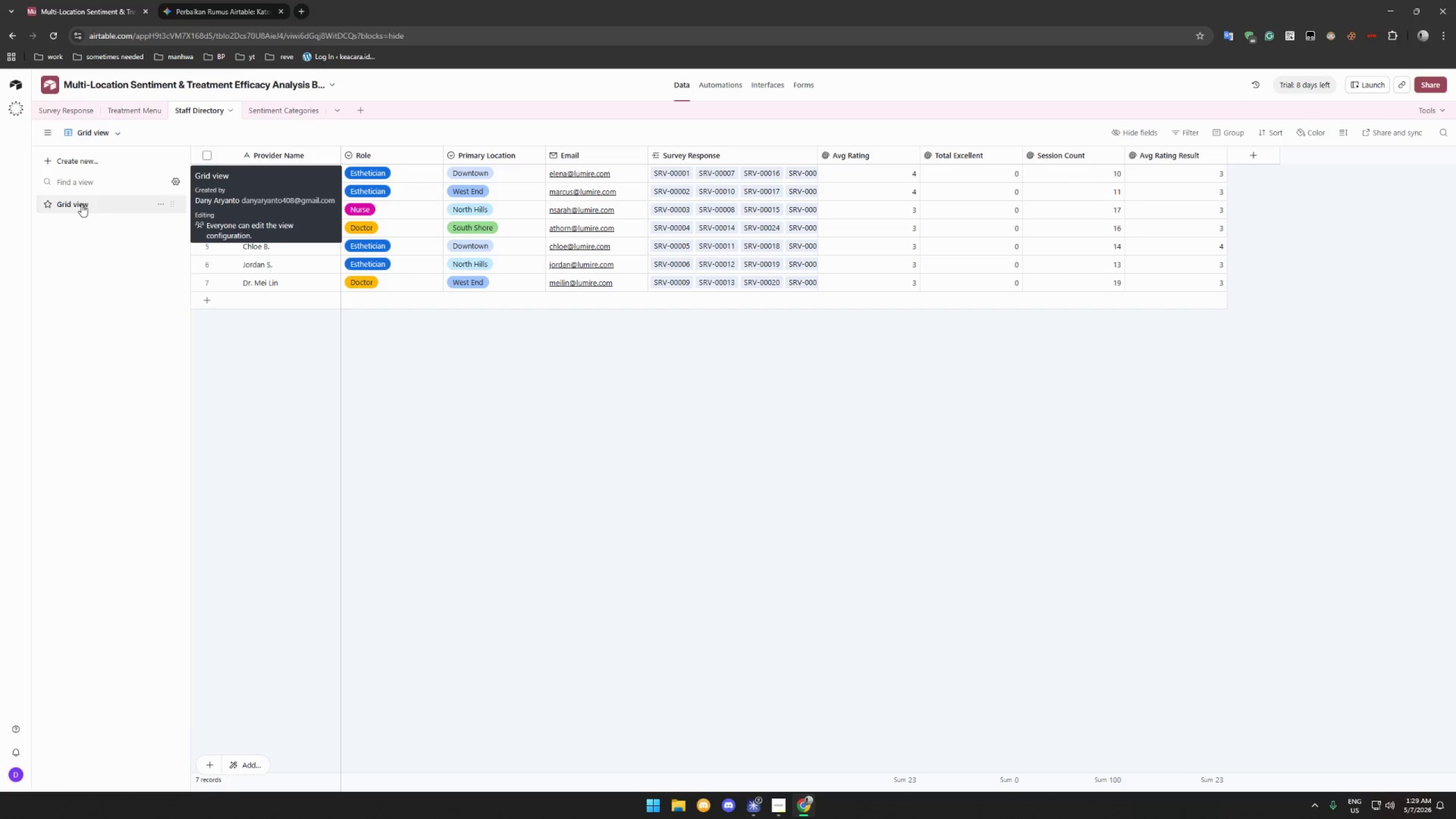 
double_click([81, 204])
 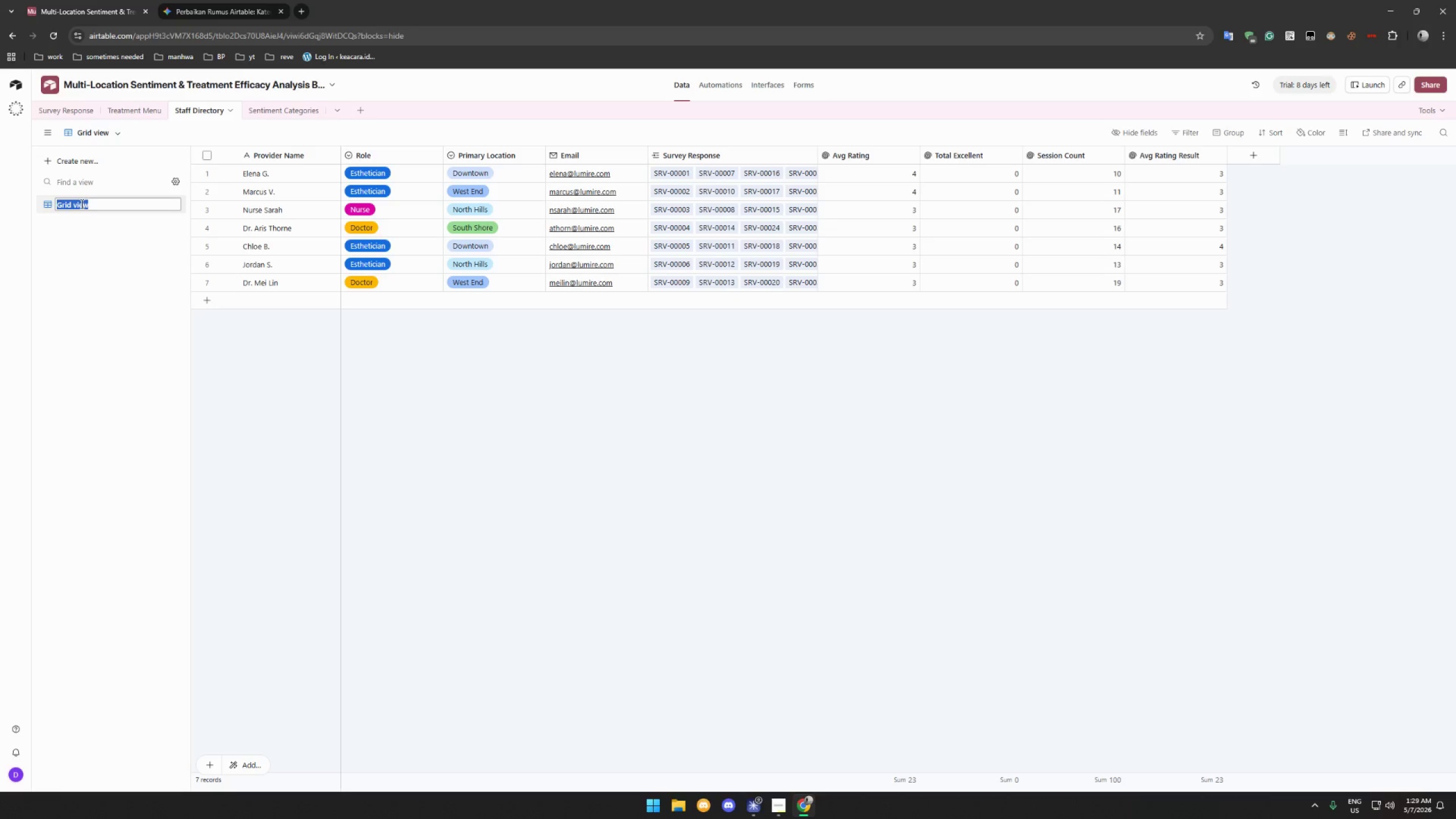 
type(Staff Leaderboard)
 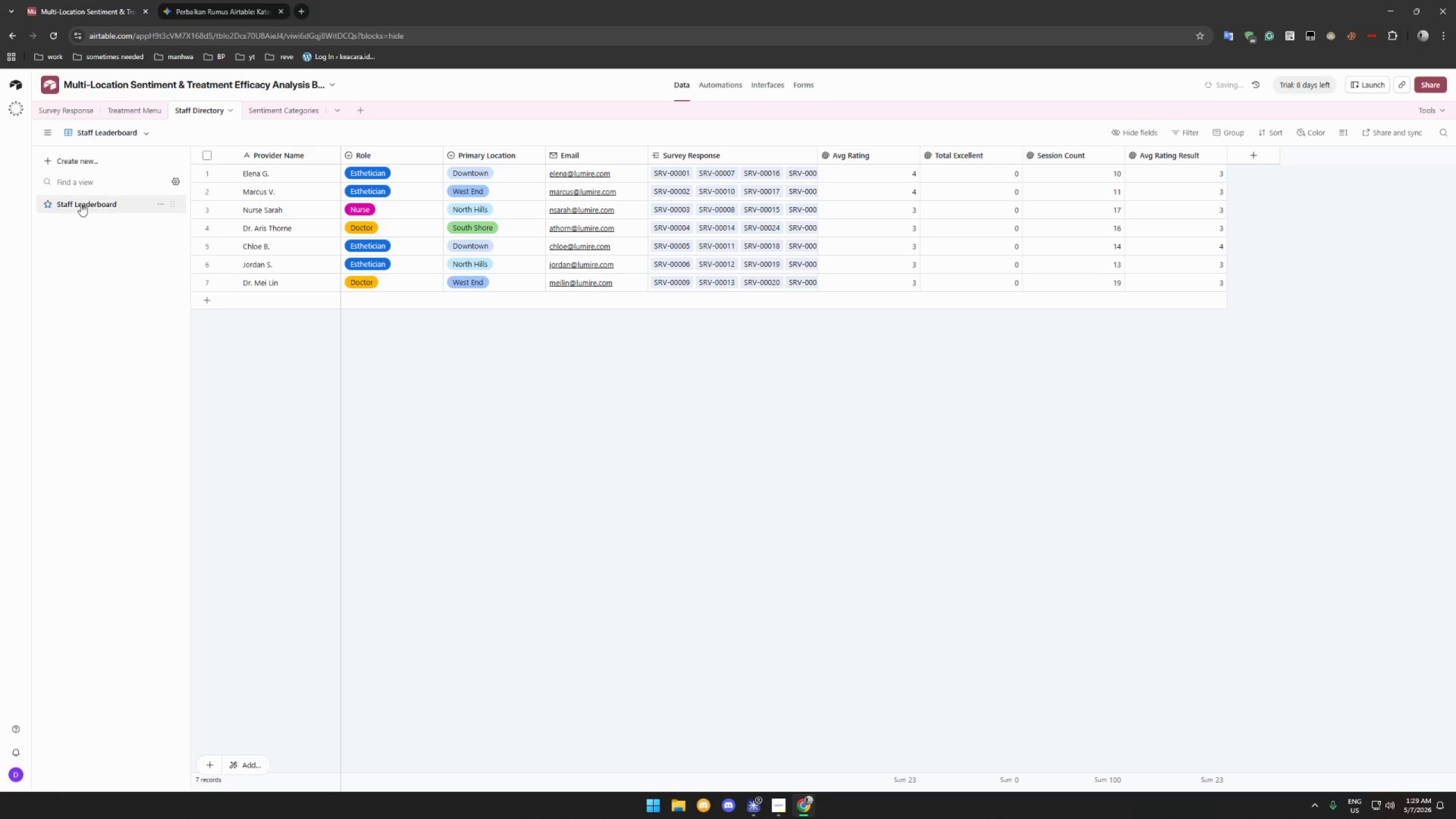 
key(Enter)
 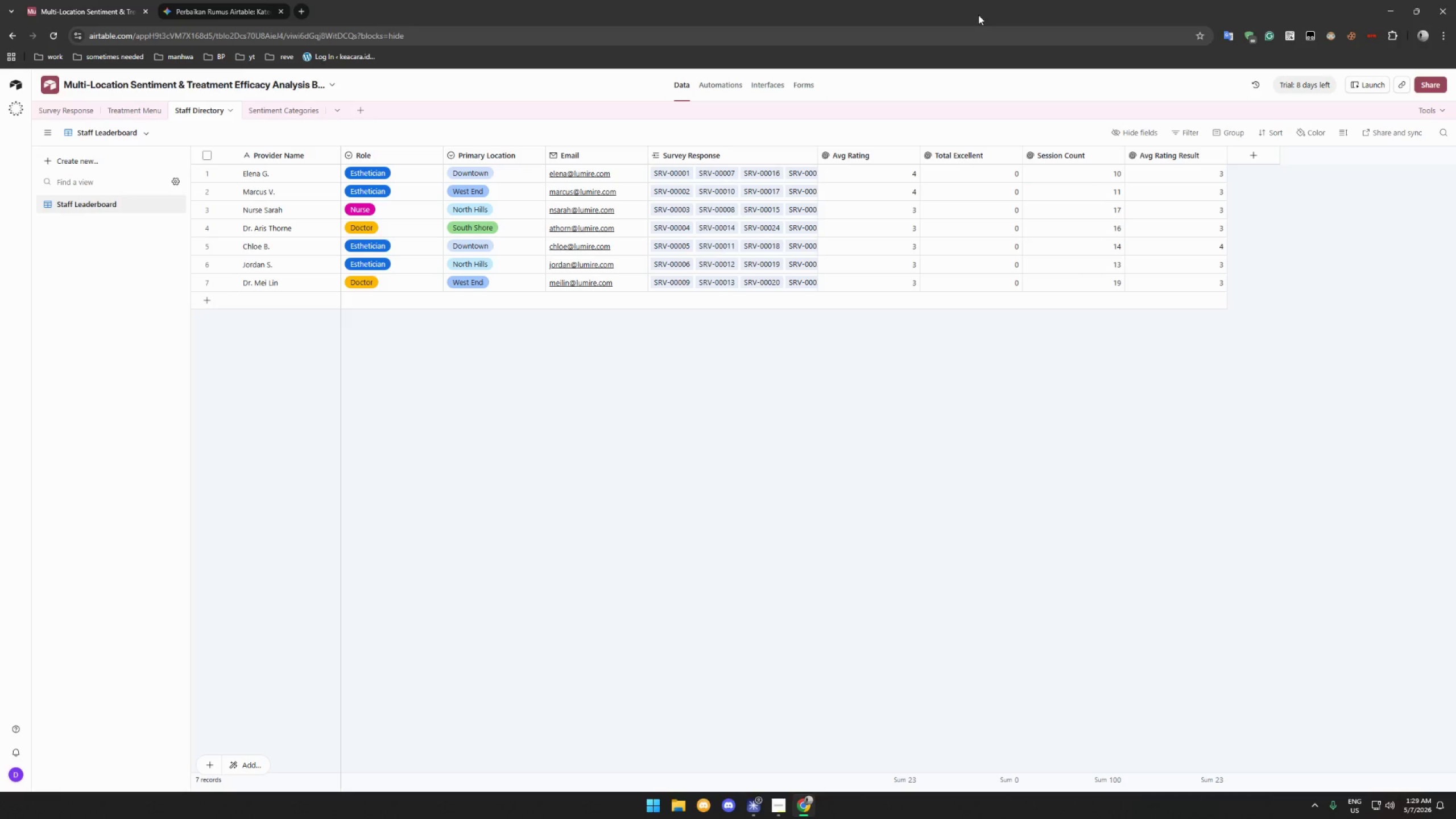 
wait(17.97)
 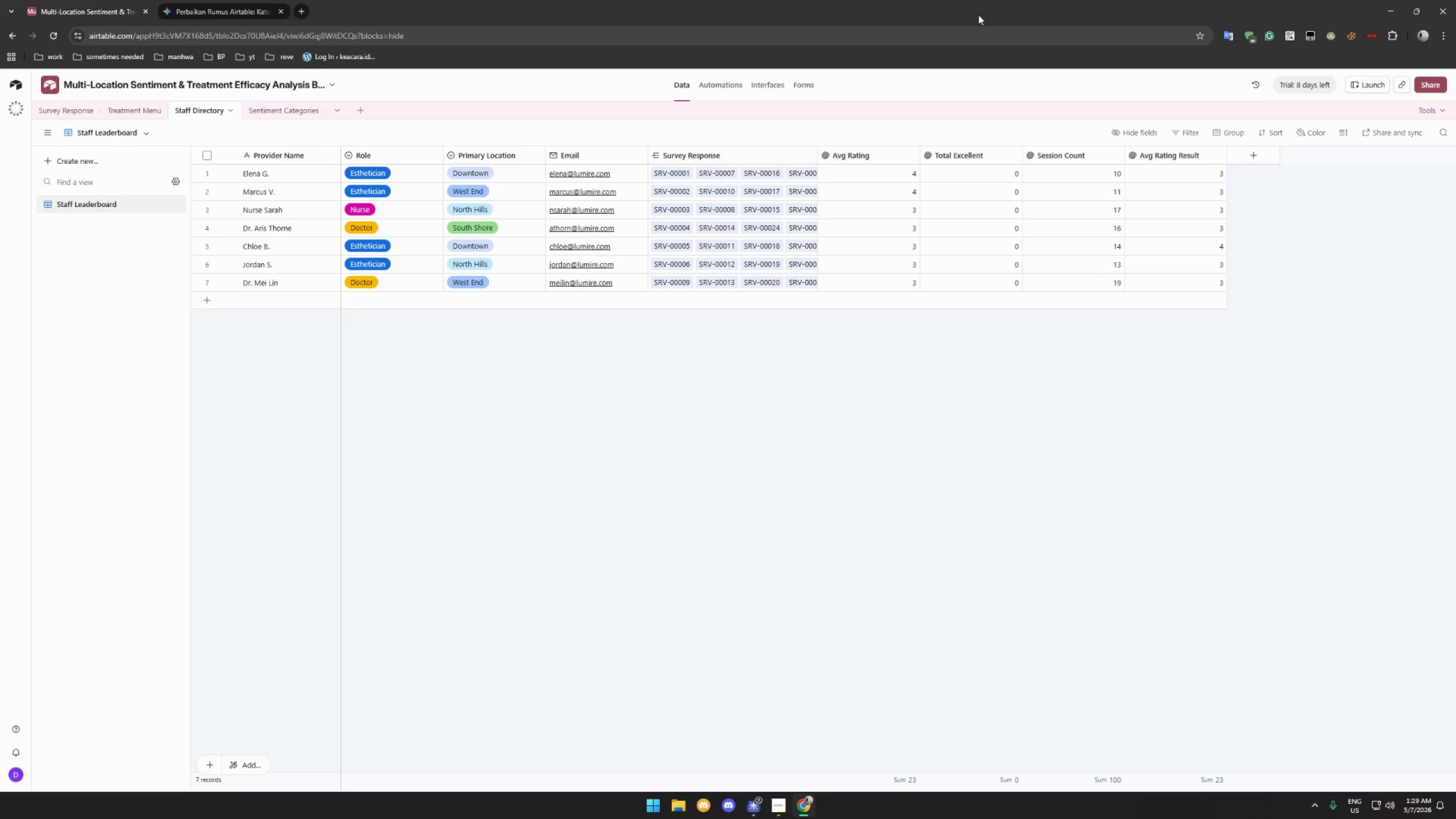 
left_click([153, 250])
 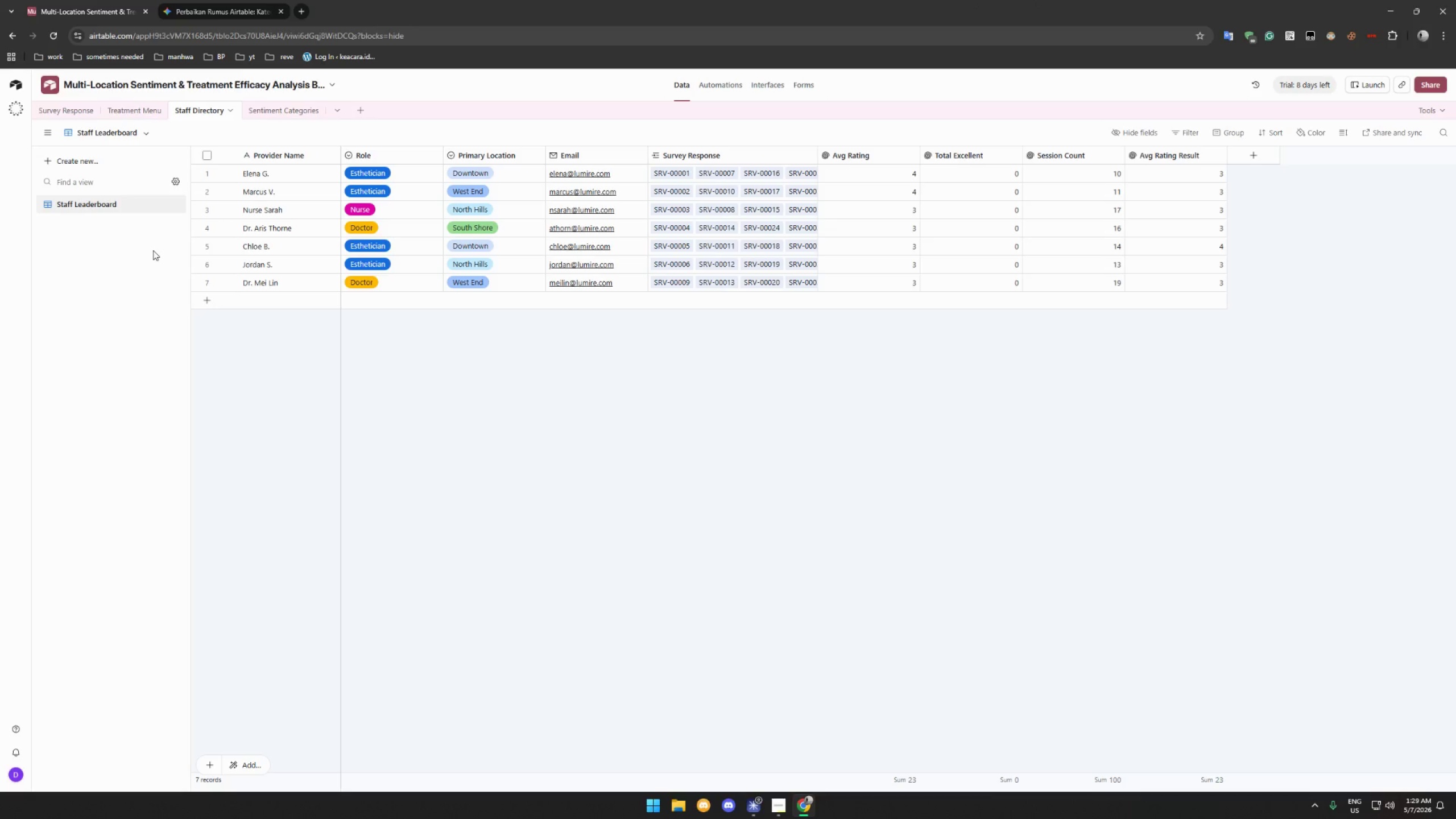 
key(Control+Z)
 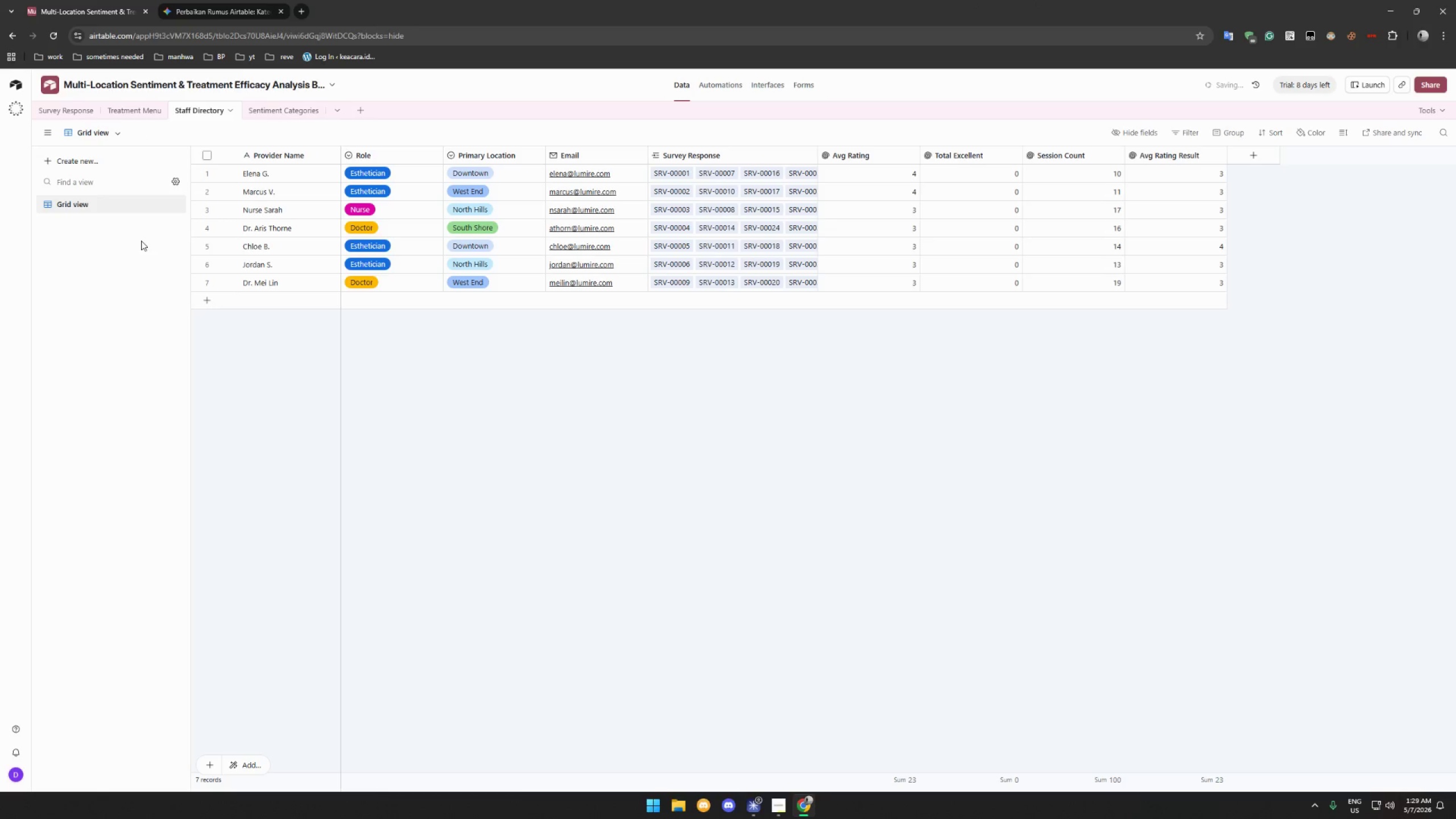 
left_click([141, 241])
 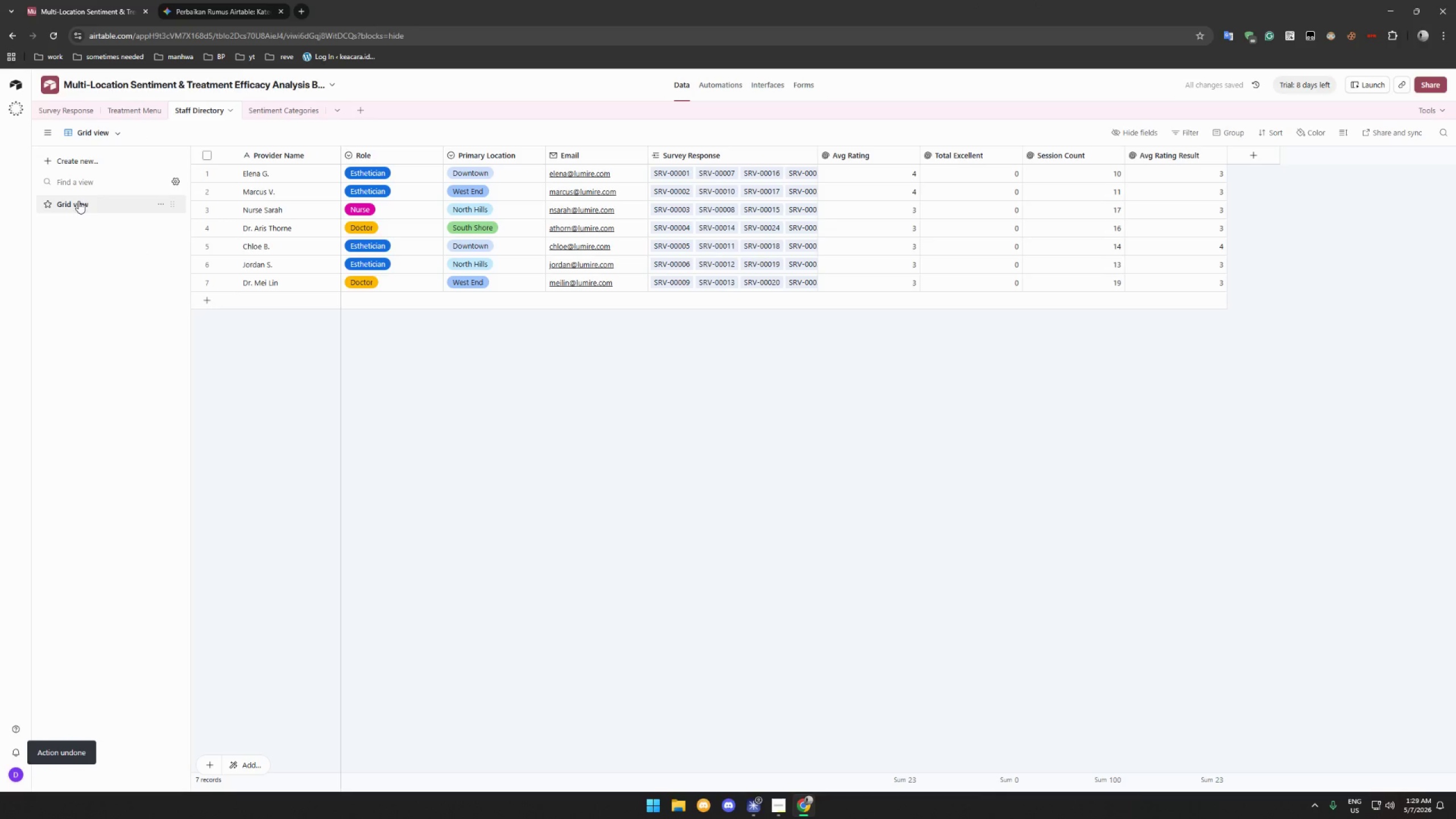 
left_click([80, 209])
 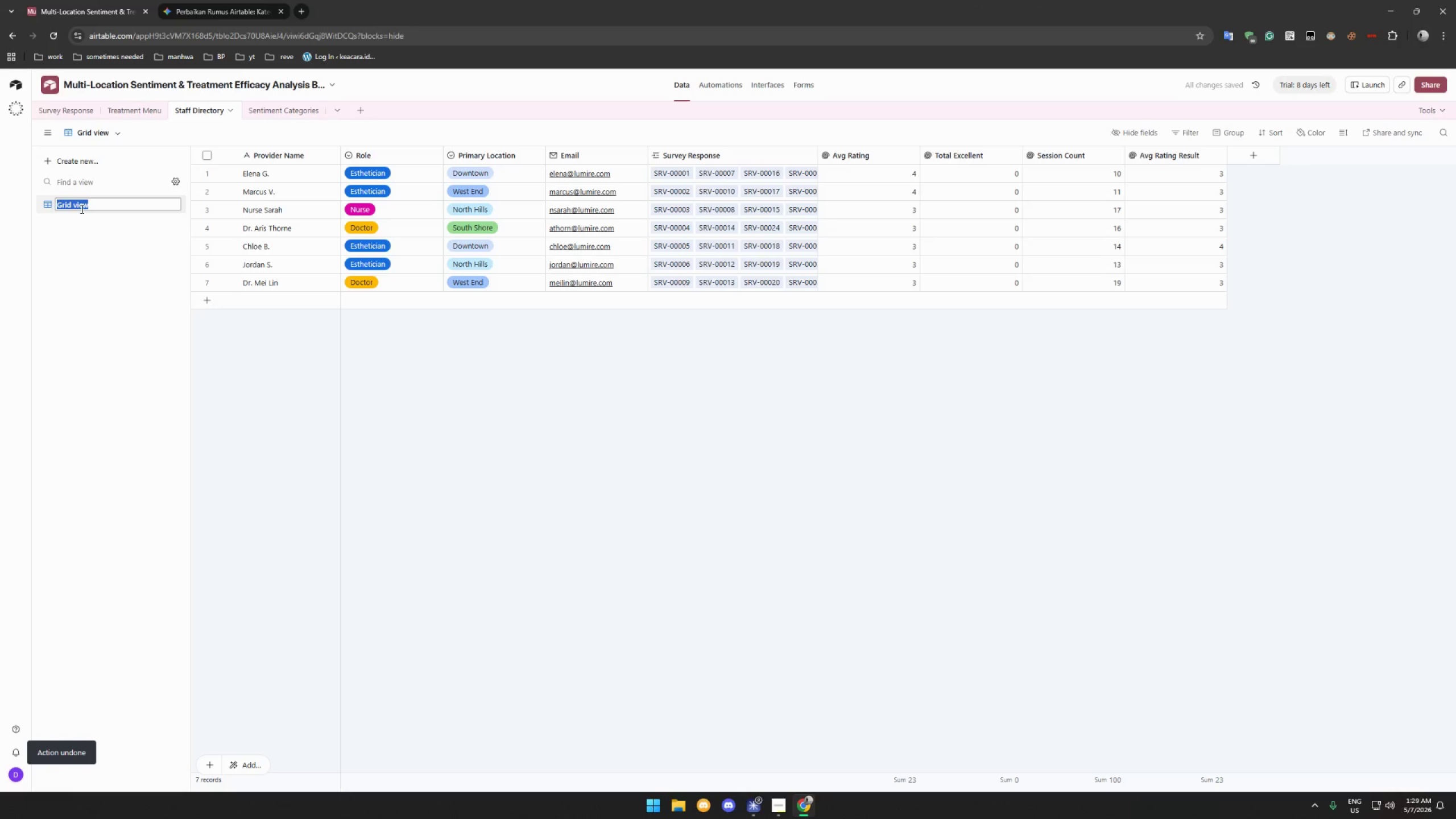 
type(Nau)
key(Backspace)
key(Backspace)
key(Backspace)
type(Main Grid)
 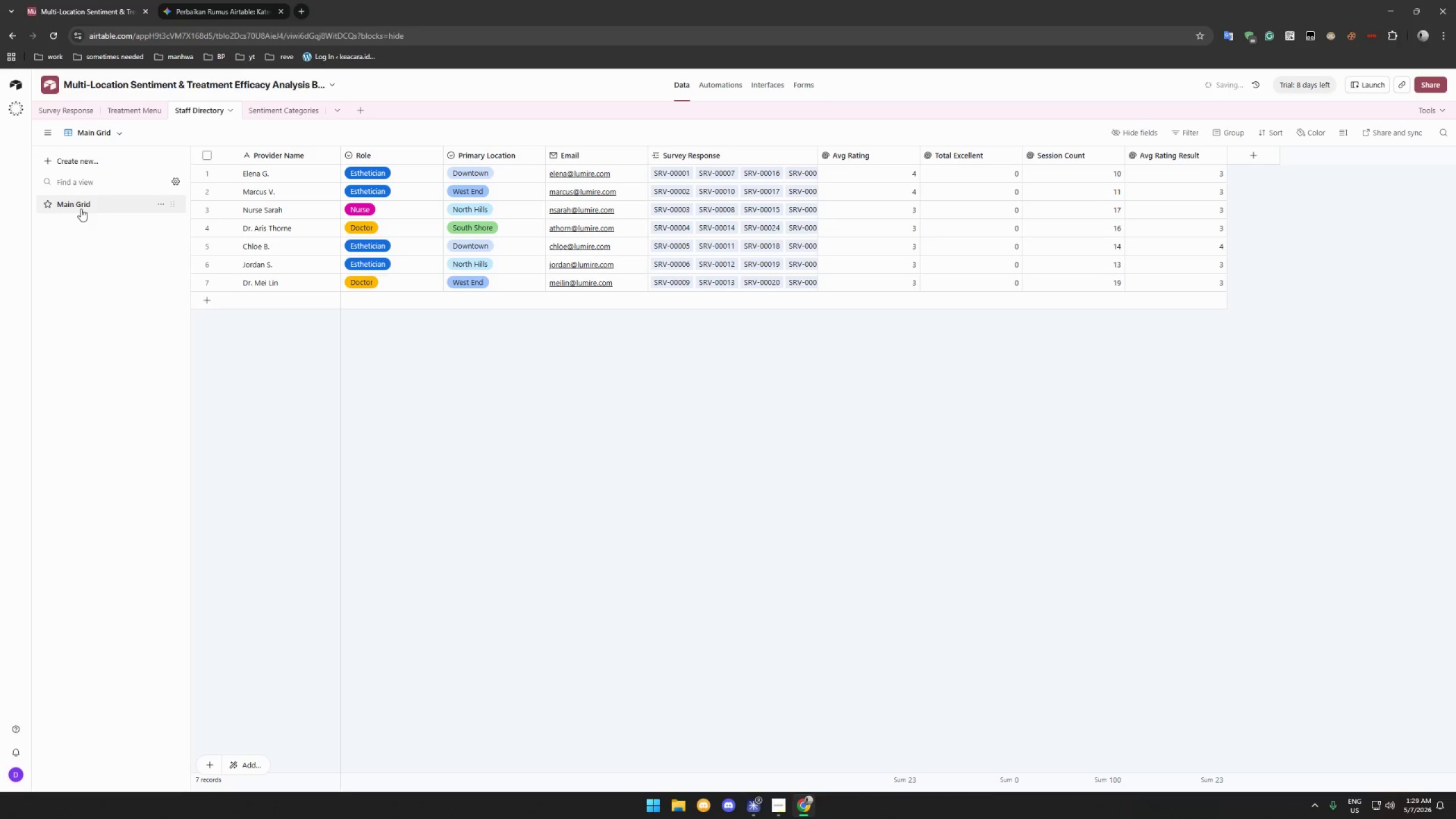 
 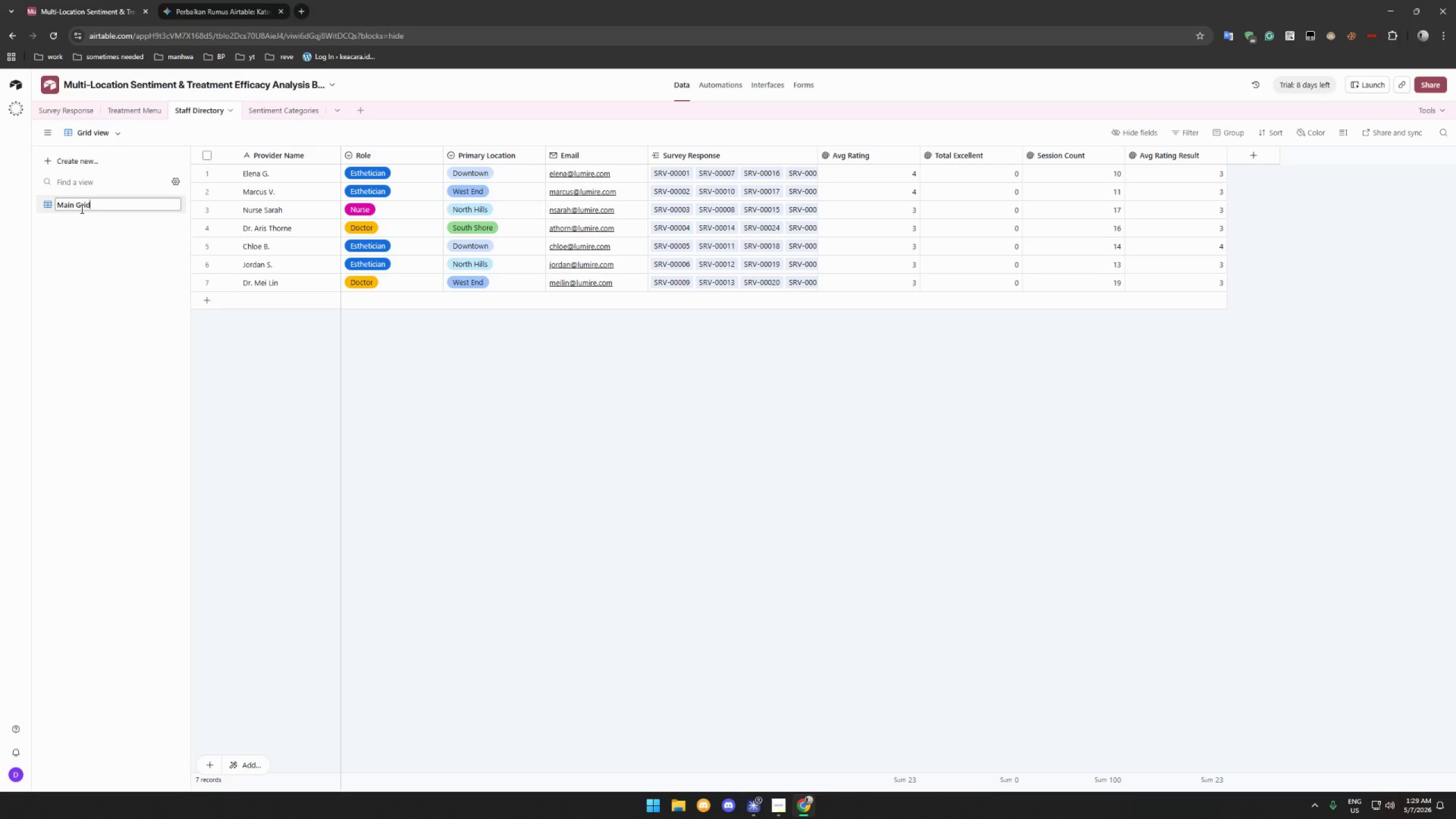 
key(Enter)
 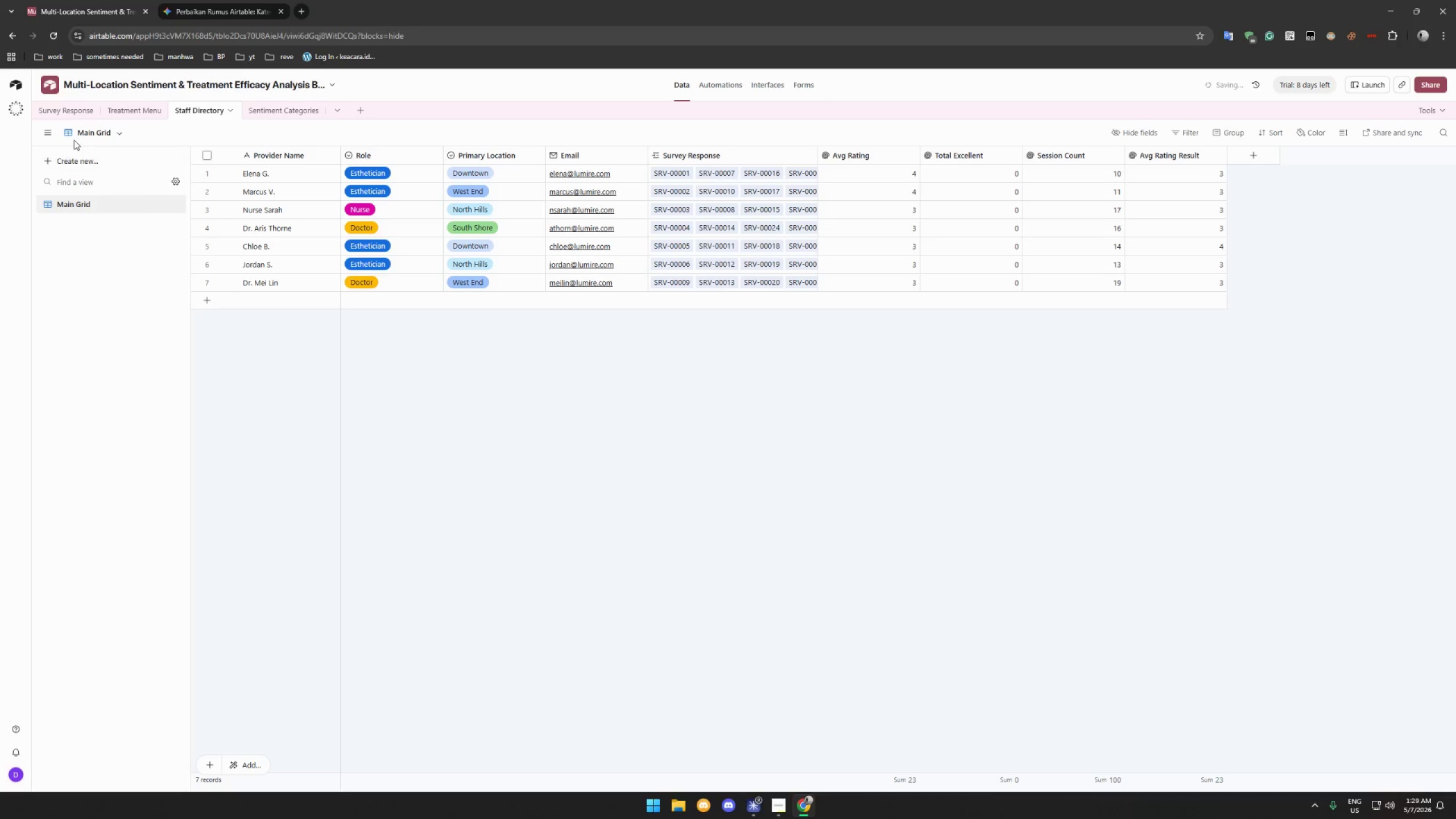 
left_click([74, 156])
 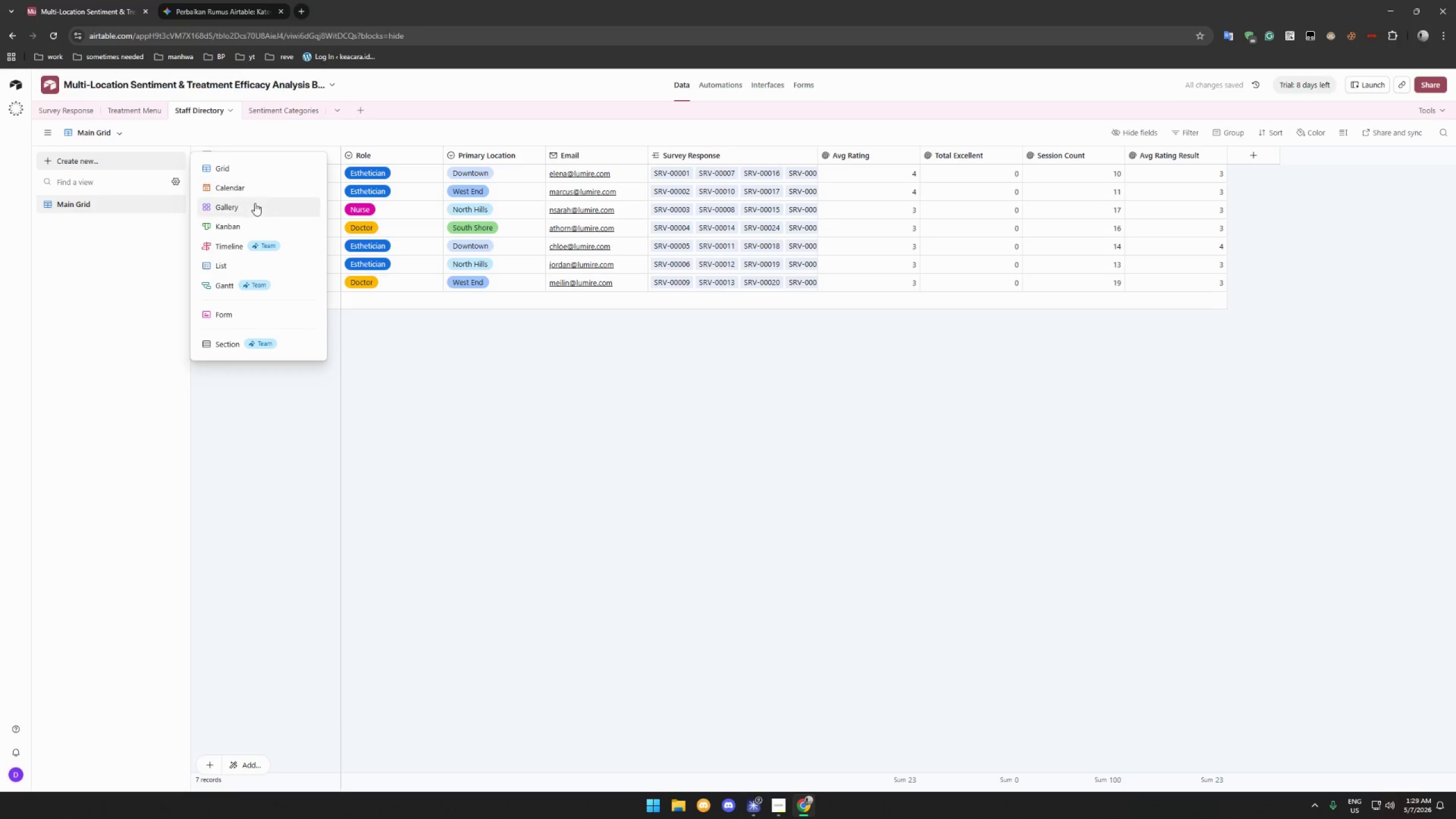 
left_click([250, 171])
 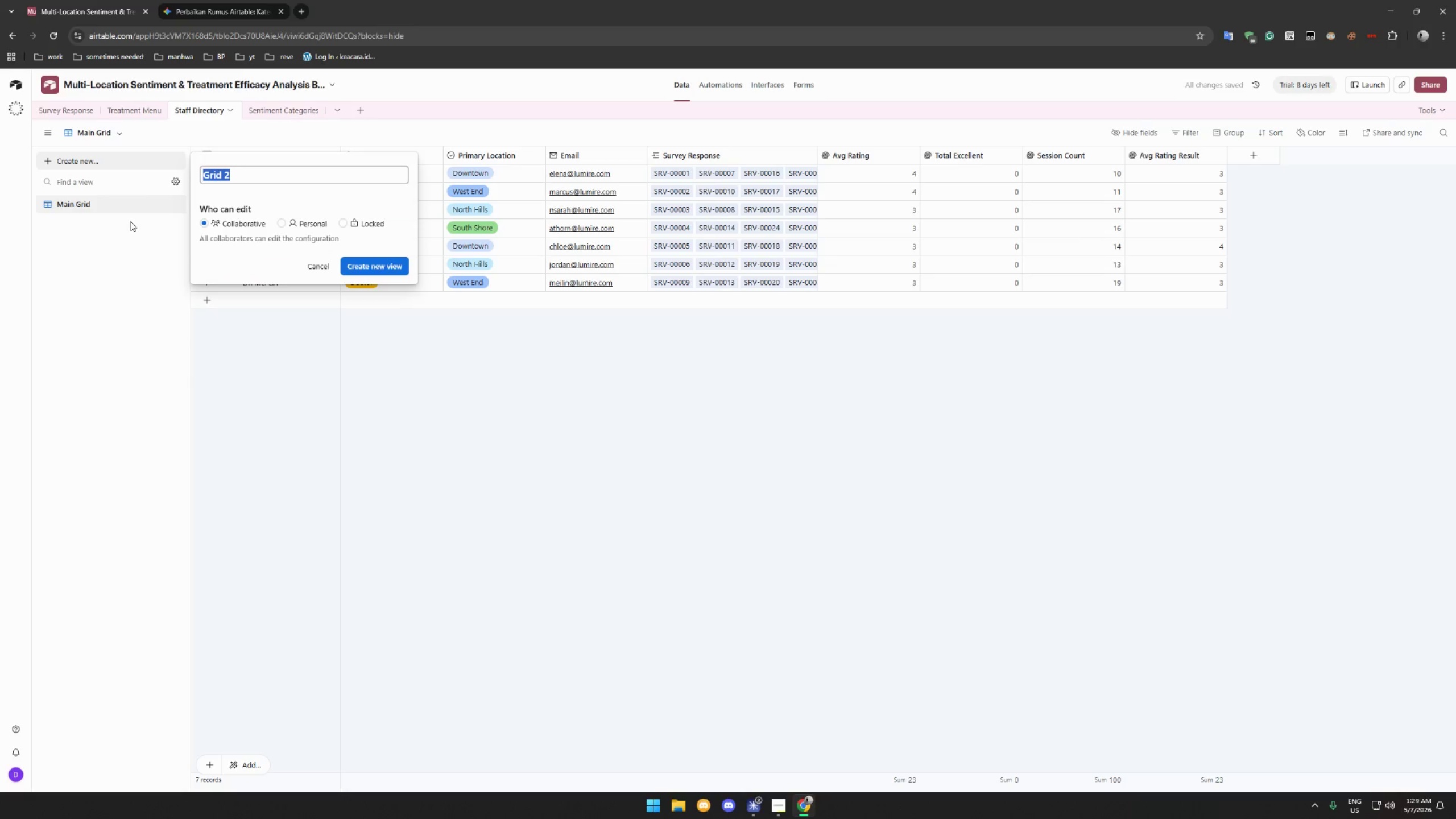 
type(Staff Leaderboard)
 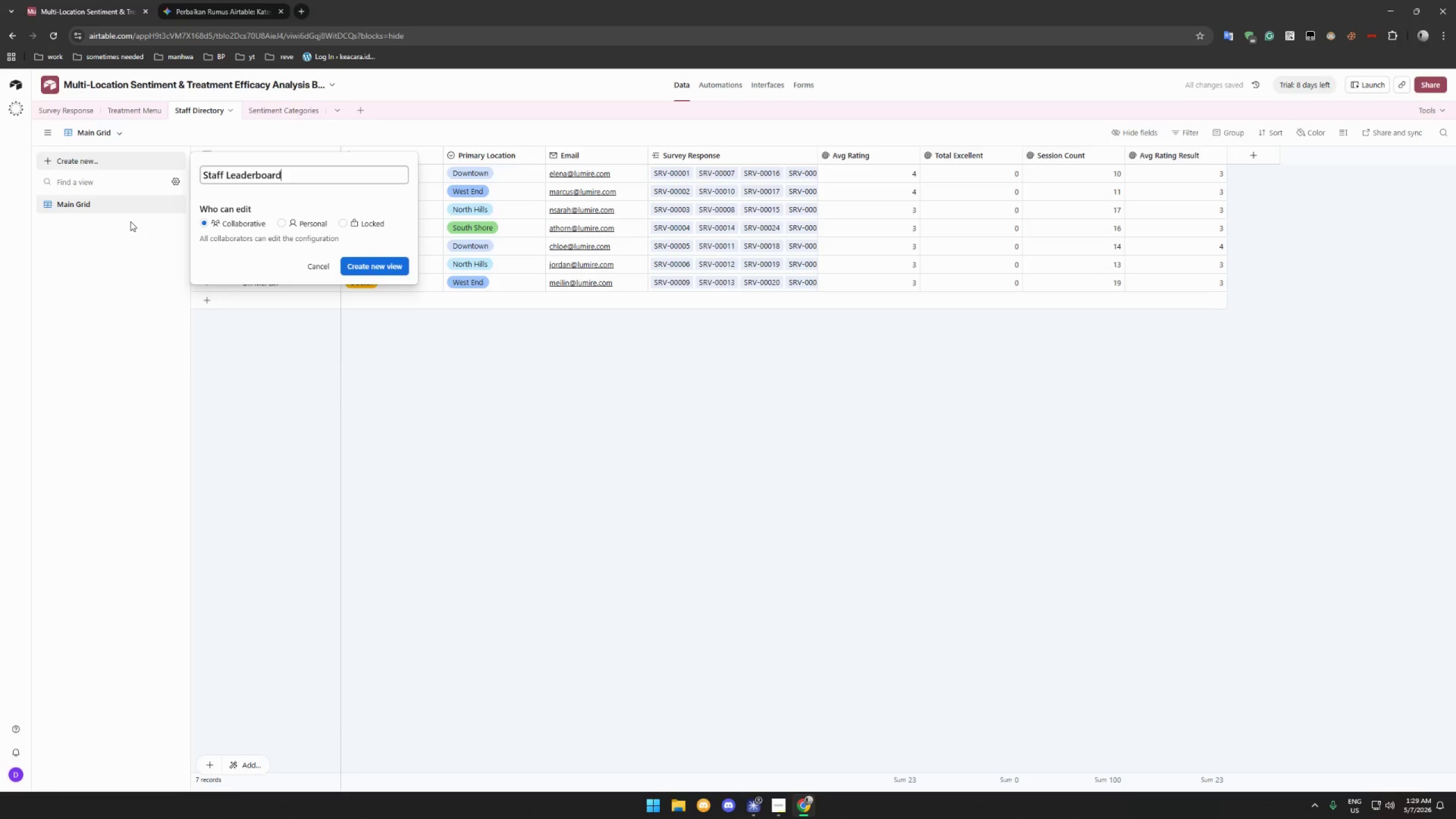 
key(Enter)
 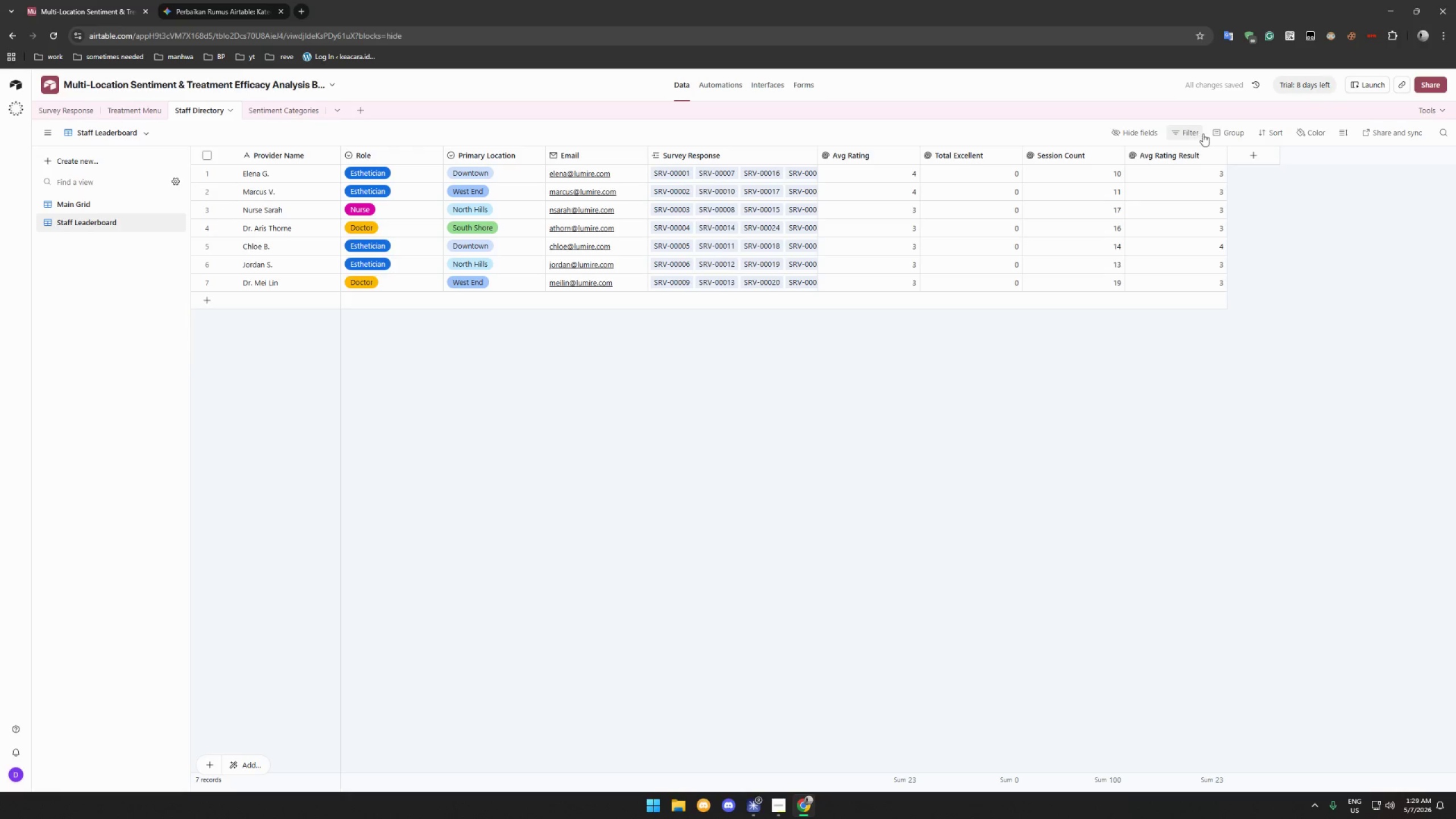 
left_click([1264, 130])
 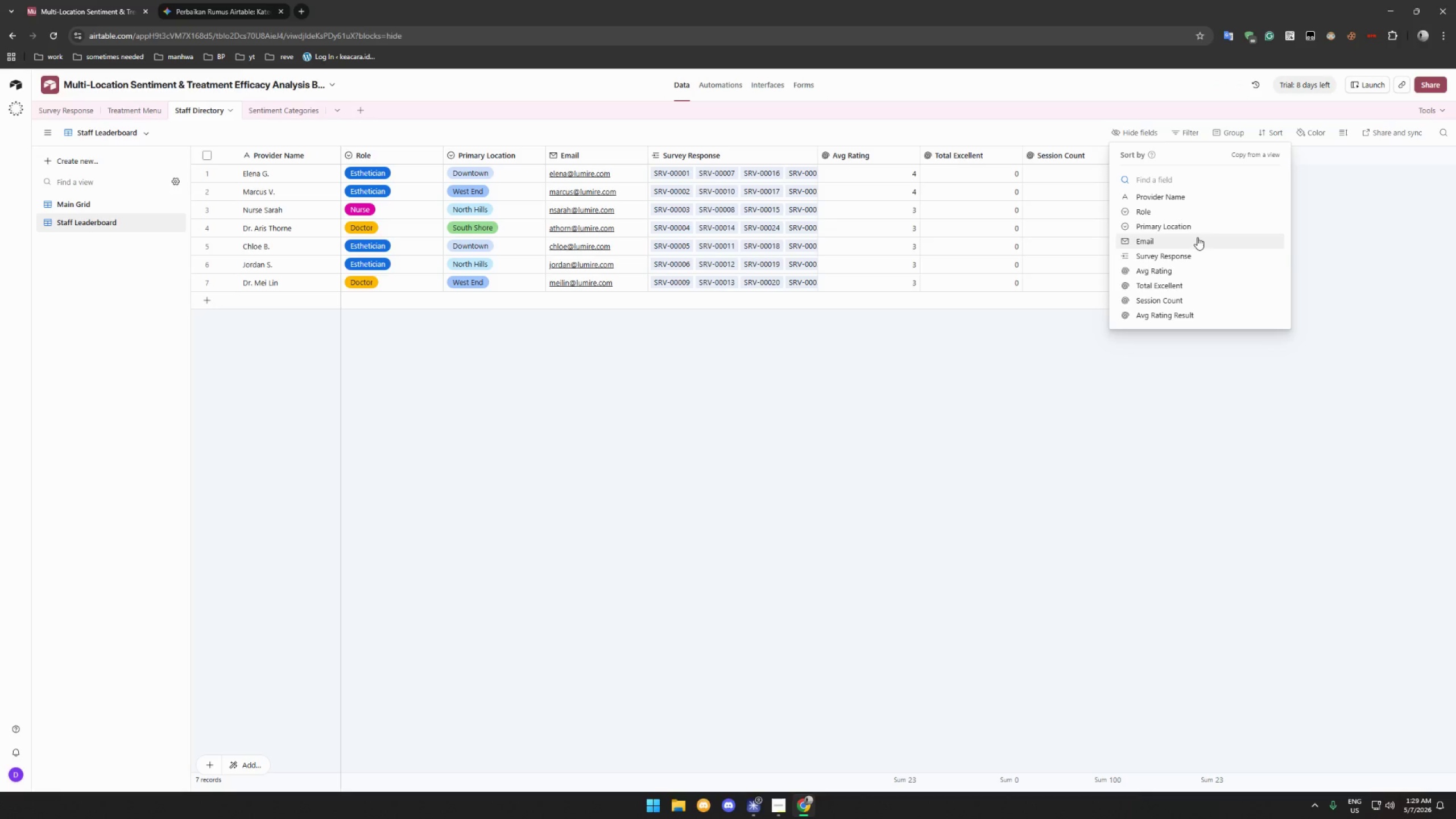 
scroll: coordinate [1187, 276], scroll_direction: down, amount: 1.0
 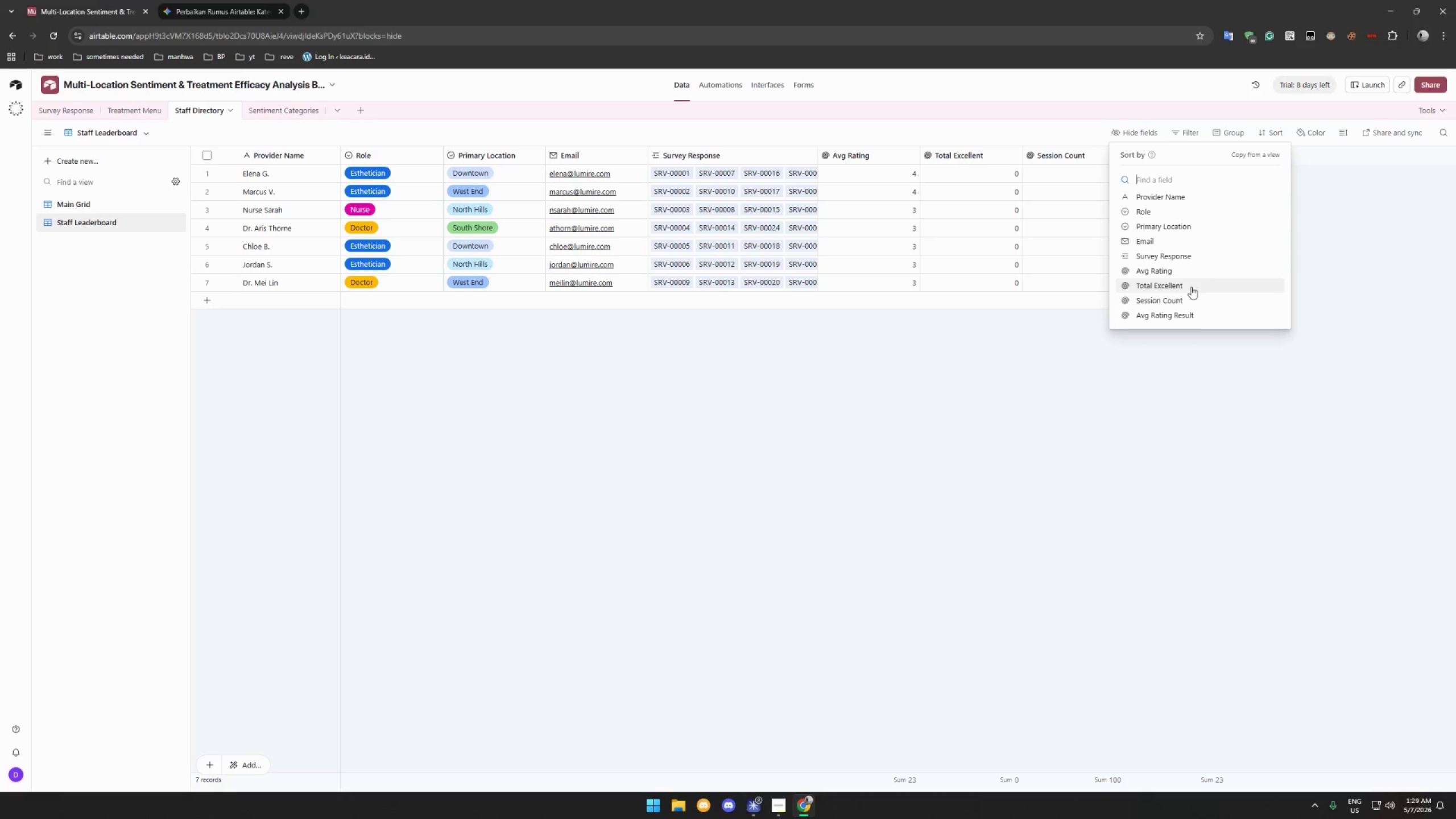 
left_click([1194, 275])
 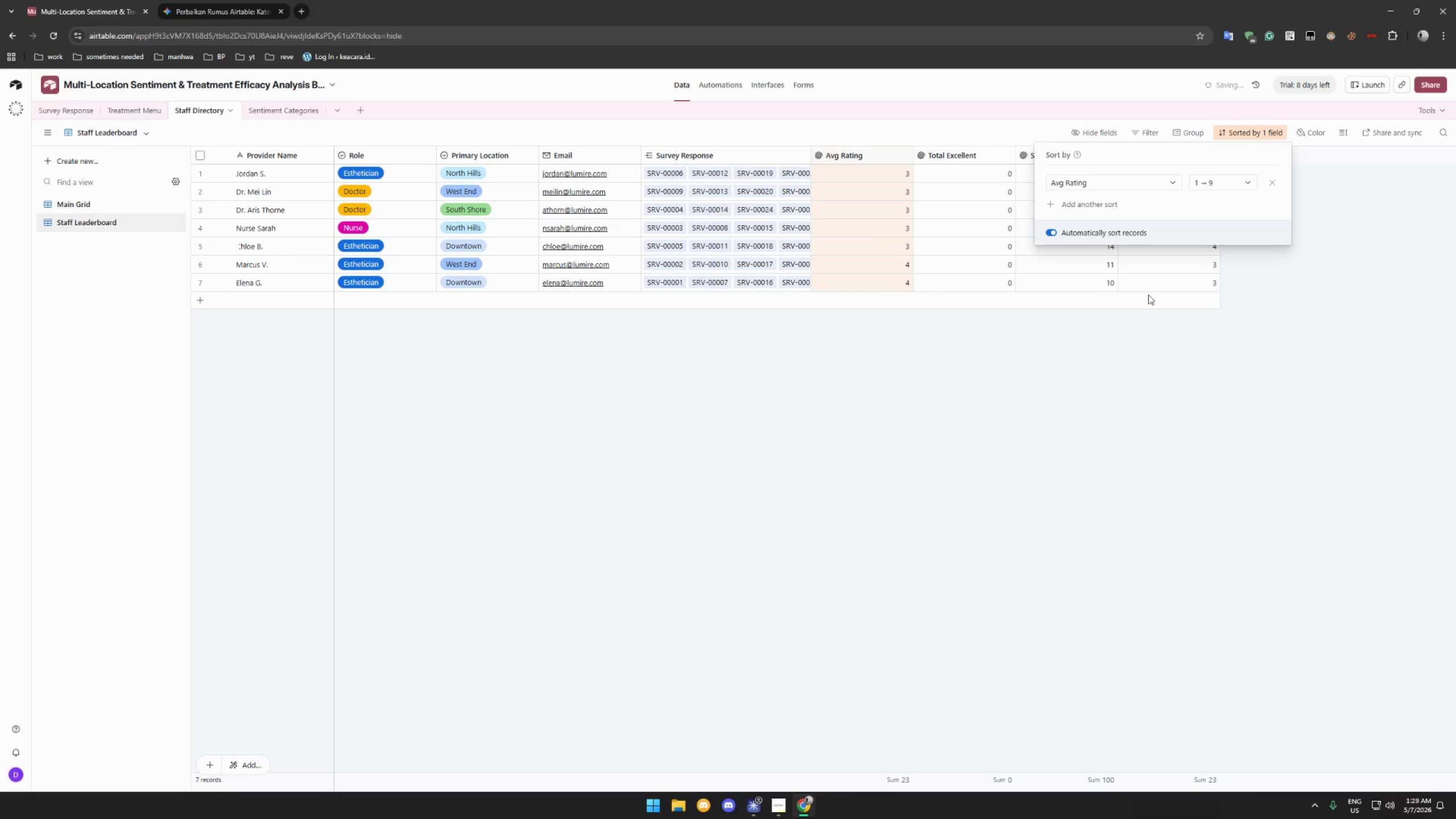 
left_click([963, 348])
 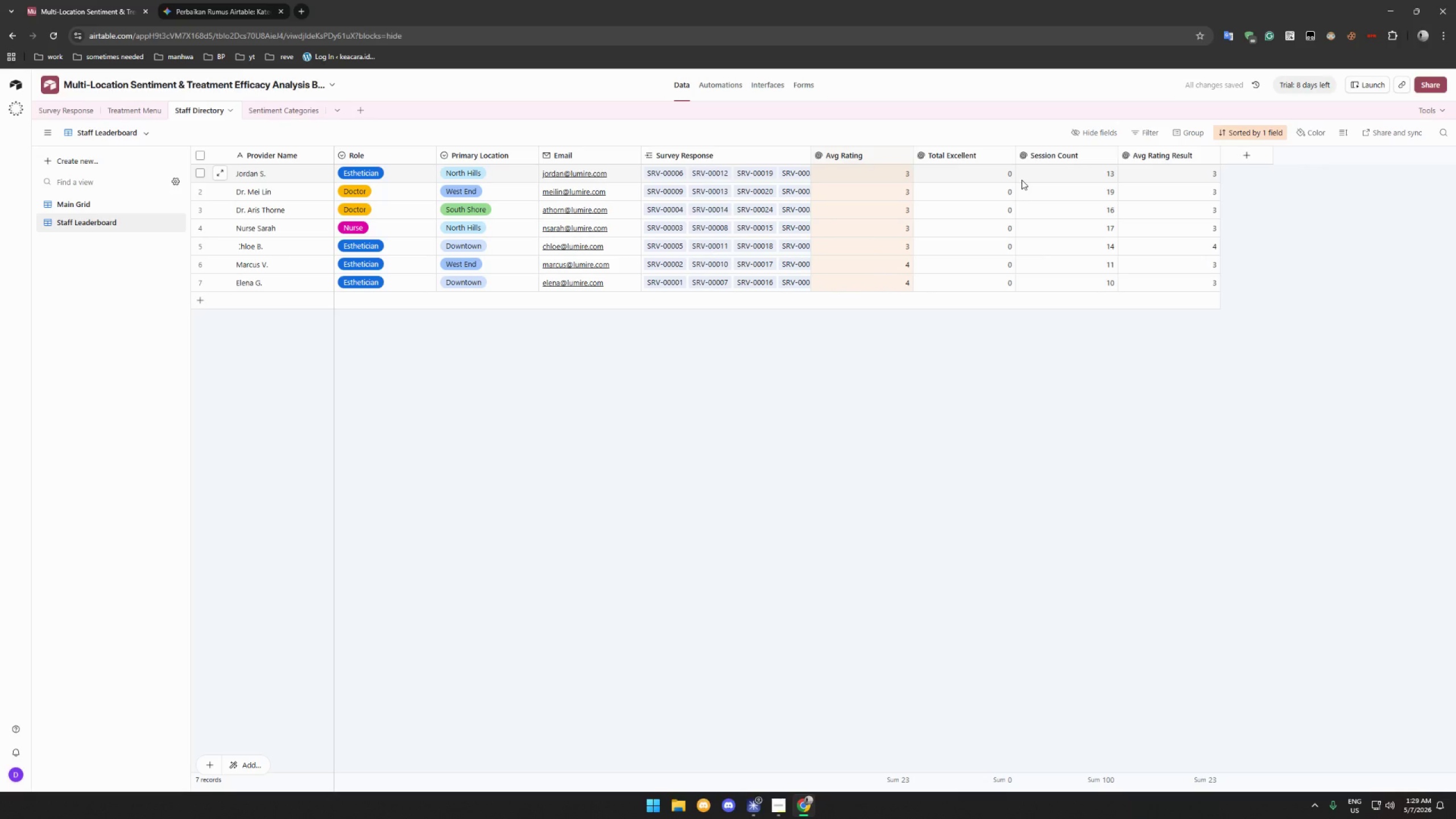 
wait(5.72)
 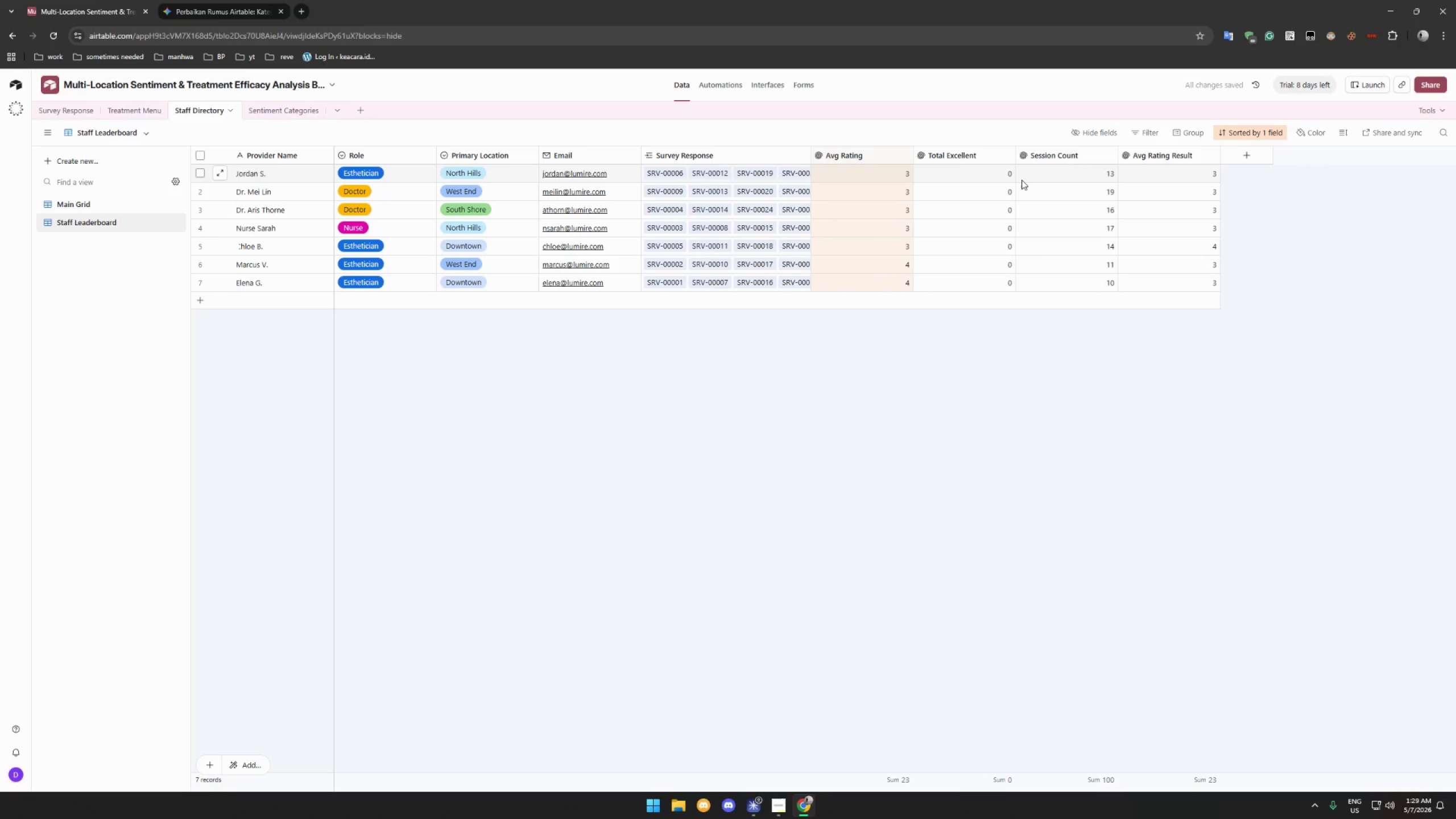 
mouse_move([1256, 136])
 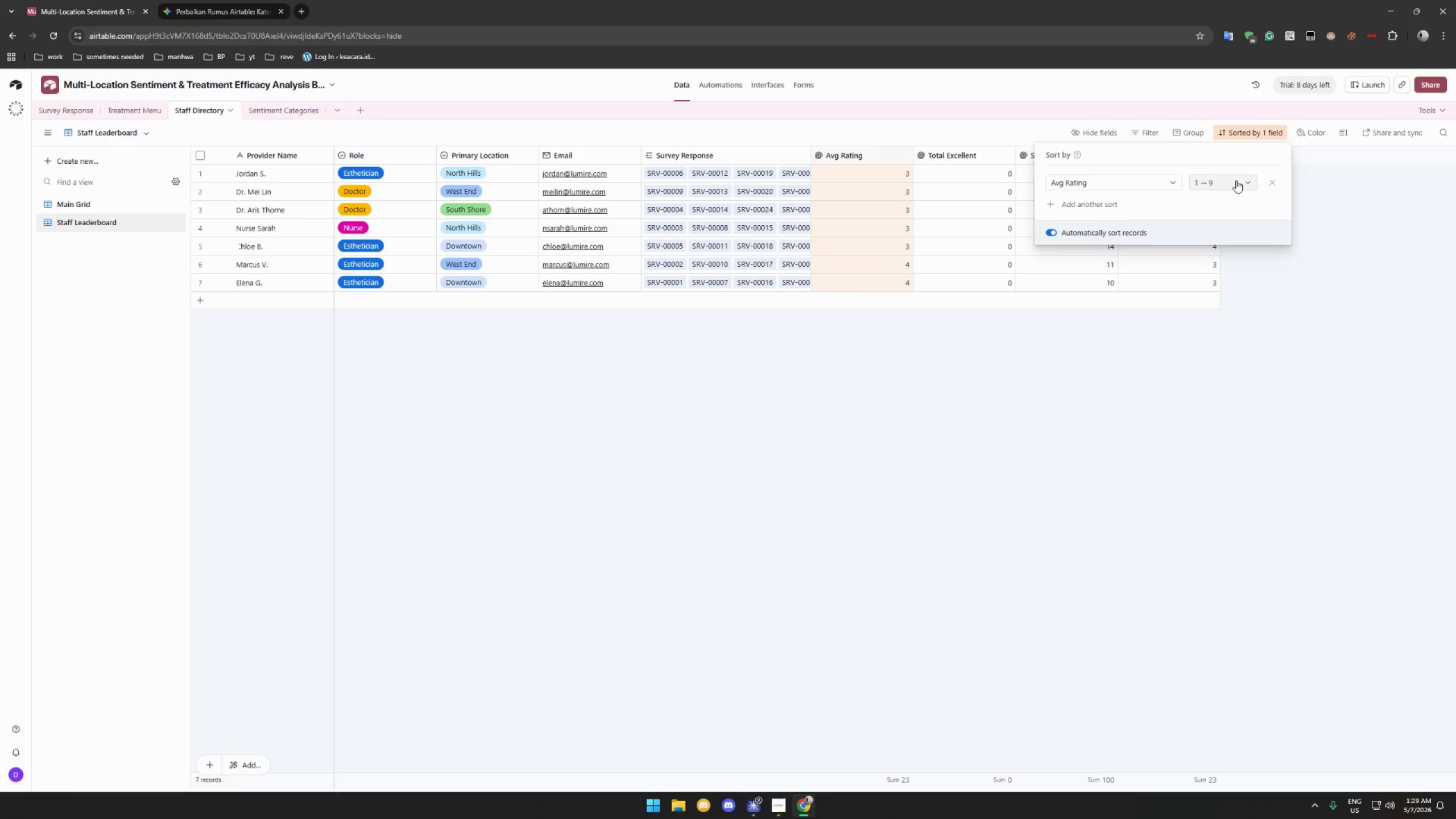 
left_click([1236, 180])
 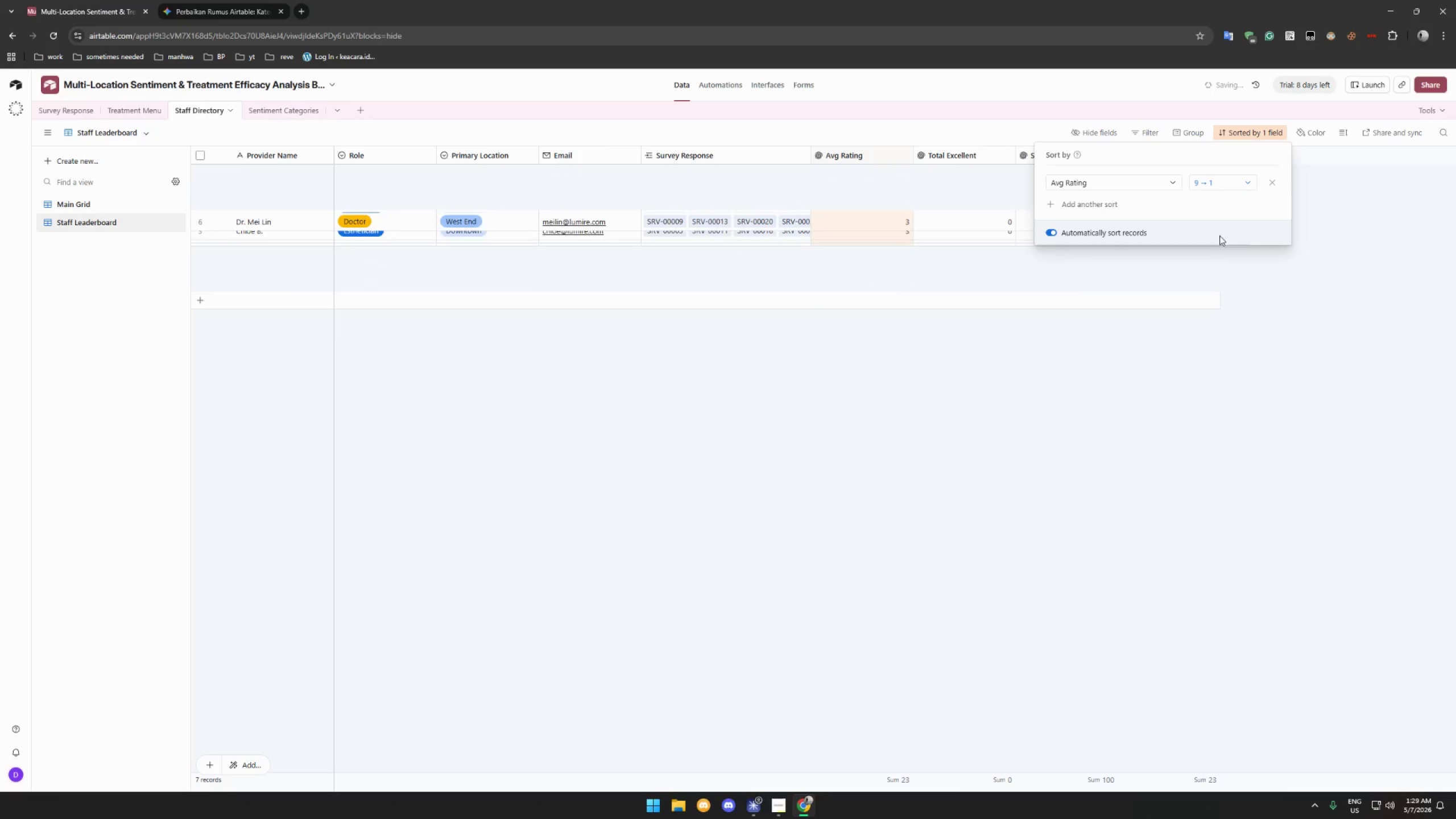 
double_click([1138, 416])
 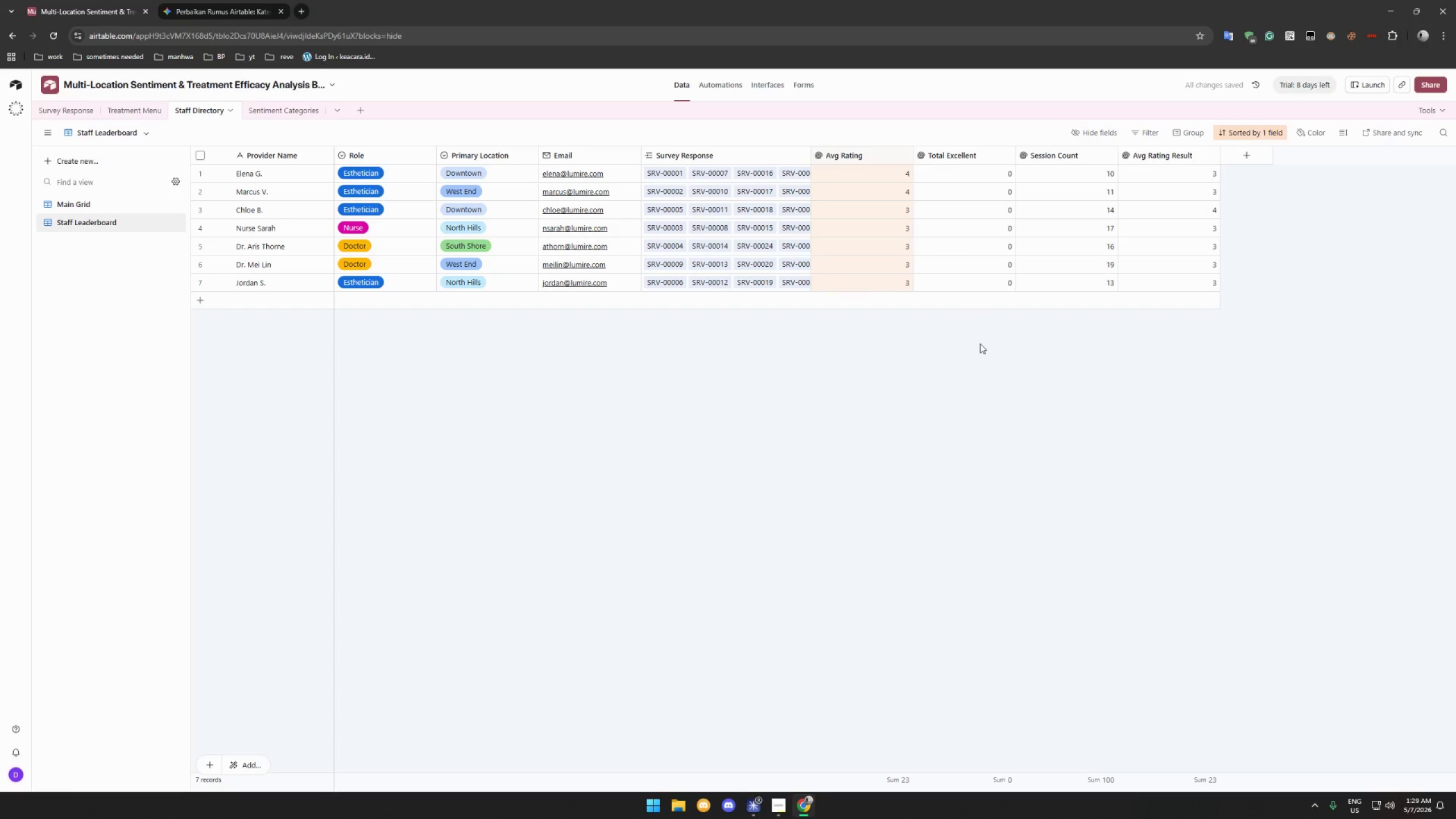 
left_click([971, 342])
 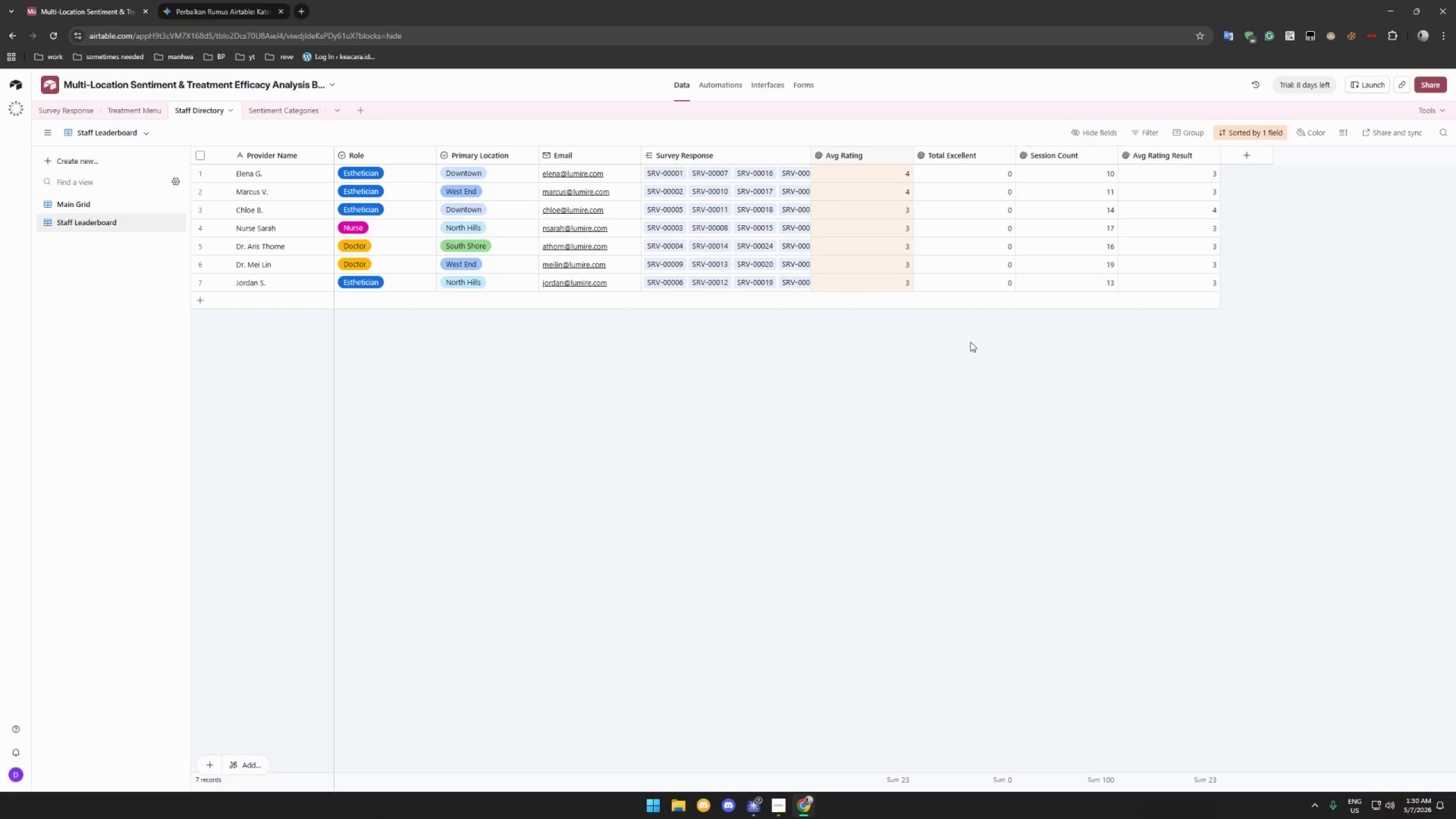 
wait(10.83)
 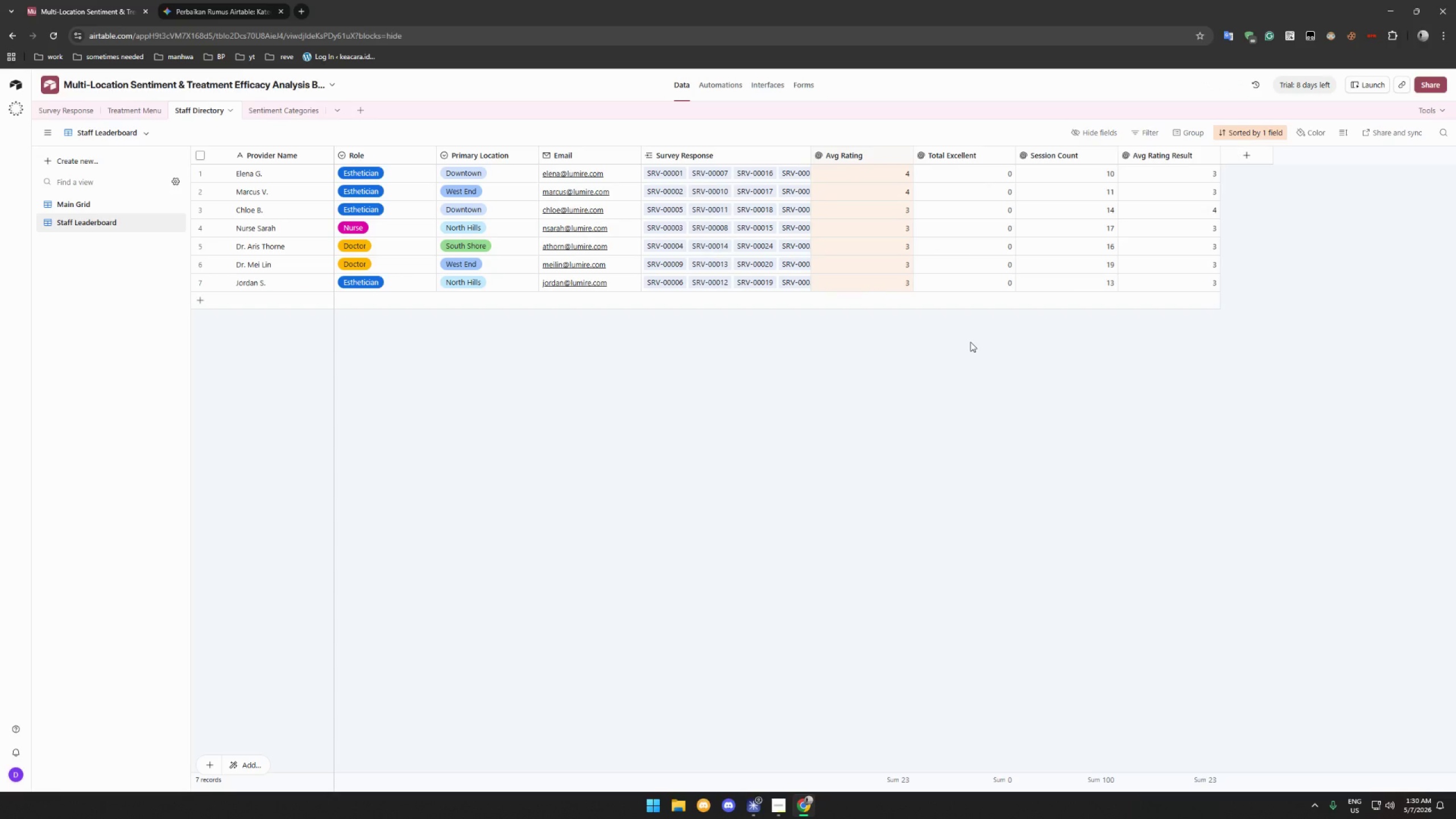 
left_click([780, 88])
 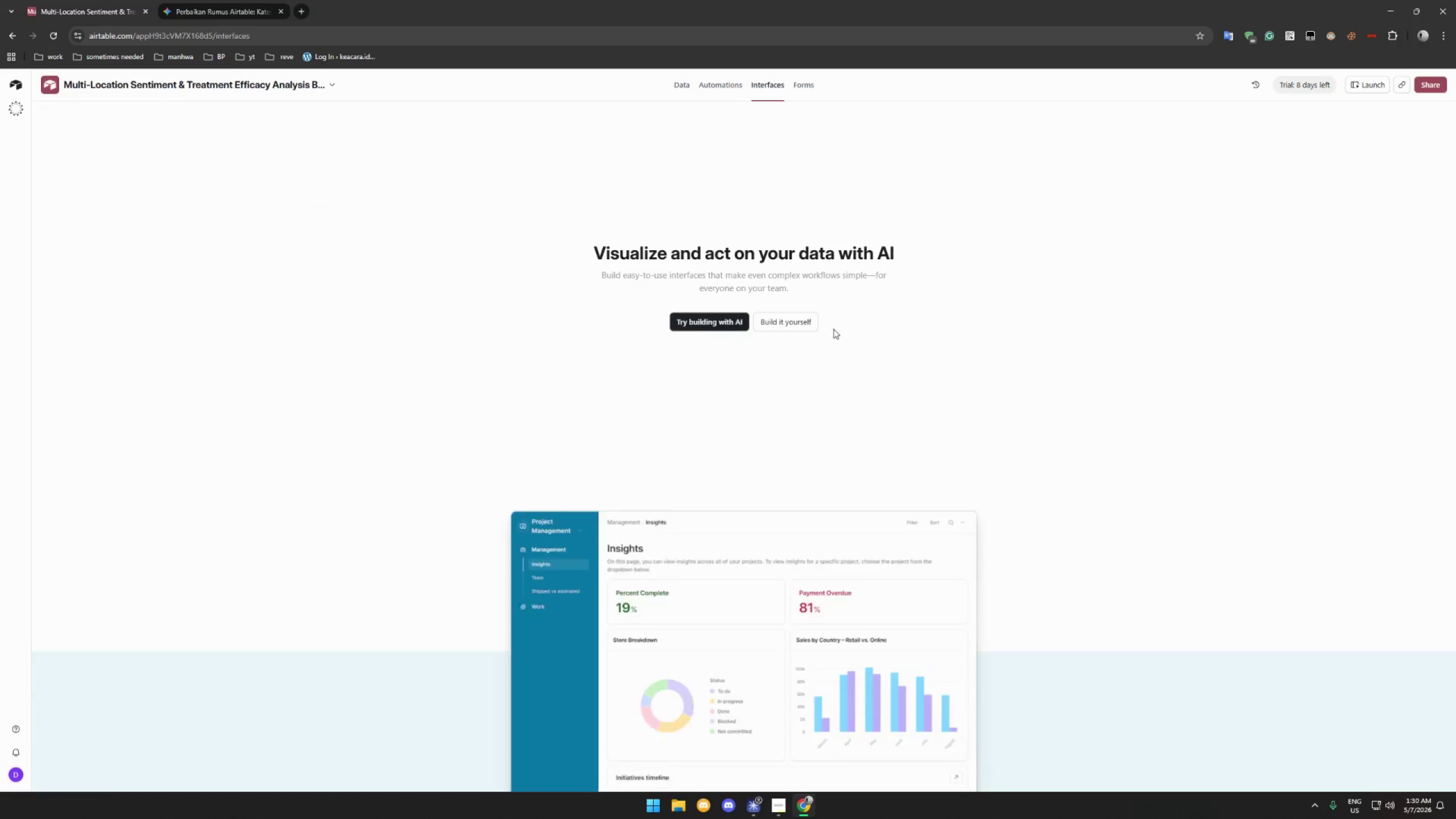 
left_click([803, 320])
 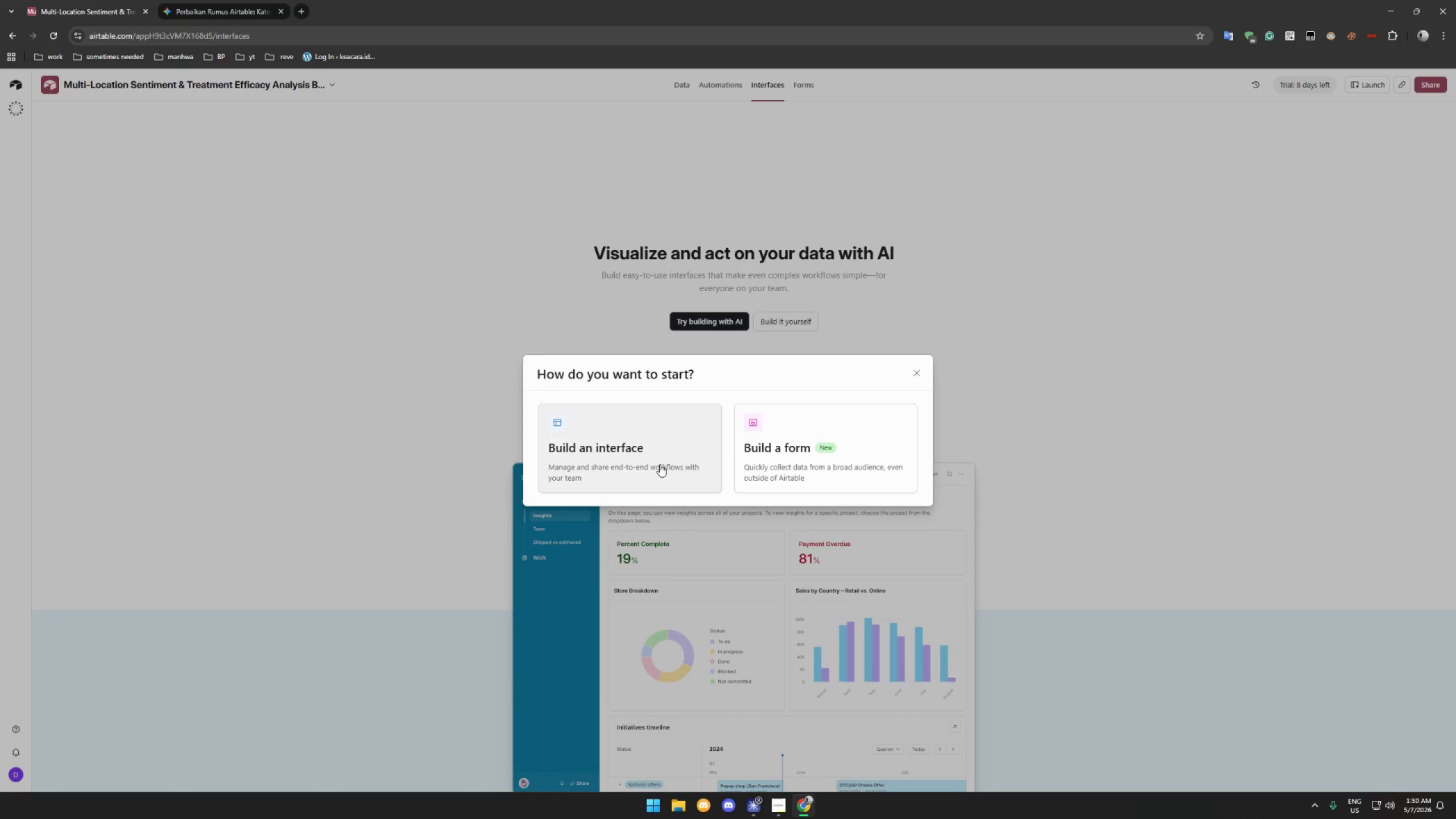 
left_click([614, 440])
 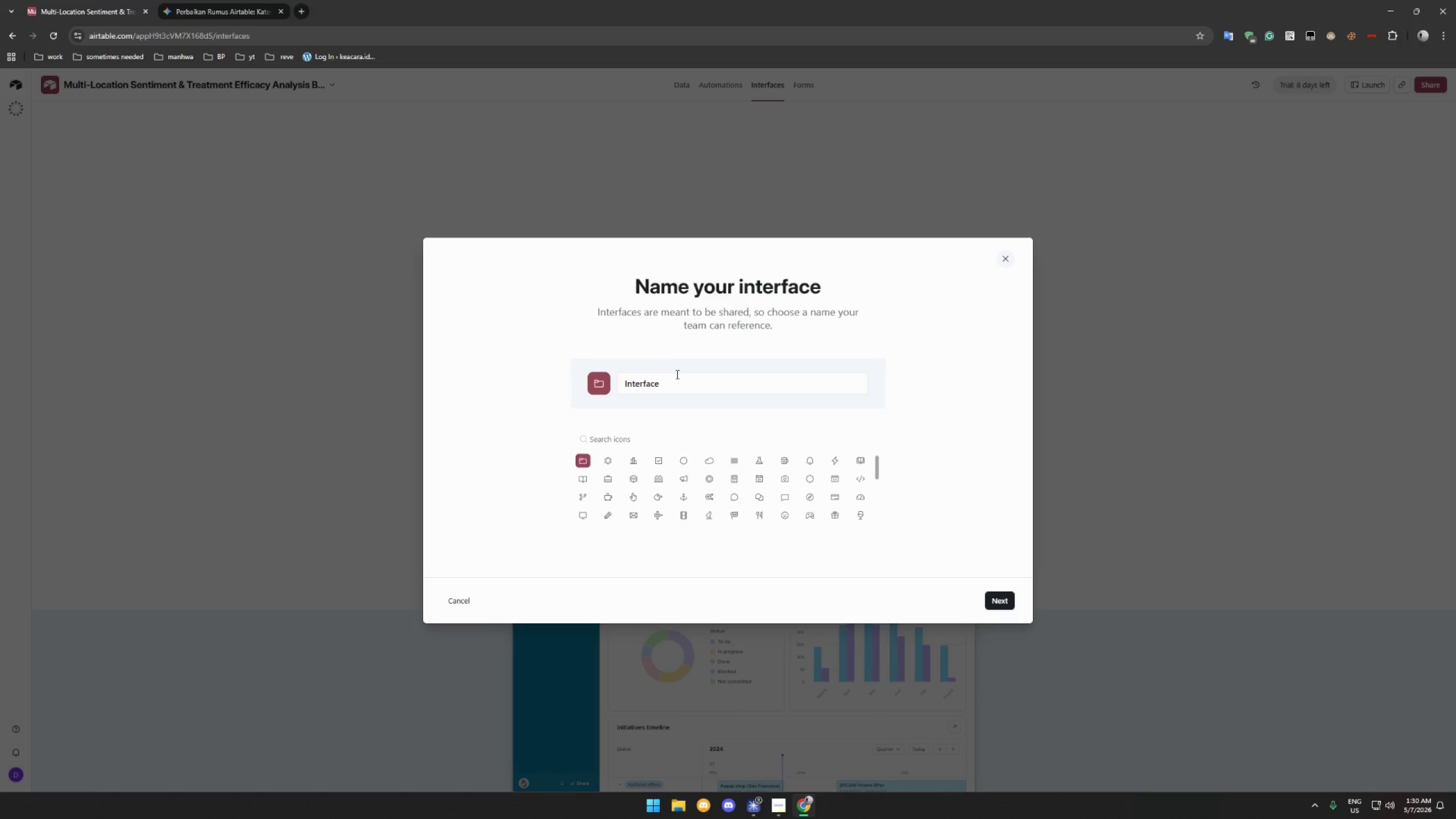 
double_click([676, 378])
 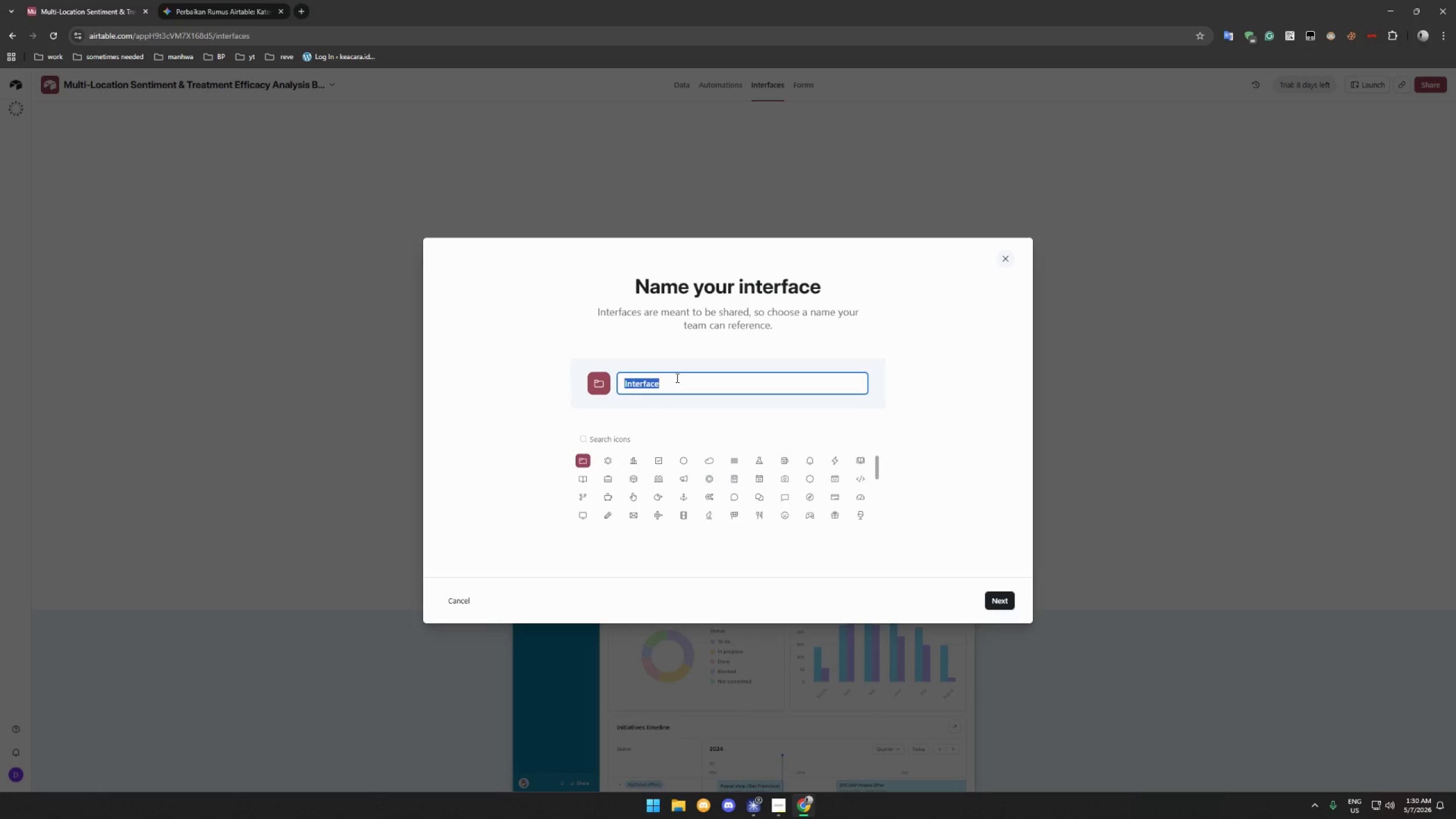 
type(Clicic)
key(Backspace)
key(Backspace)
key(Backspace)
type(nical Insights Dashboard)
key(Backspace)
key(Backspace)
key(Backspace)
key(Backspace)
type(oard)
 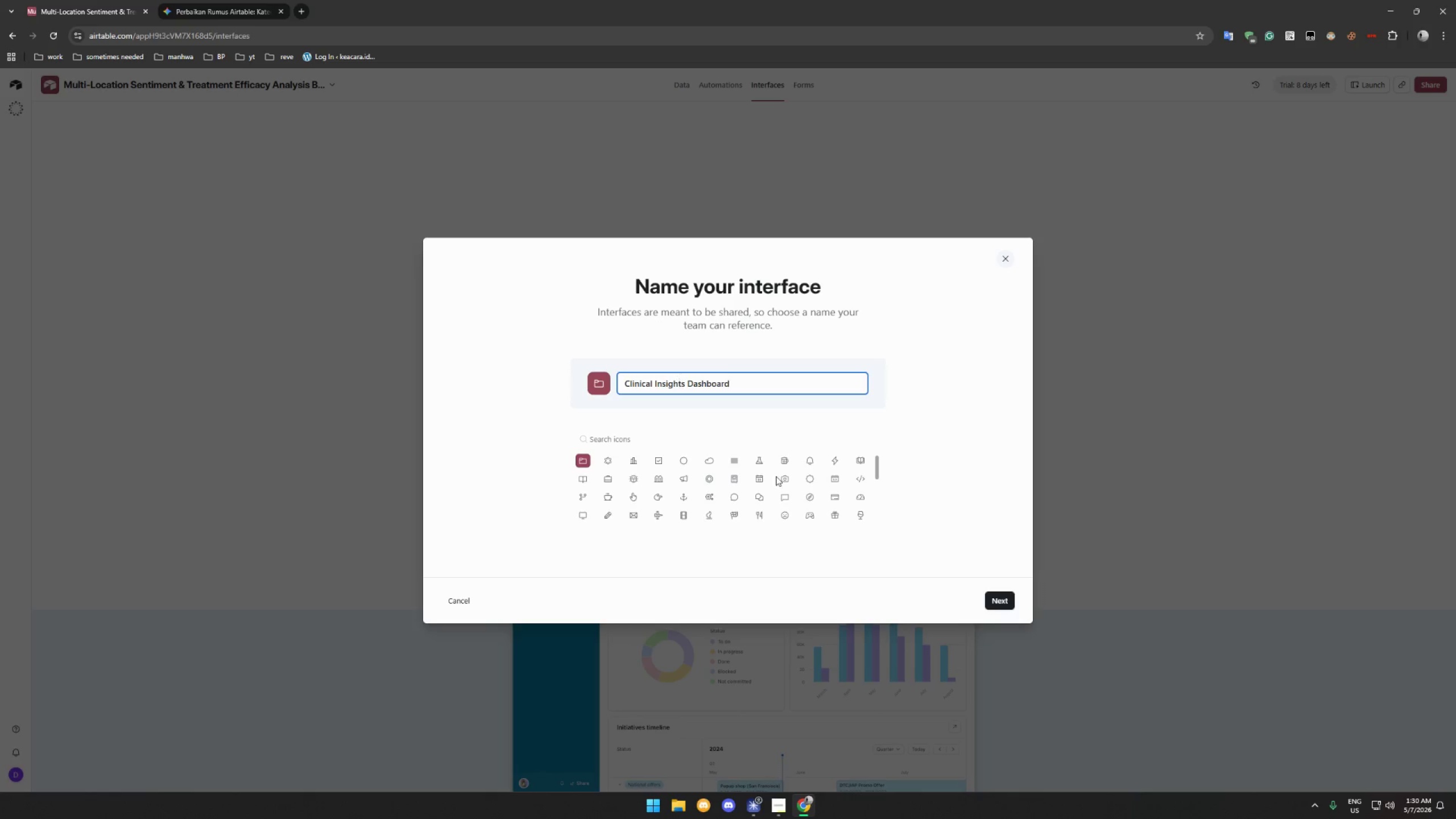 
left_click([1006, 607])
 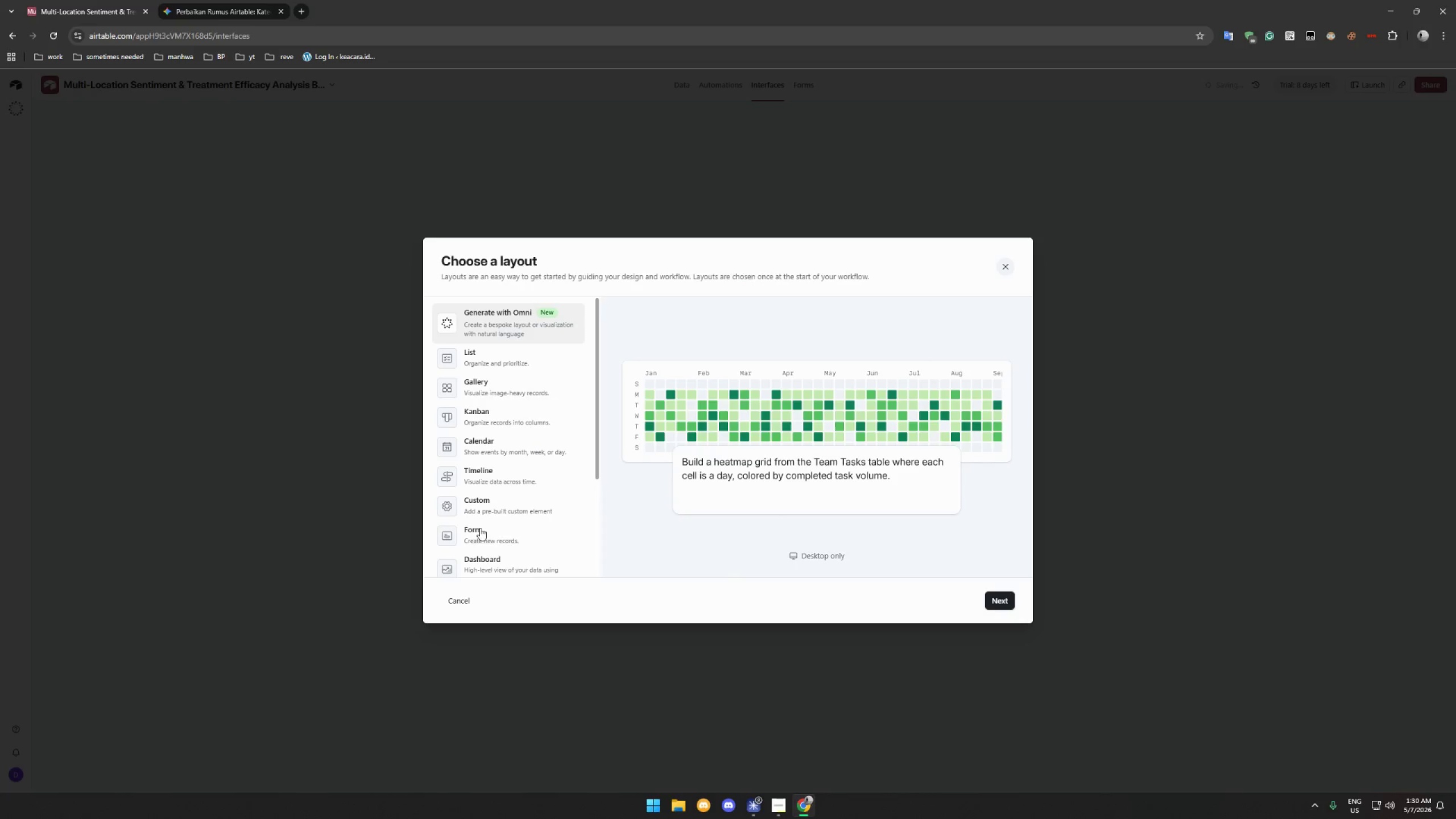 
left_click([506, 555])
 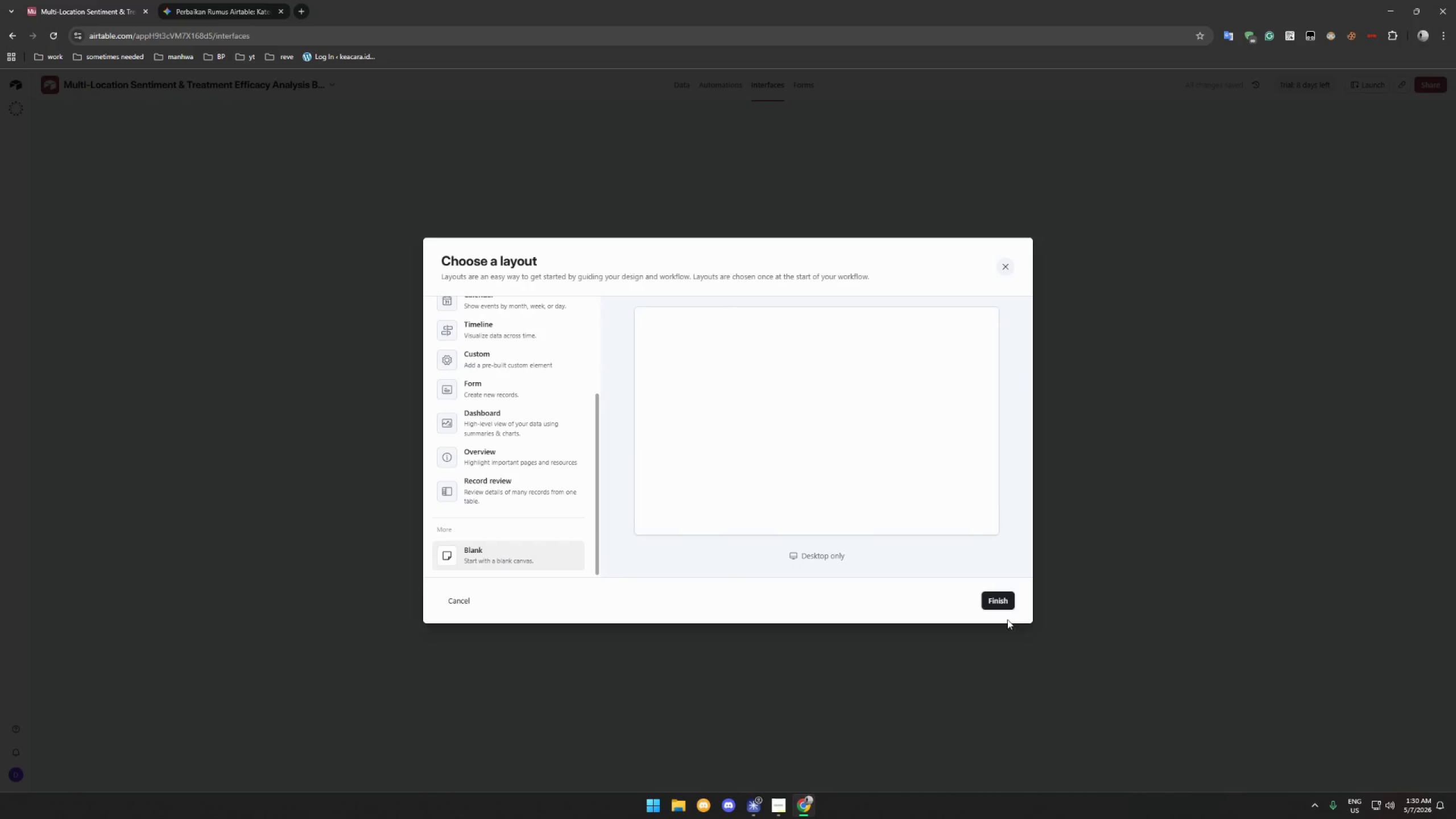 
scroll: coordinate [507, 524], scroll_direction: down, amount: 10.0
 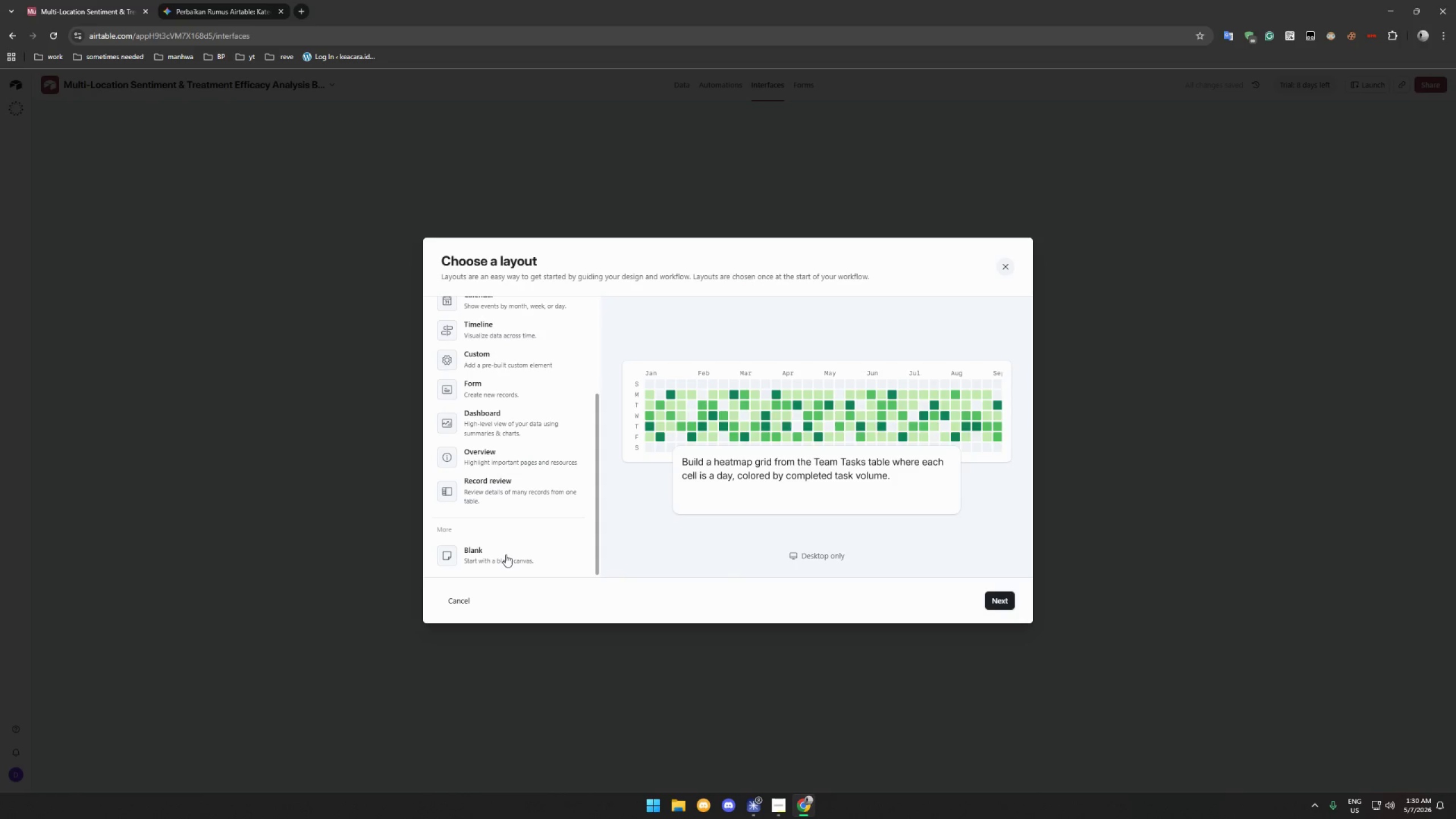 
left_click([995, 605])
 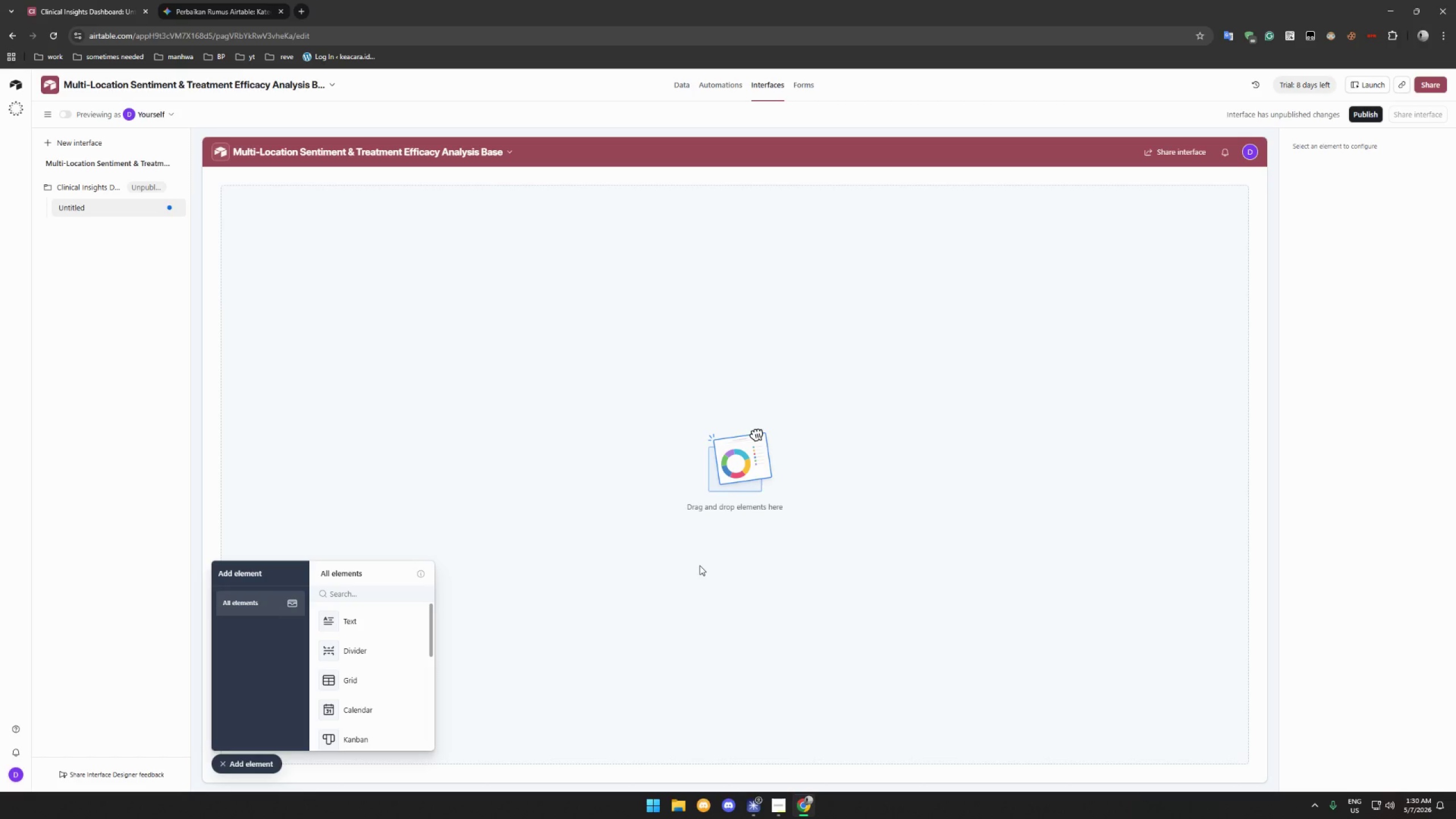 
wait(16.89)
 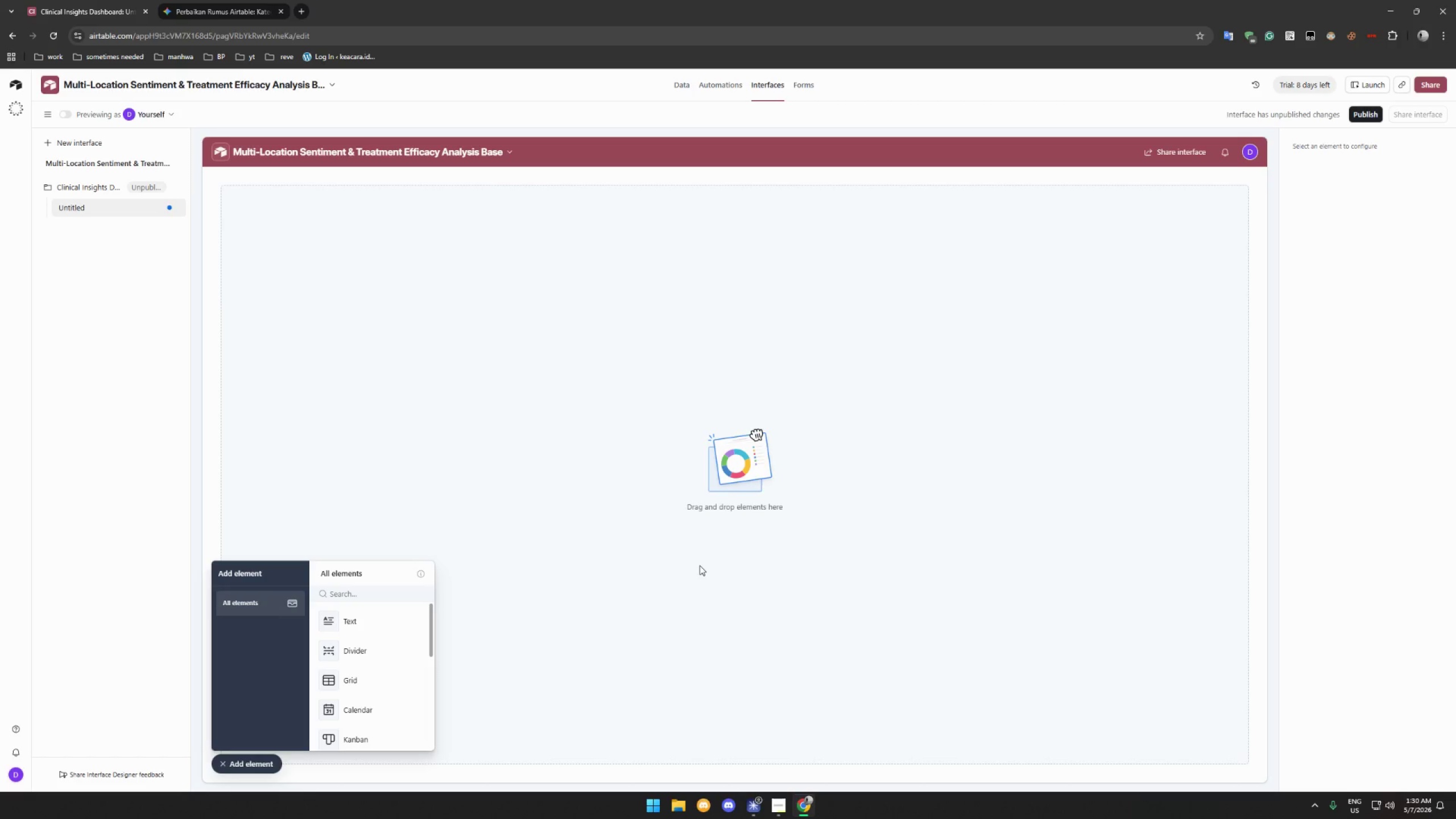 
scroll: coordinate [400, 684], scroll_direction: down, amount: 11.0
 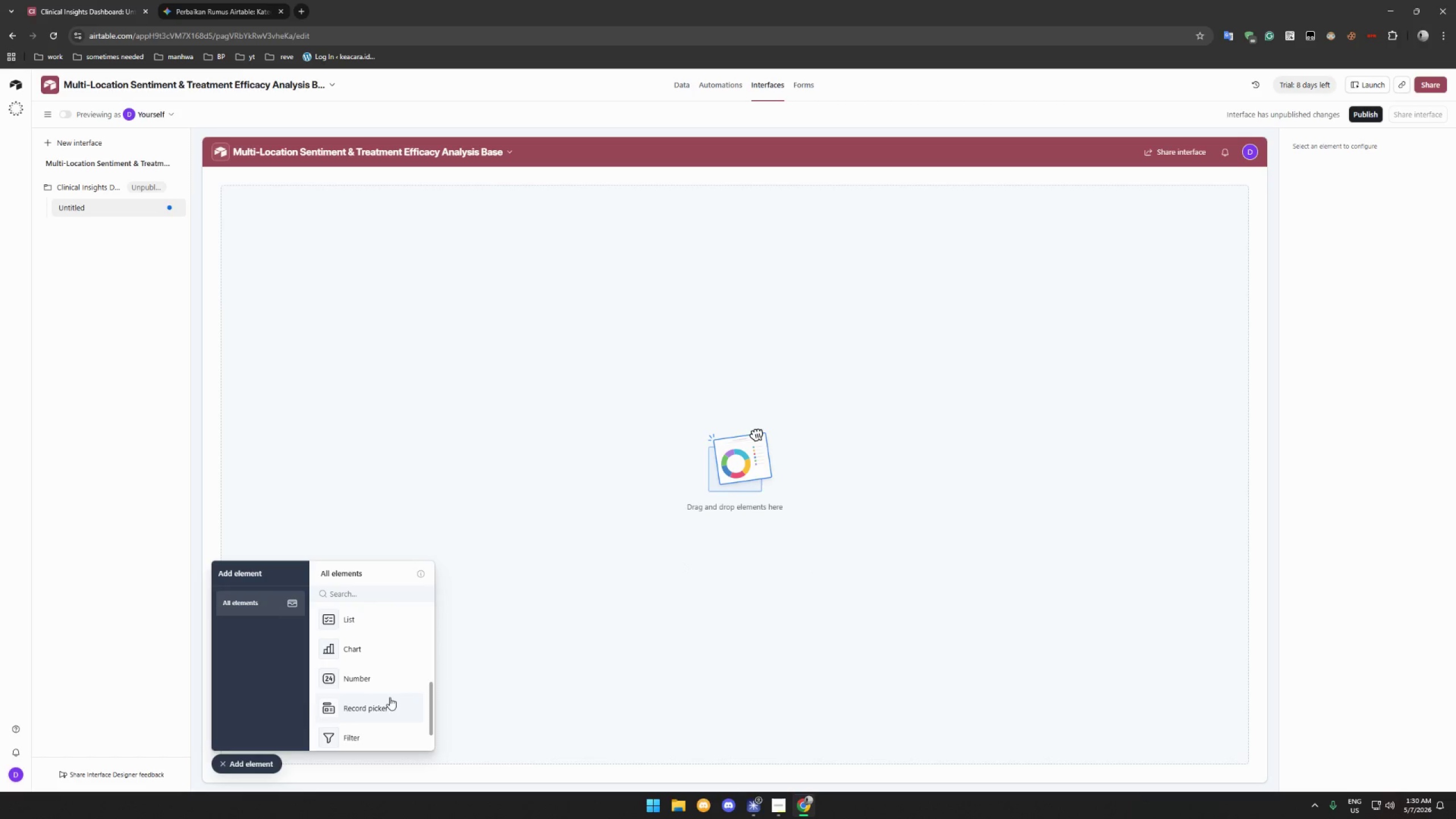 
left_click([386, 680])
 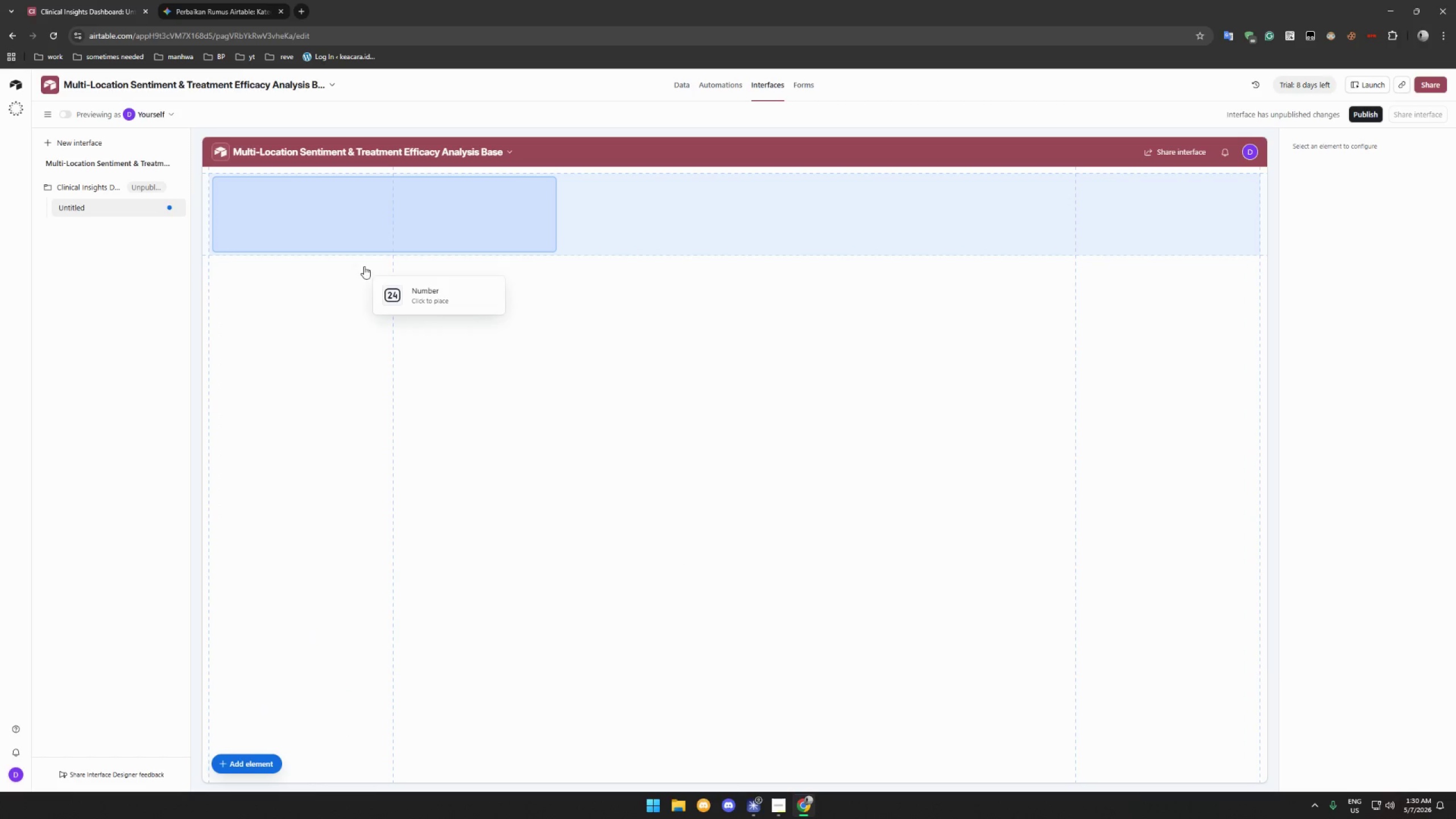 
left_click([382, 221])
 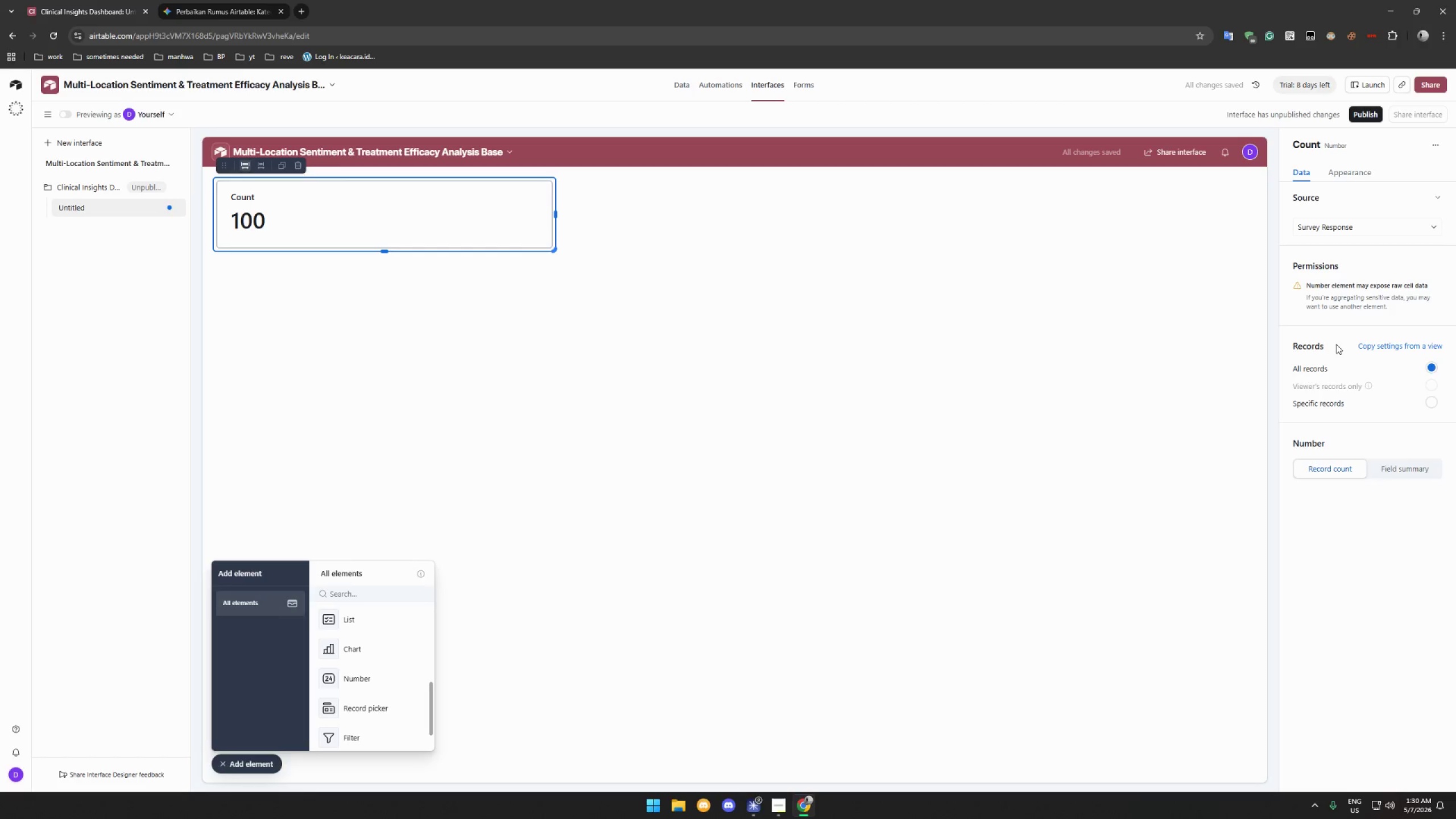 
wait(5.69)
 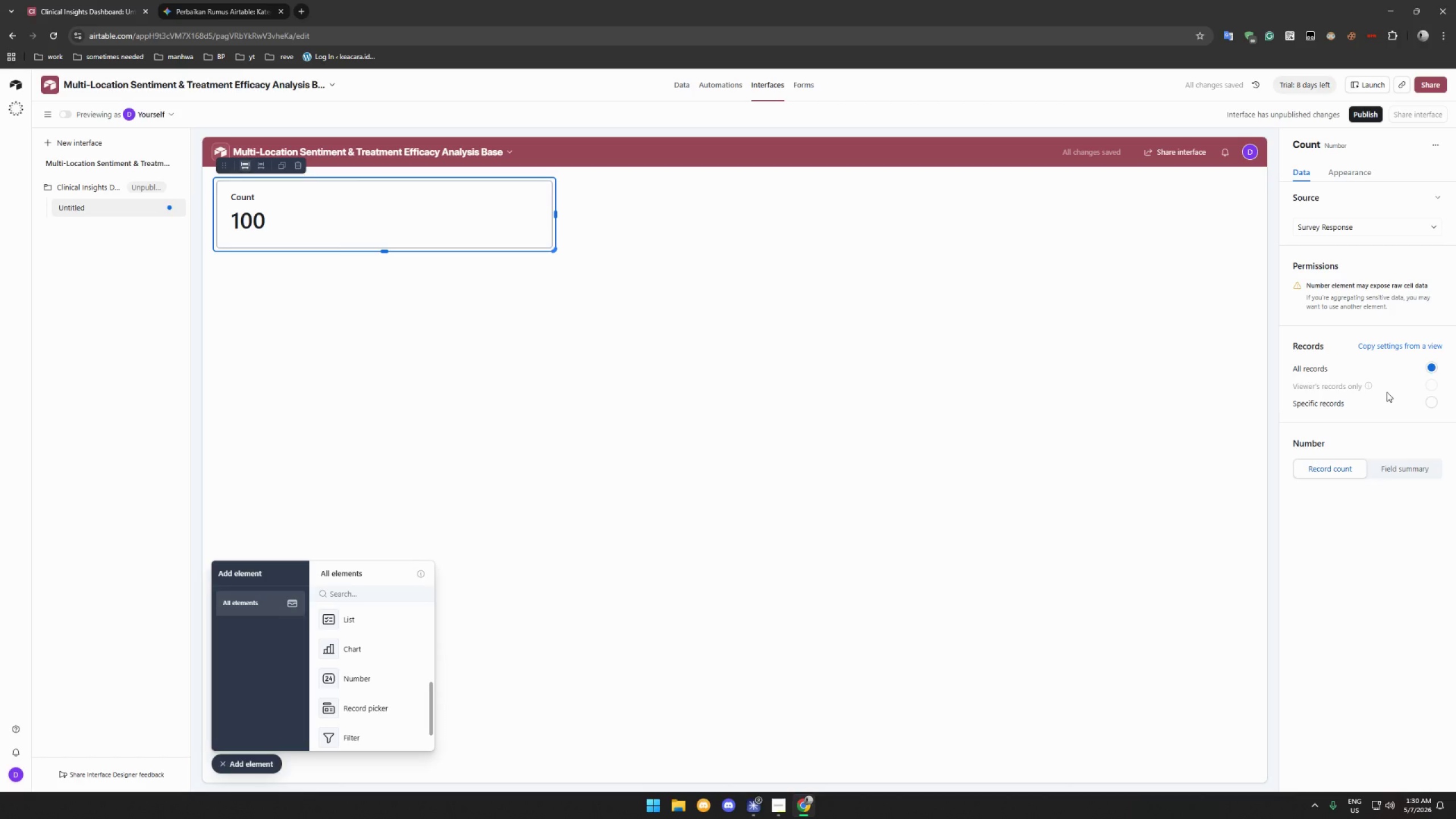 
left_click([1363, 175])
 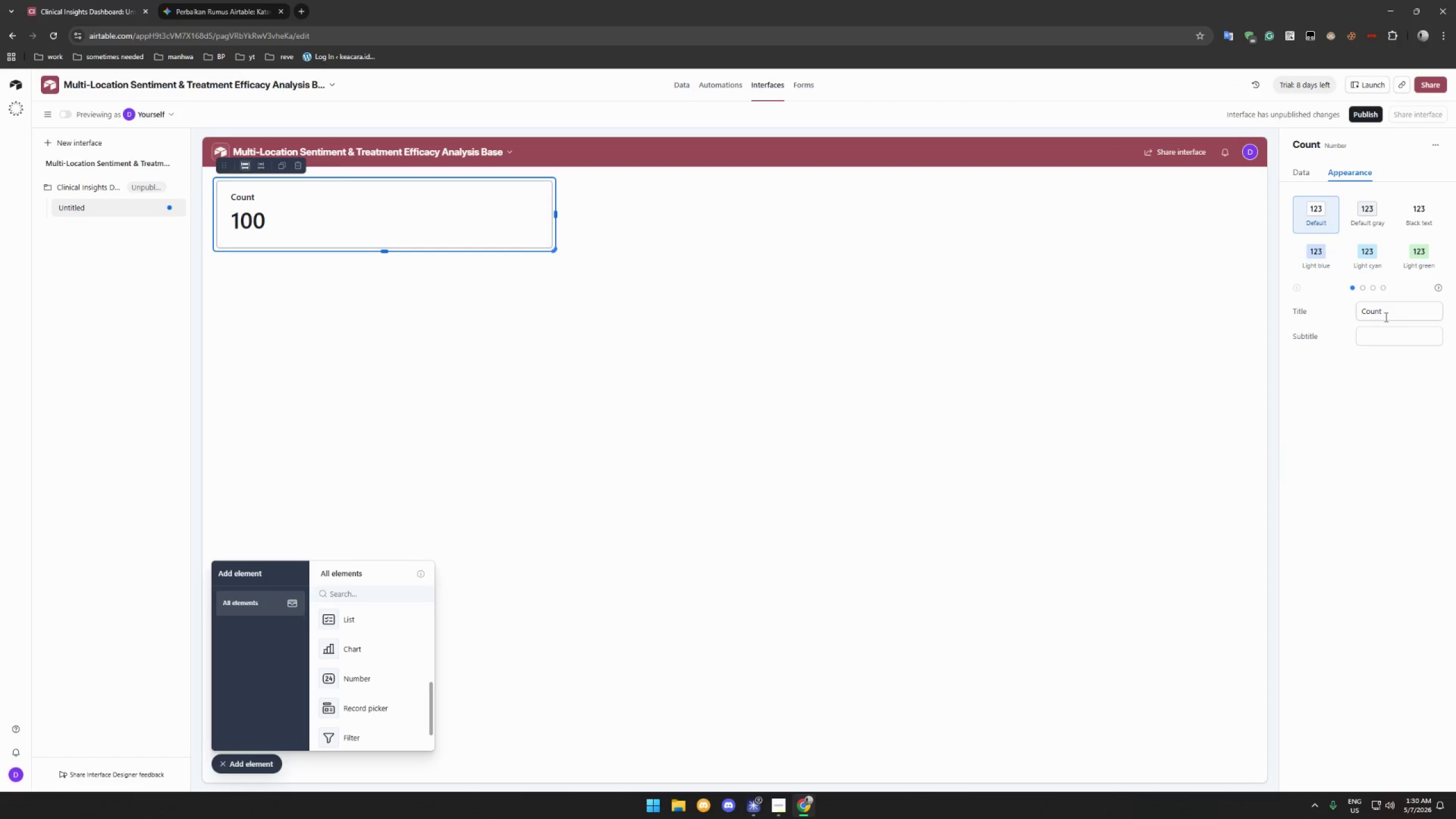 
double_click([1385, 317])
 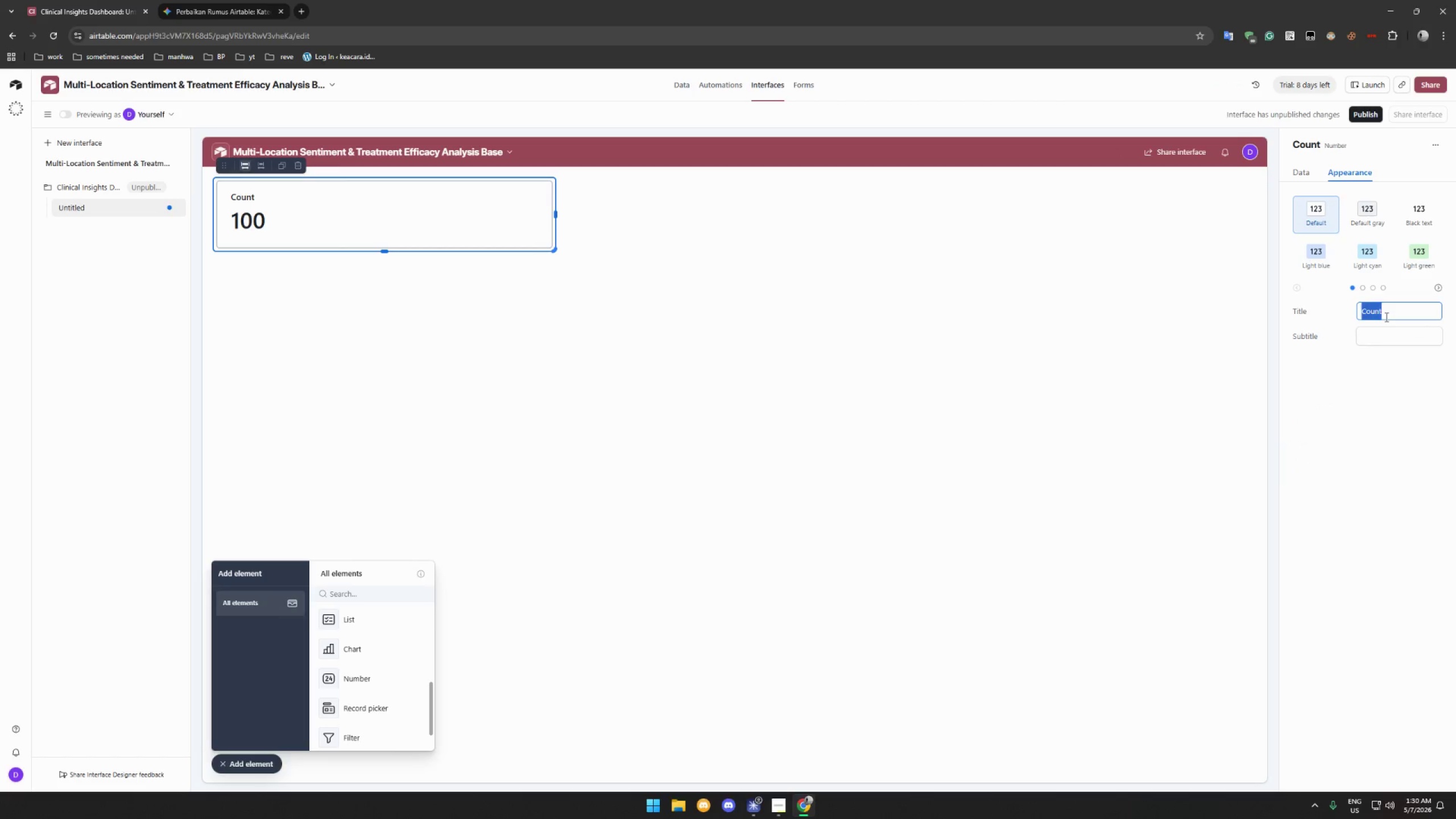 
type(Average Iverakk )
key(Backspace)
key(Backspace)
key(Backspace)
key(Backspace)
key(Backspace)
key(Backspace)
key(Backspace)
type(Overall Rating)
 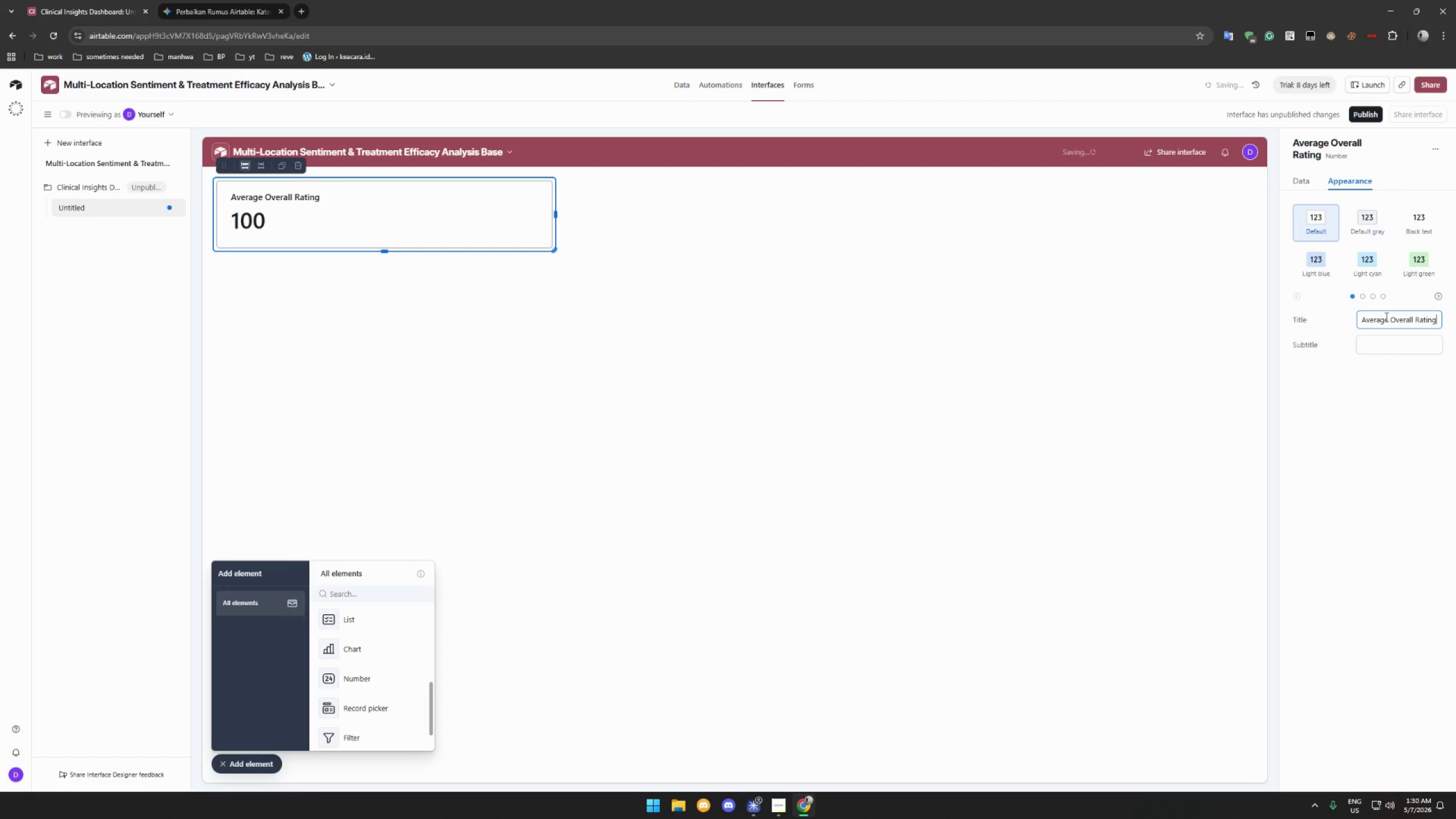 
double_click([1303, 180])
 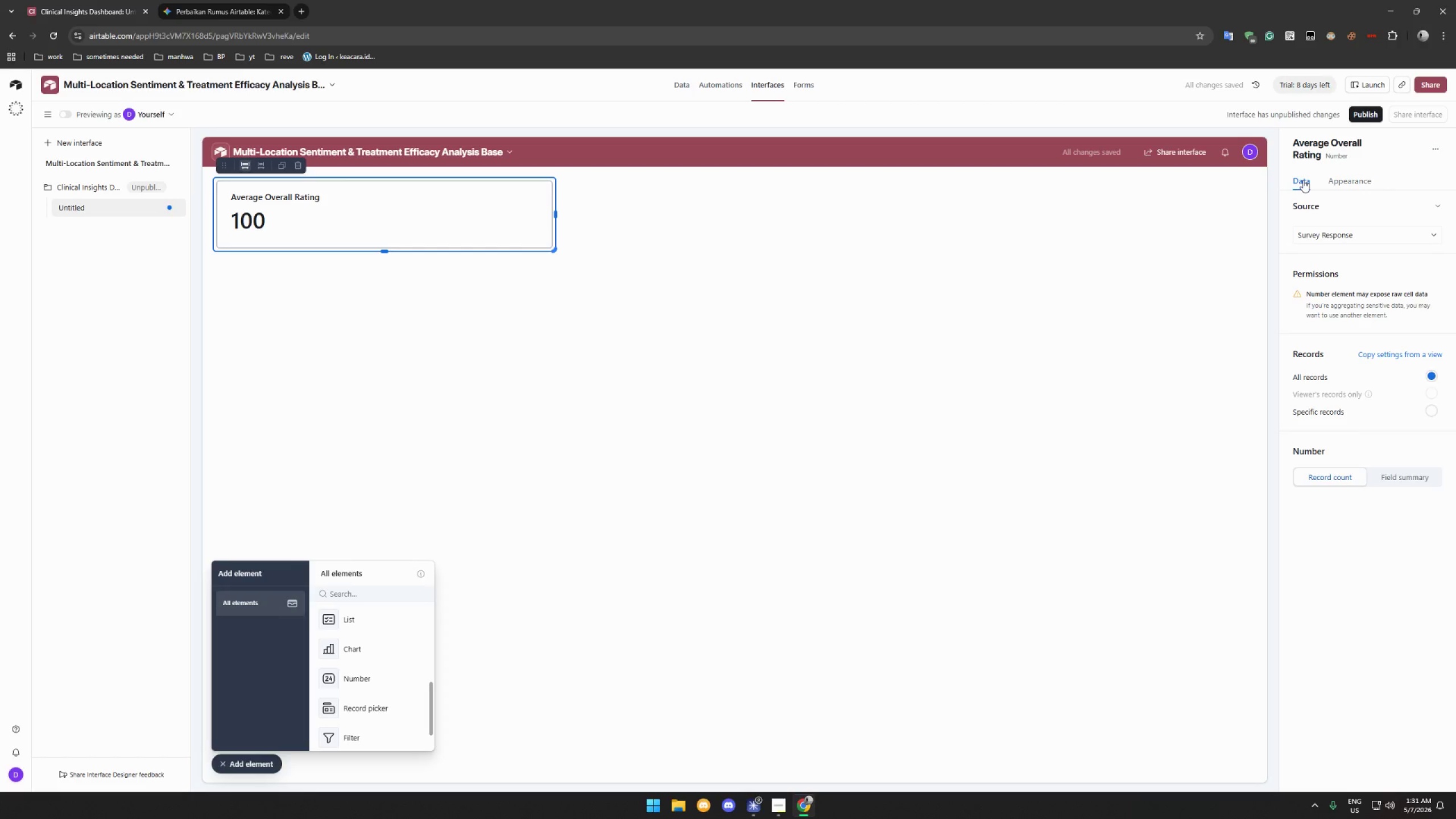 
wait(8.66)
 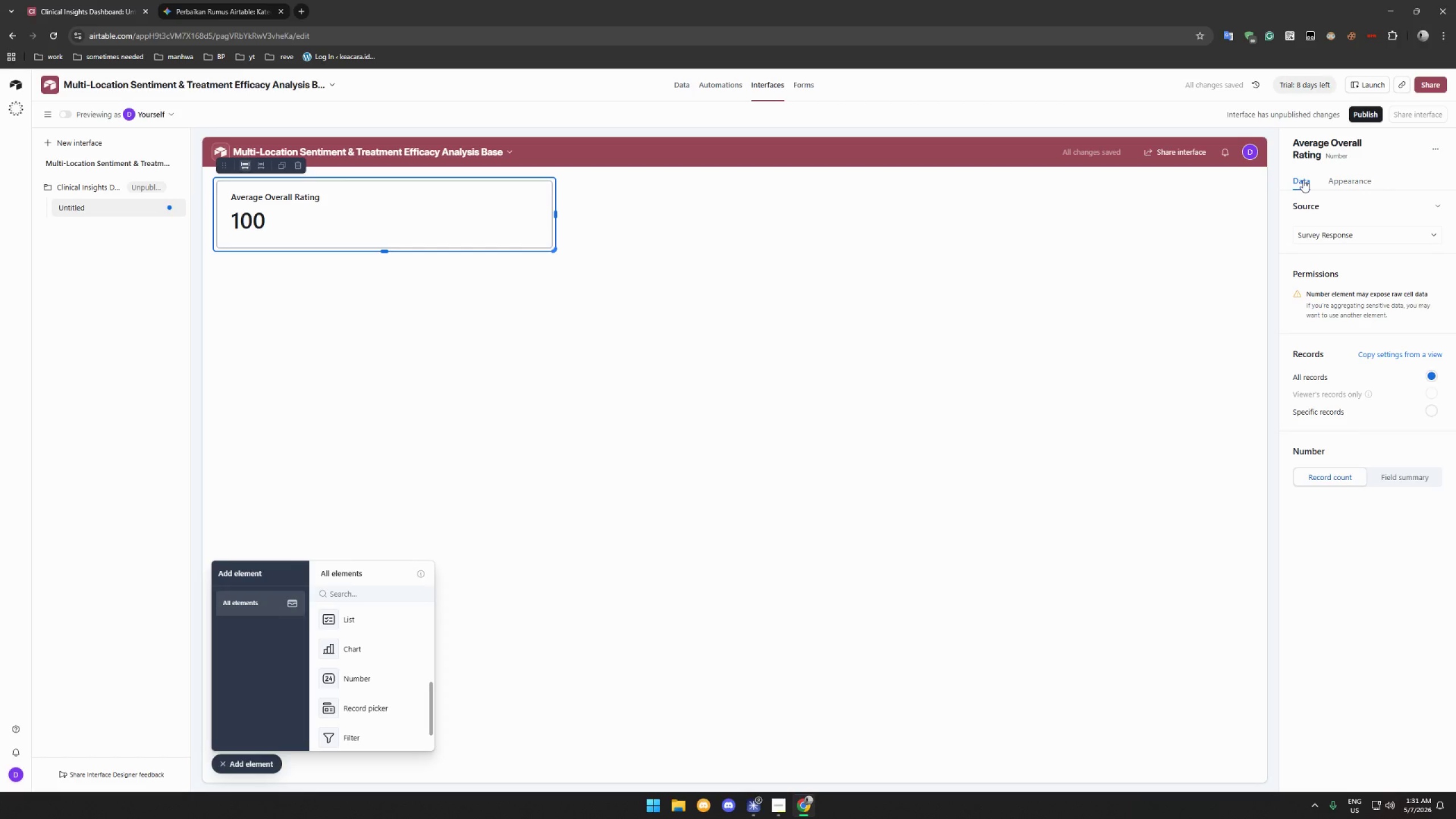 
left_click([1407, 481])
 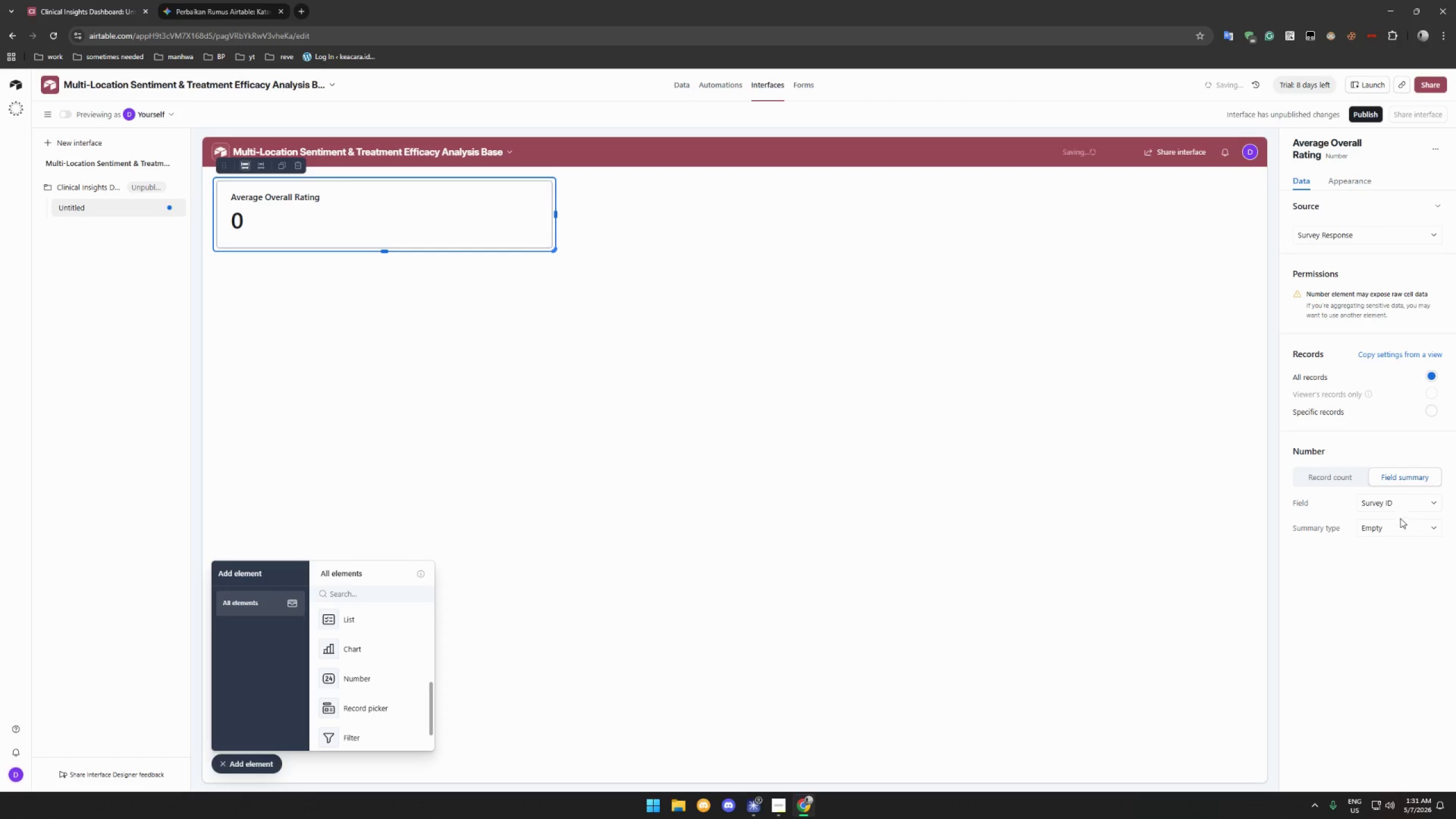 
left_click([1407, 502])
 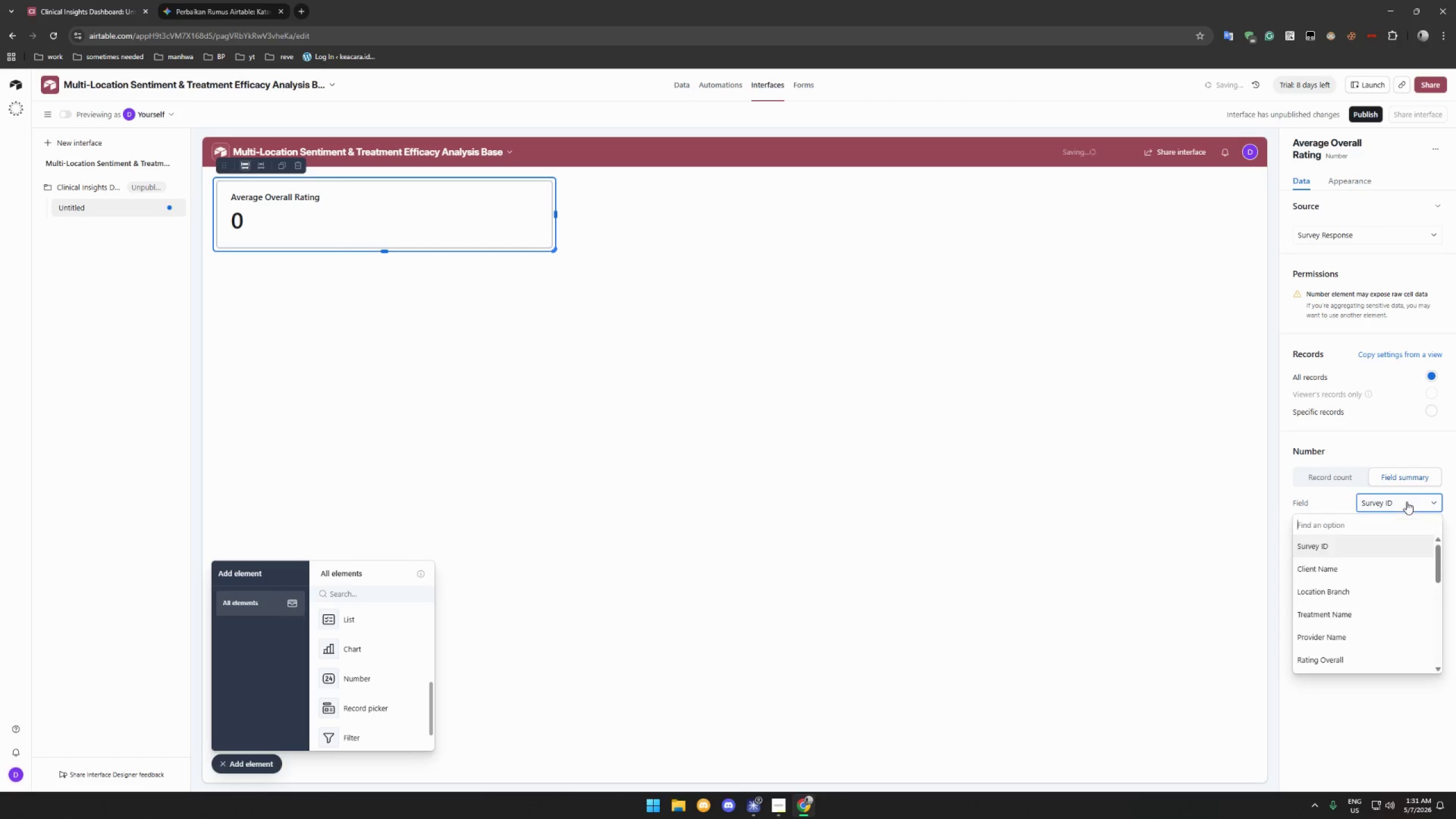 
type(ra)
 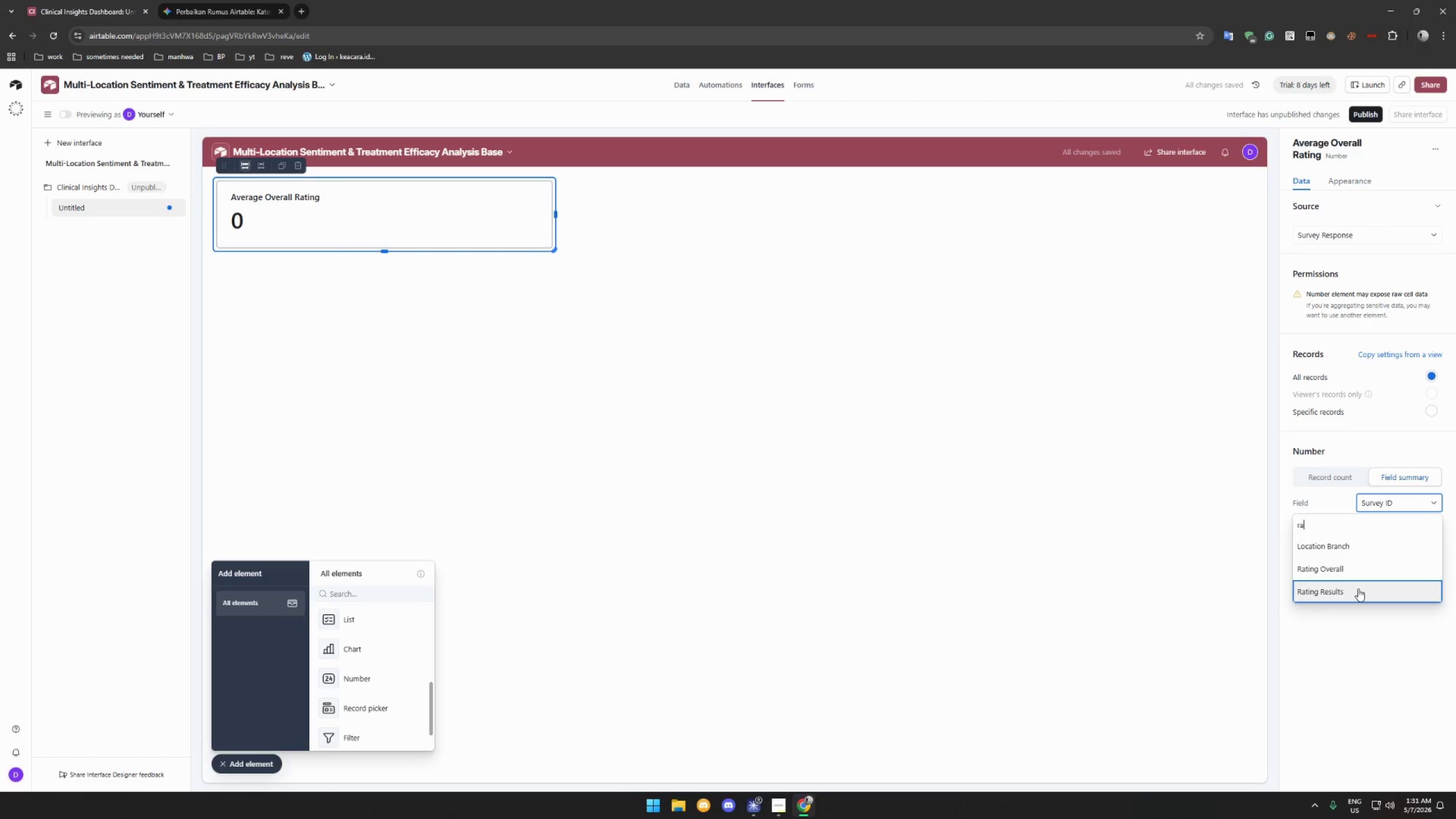 
wait(5.53)
 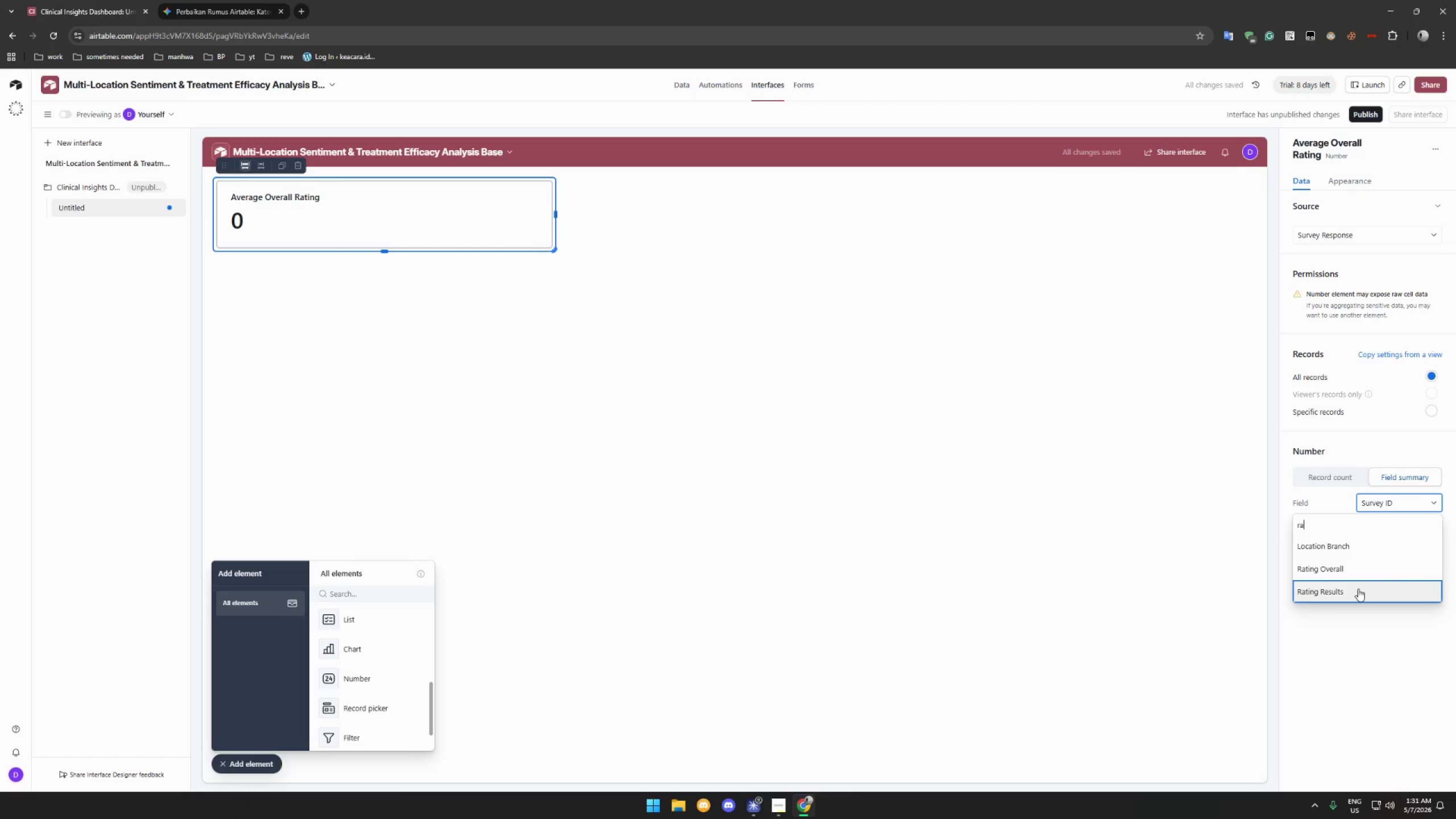 
double_click([1358, 527])
 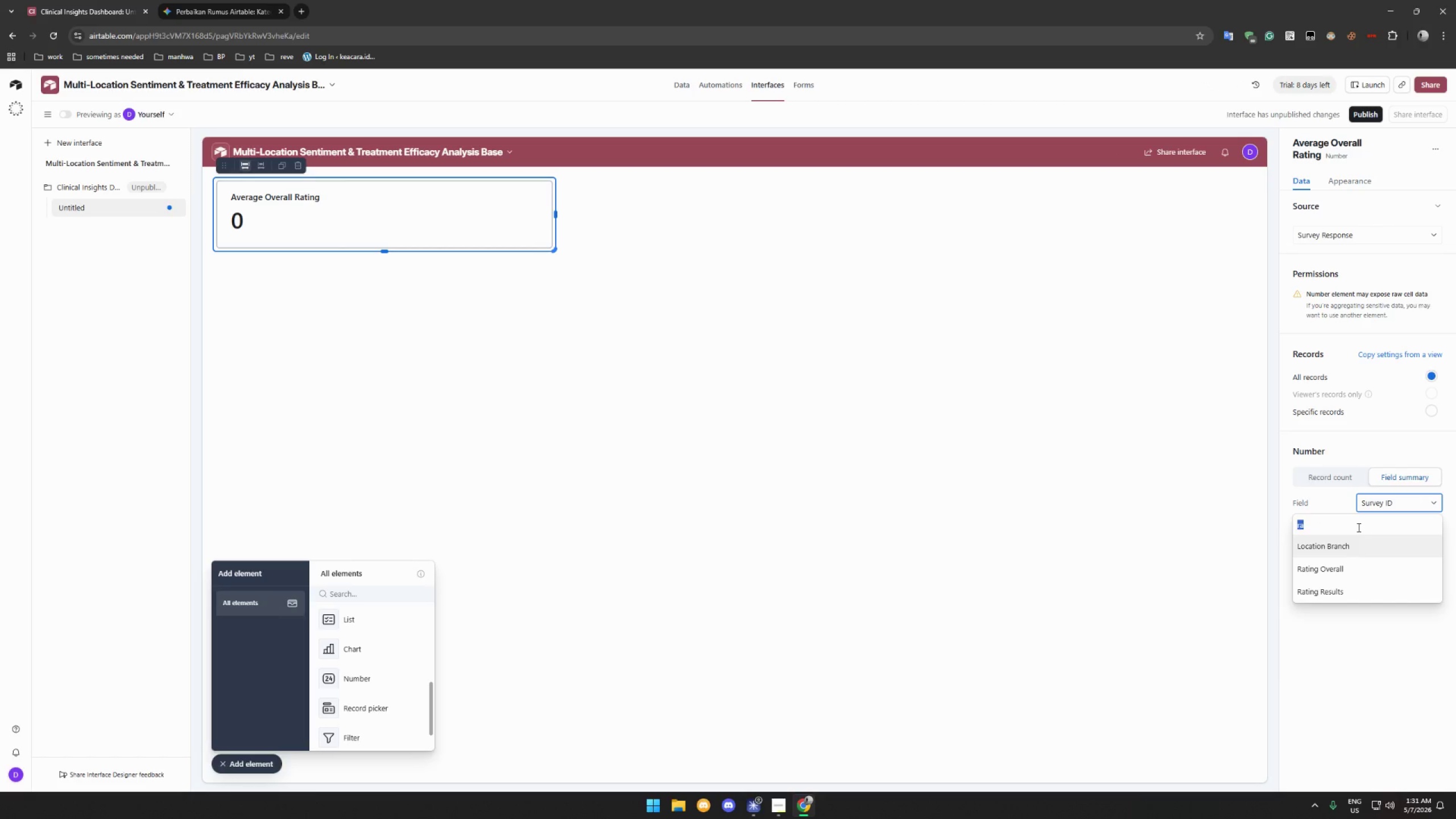 
key(S)
 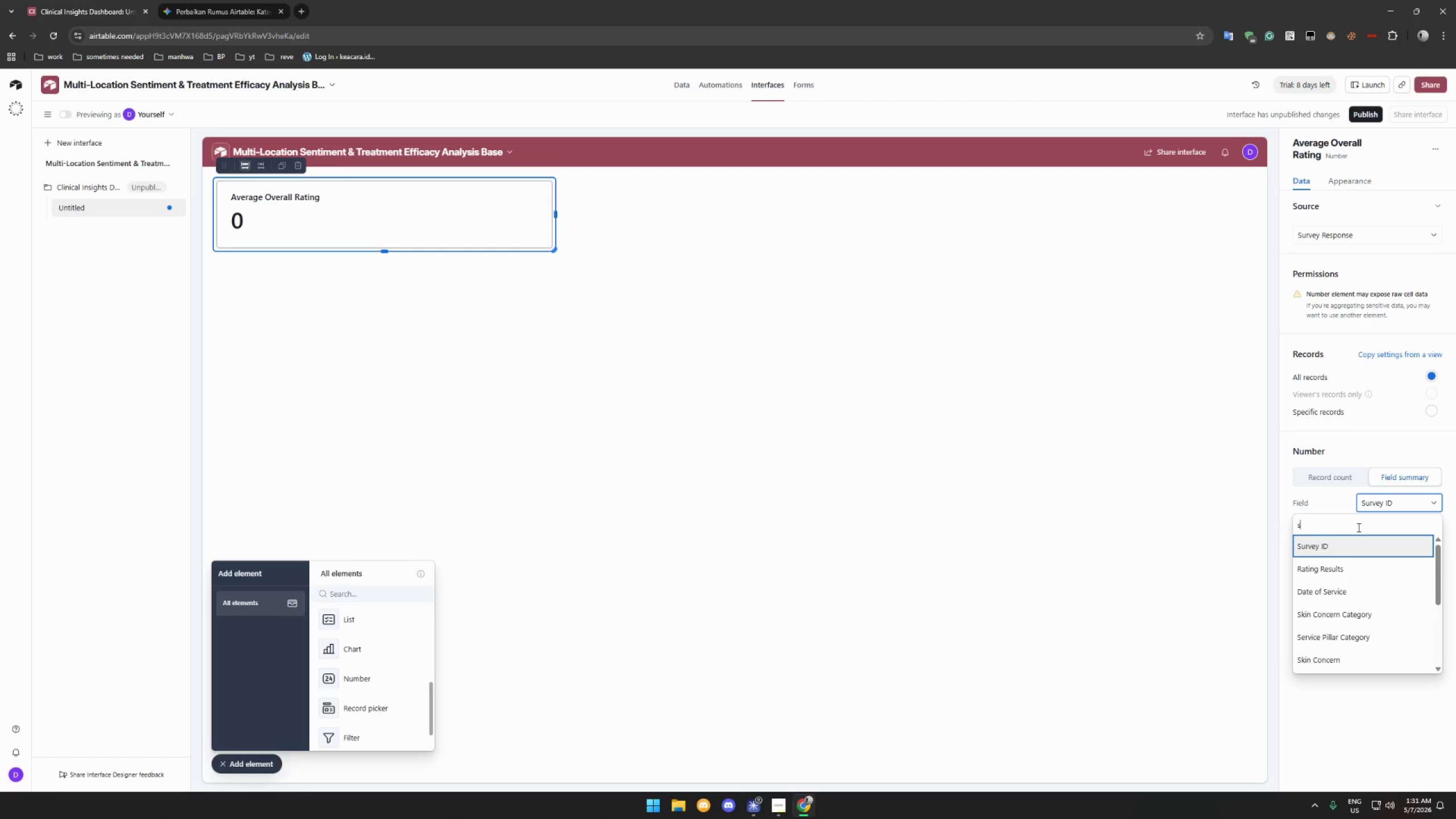 
wait(5.53)
 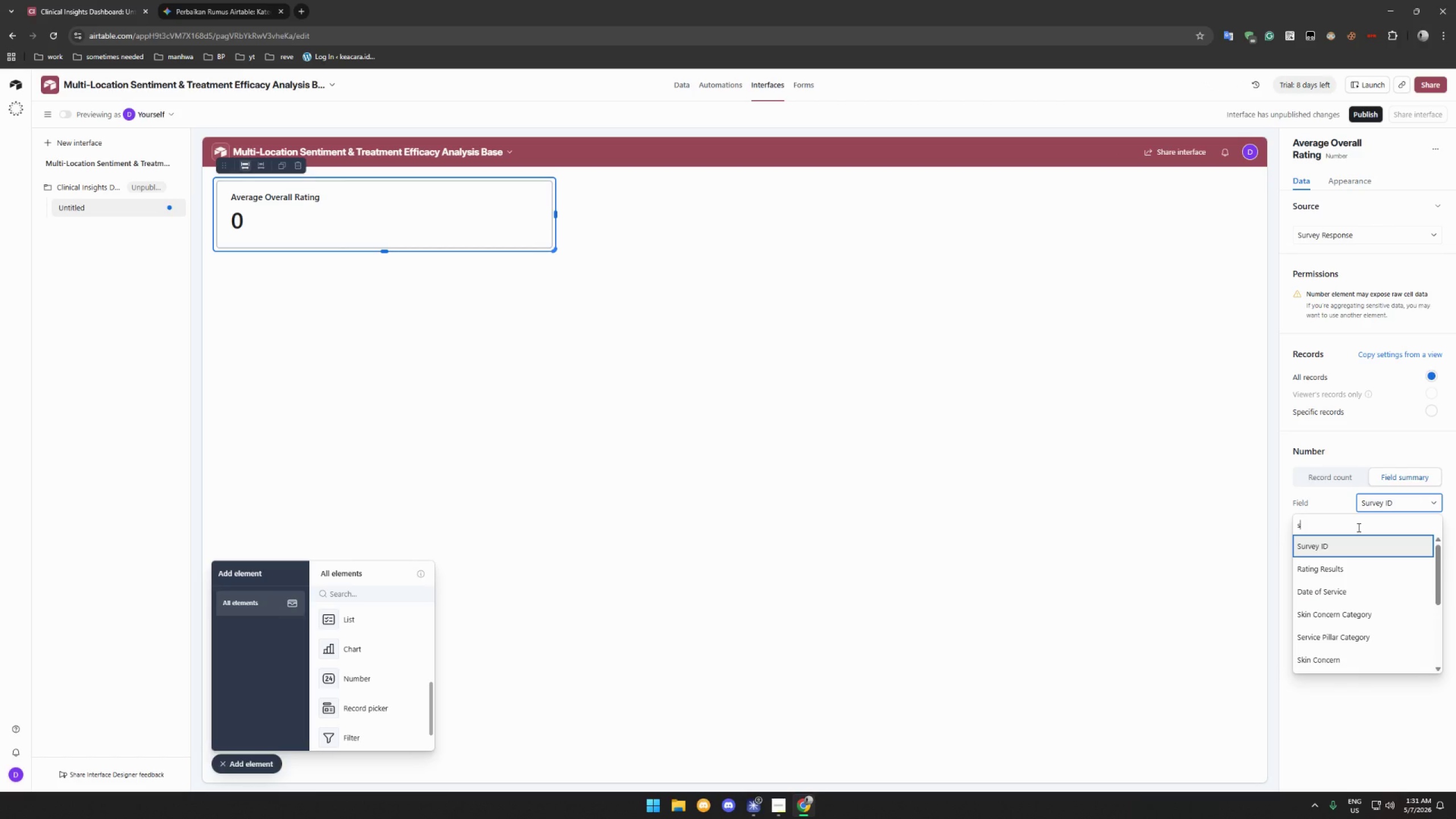 
key(Backspace)
 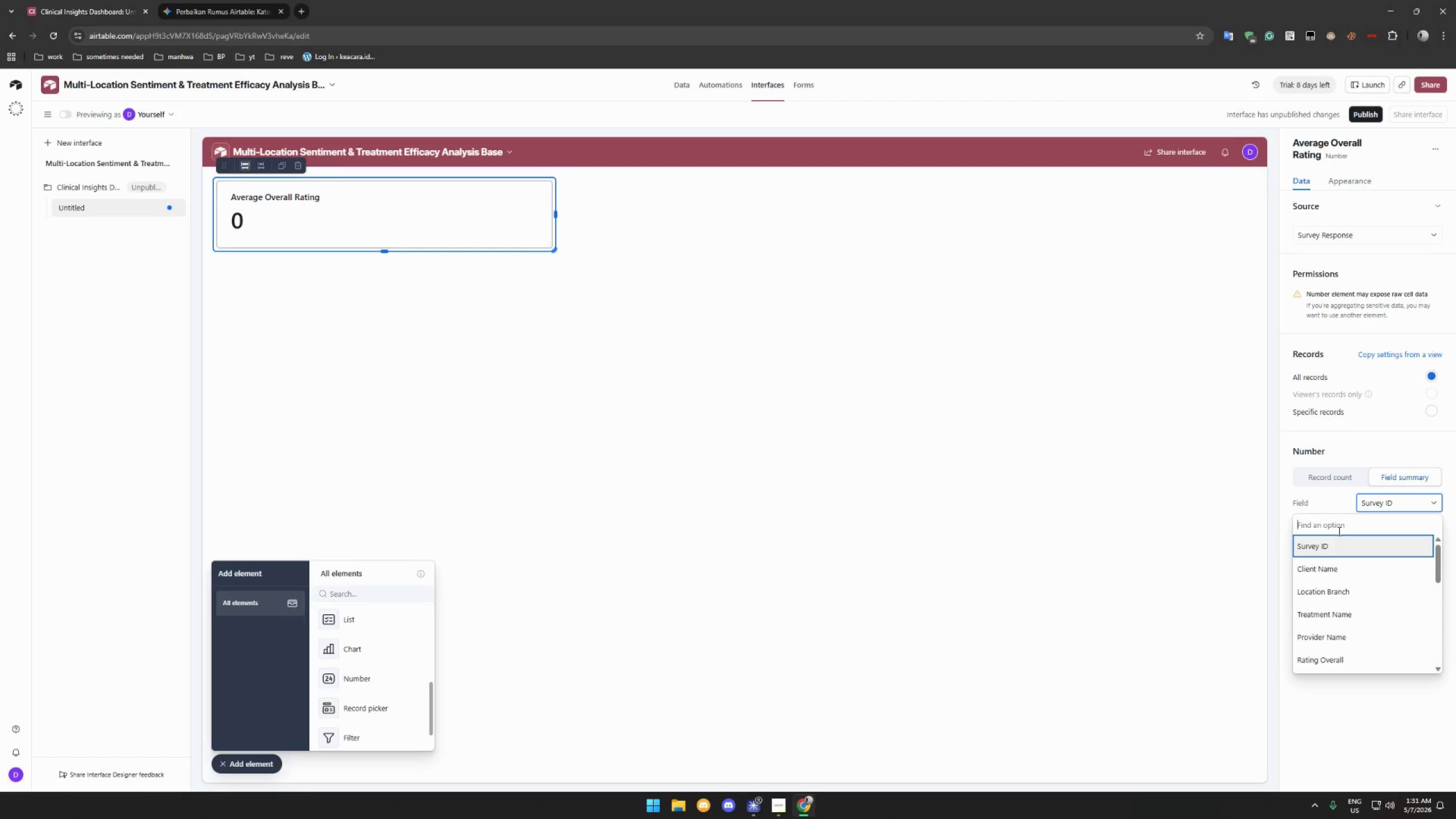 
key(Backspace)
 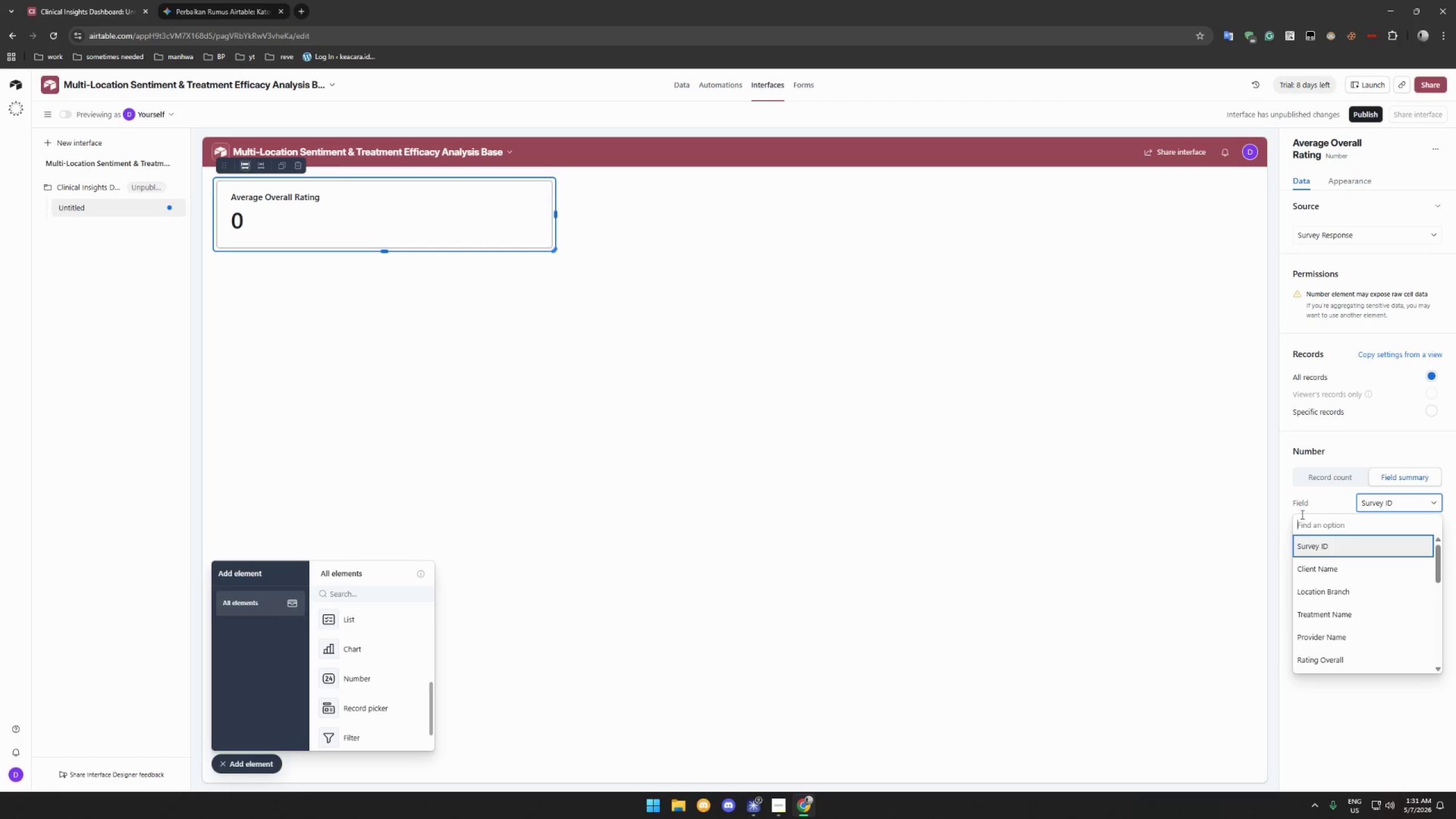 
left_click([1288, 514])
 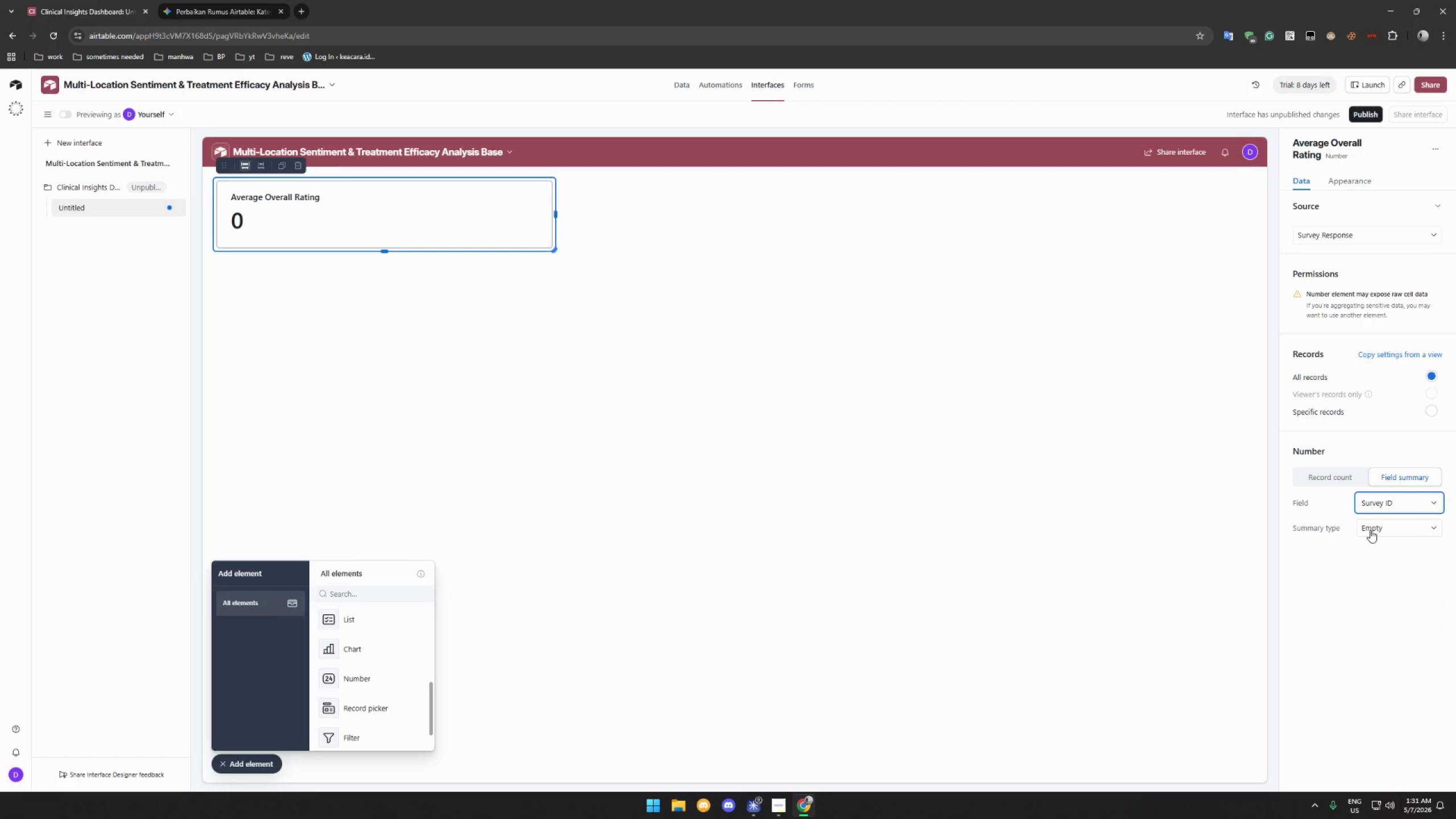 
left_click([1371, 530])
 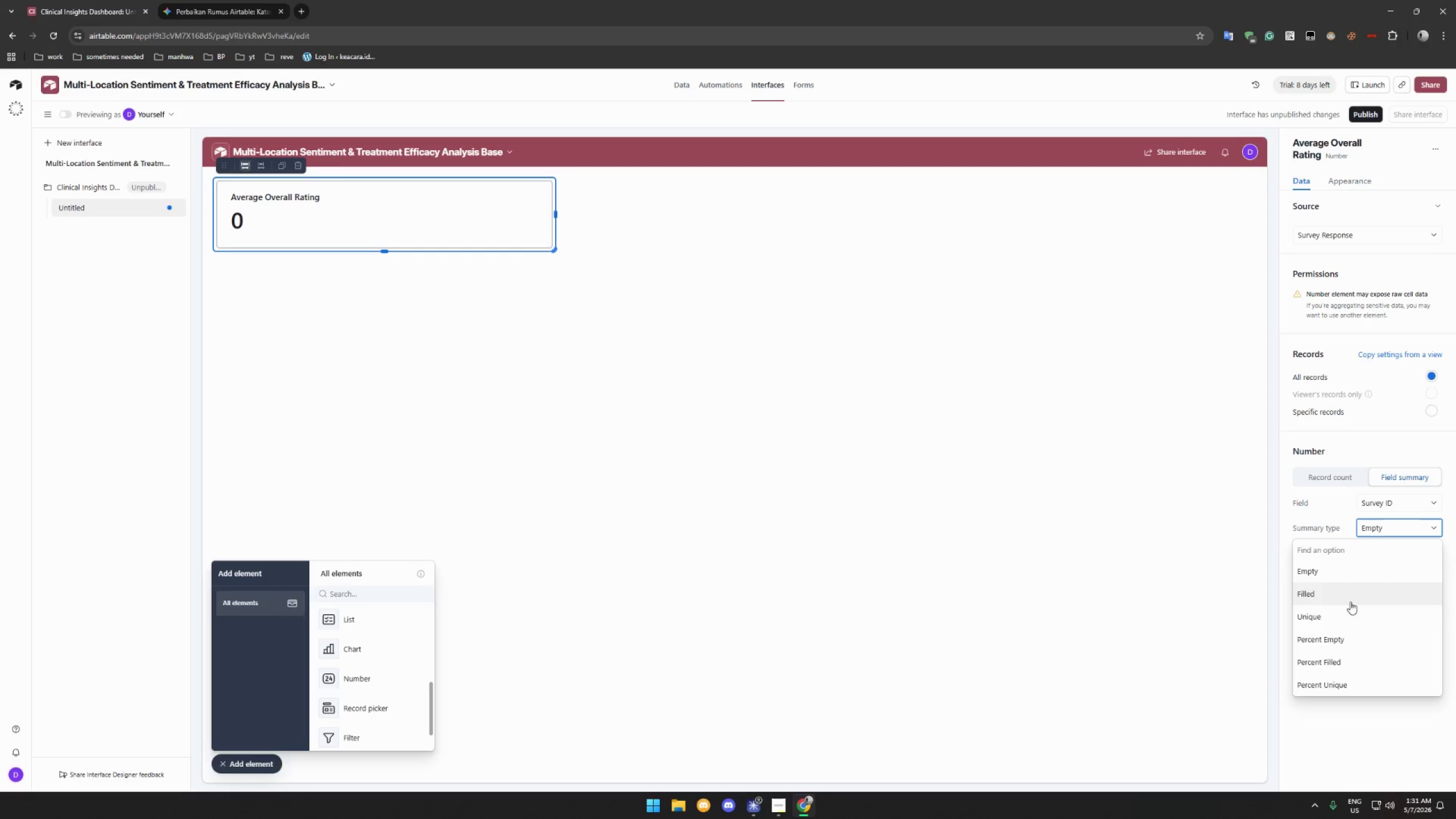 
scroll: coordinate [1351, 597], scroll_direction: up, amount: 3.0
 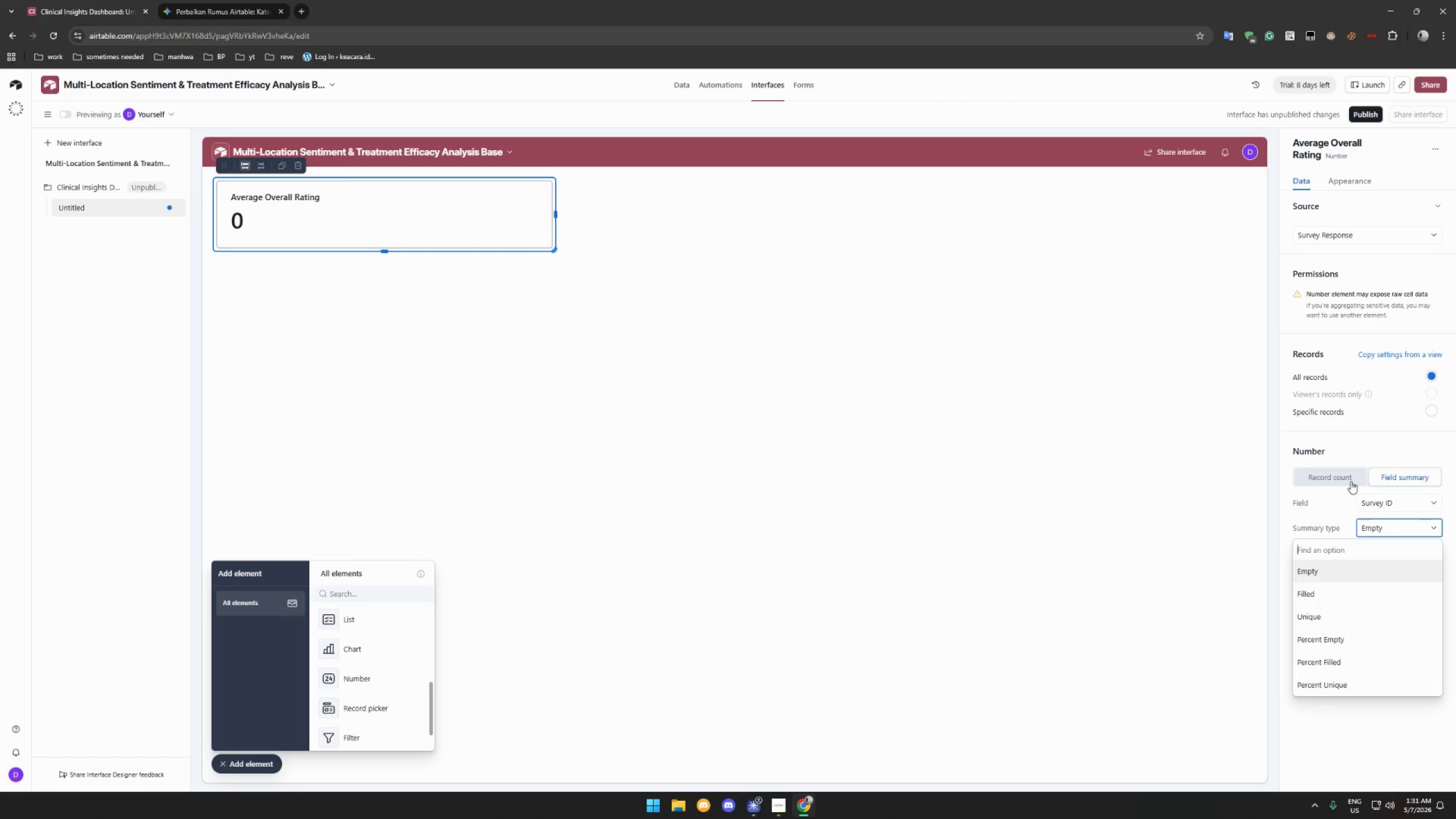 
wait(10.81)
 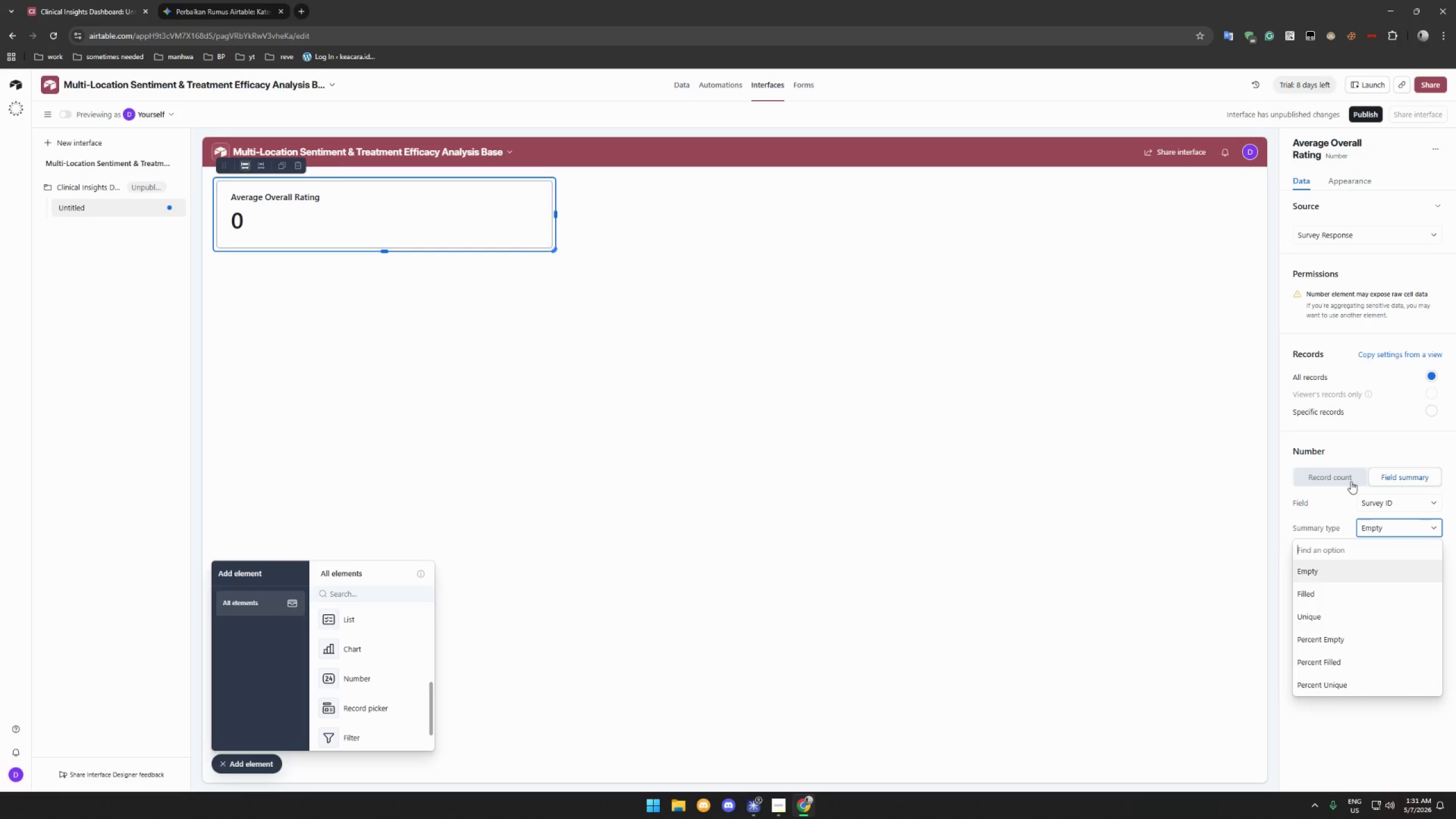 
left_click([1395, 507])
 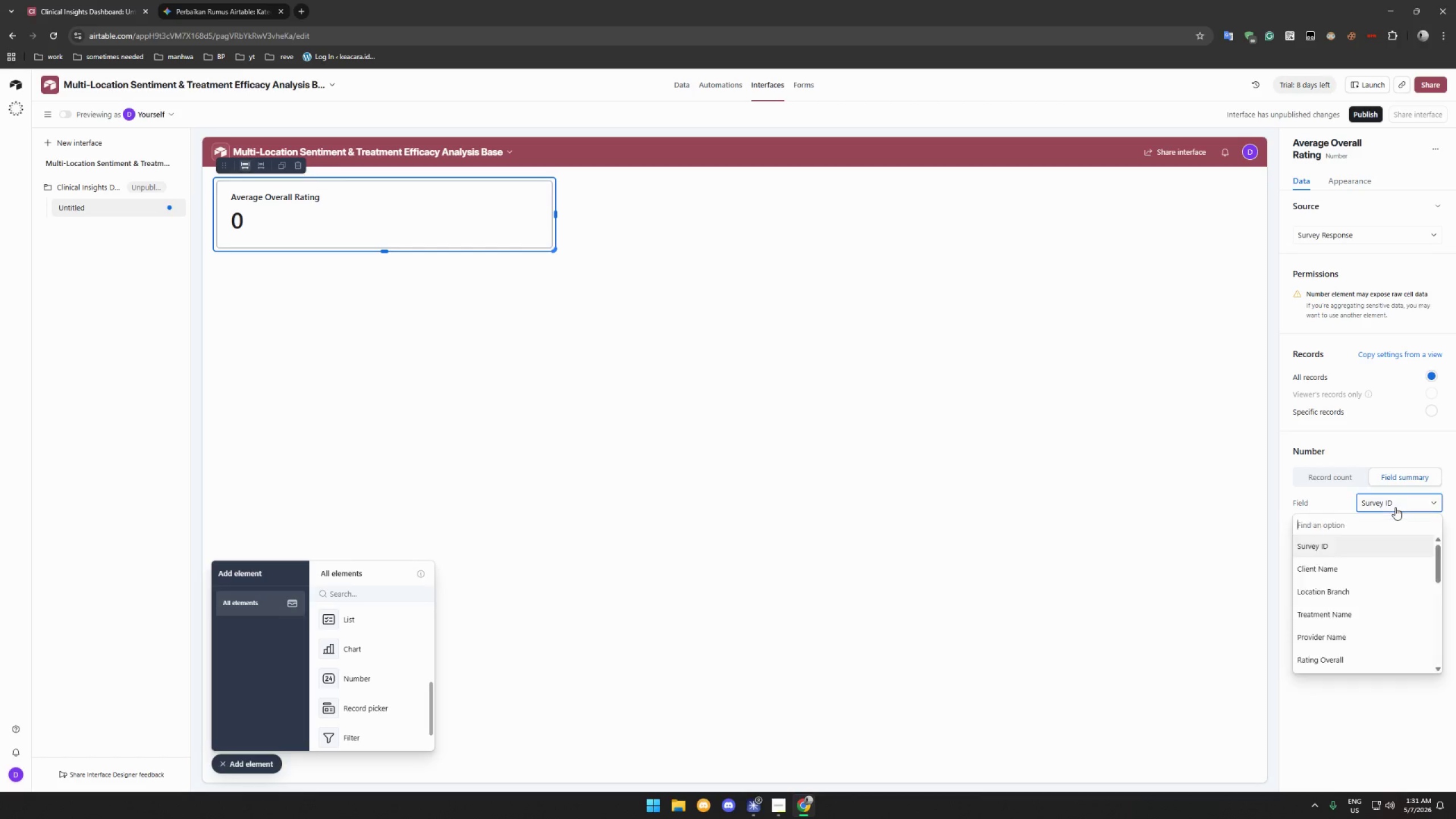 
type(rat)
 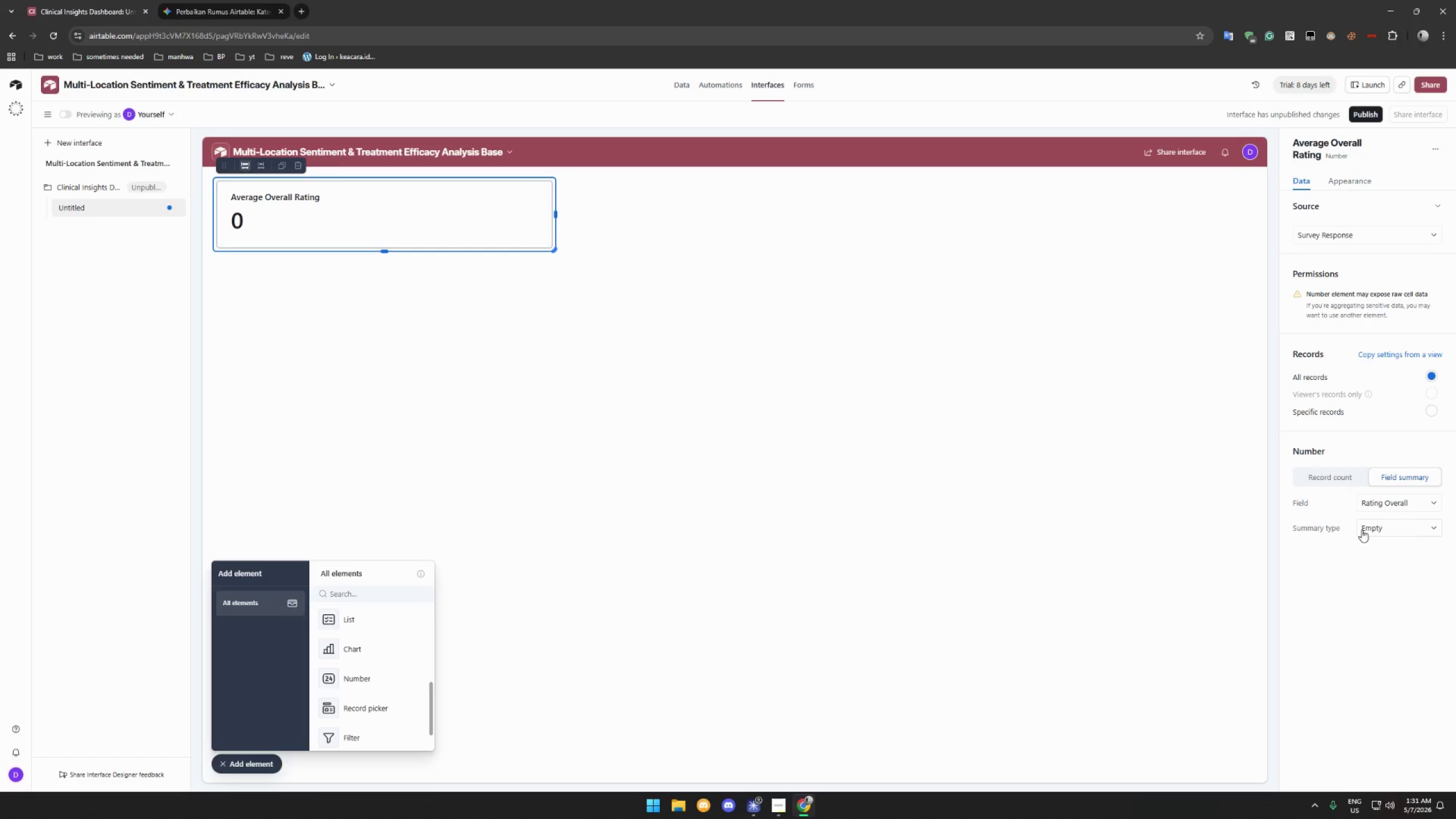 
left_click([1376, 530])
 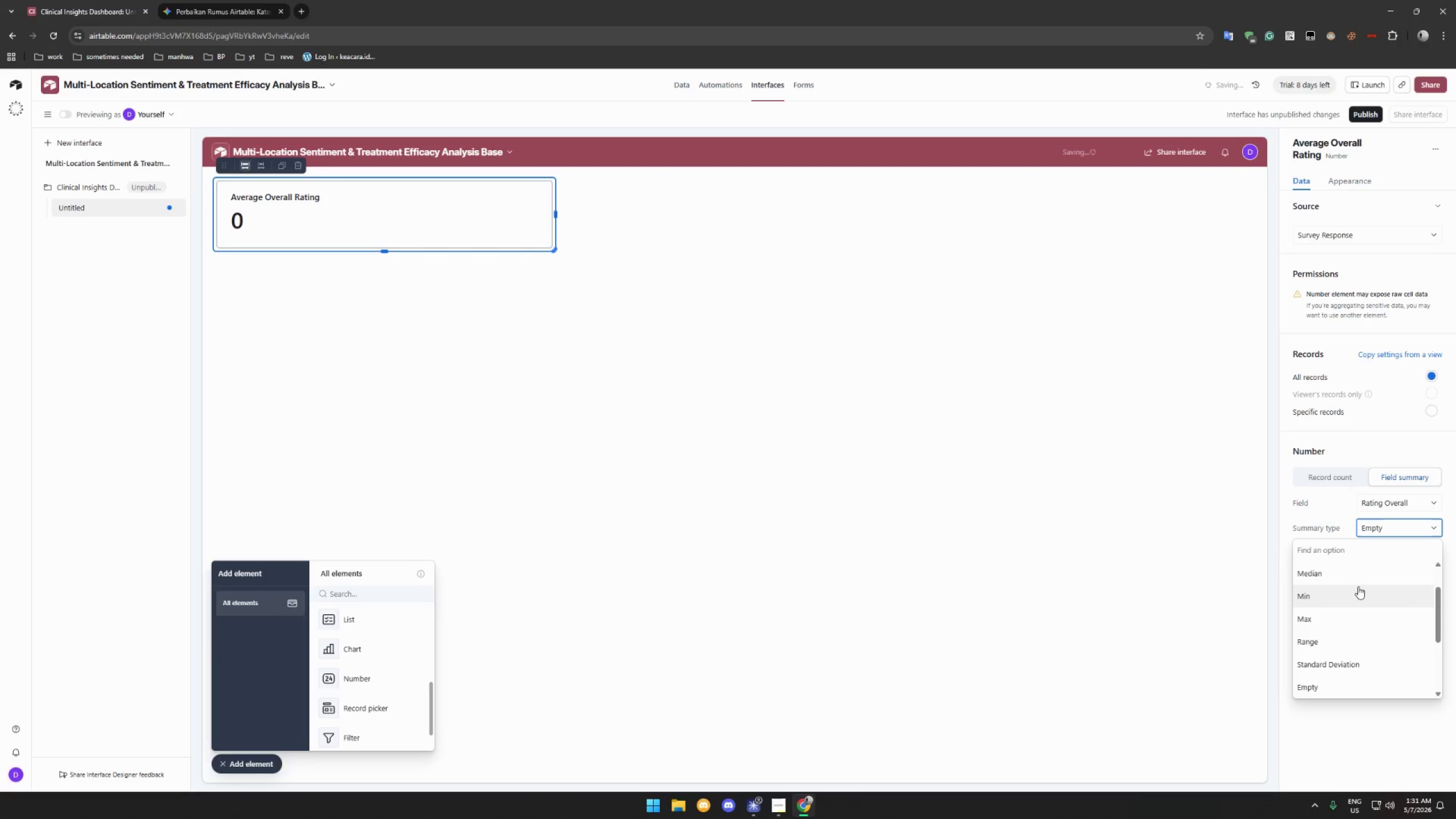 
scroll: coordinate [1358, 586], scroll_direction: up, amount: 3.0
 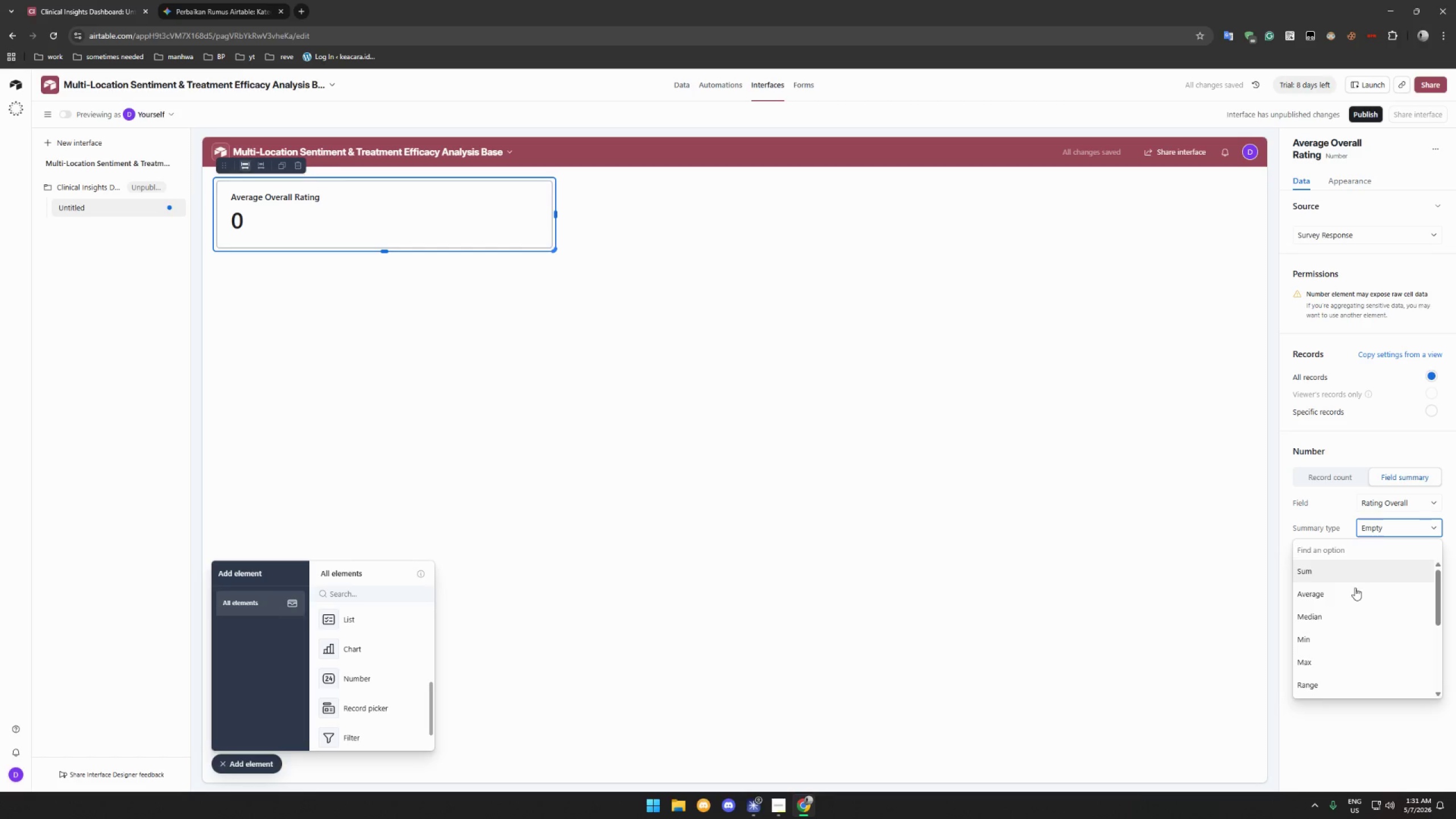 
left_click([1353, 594])
 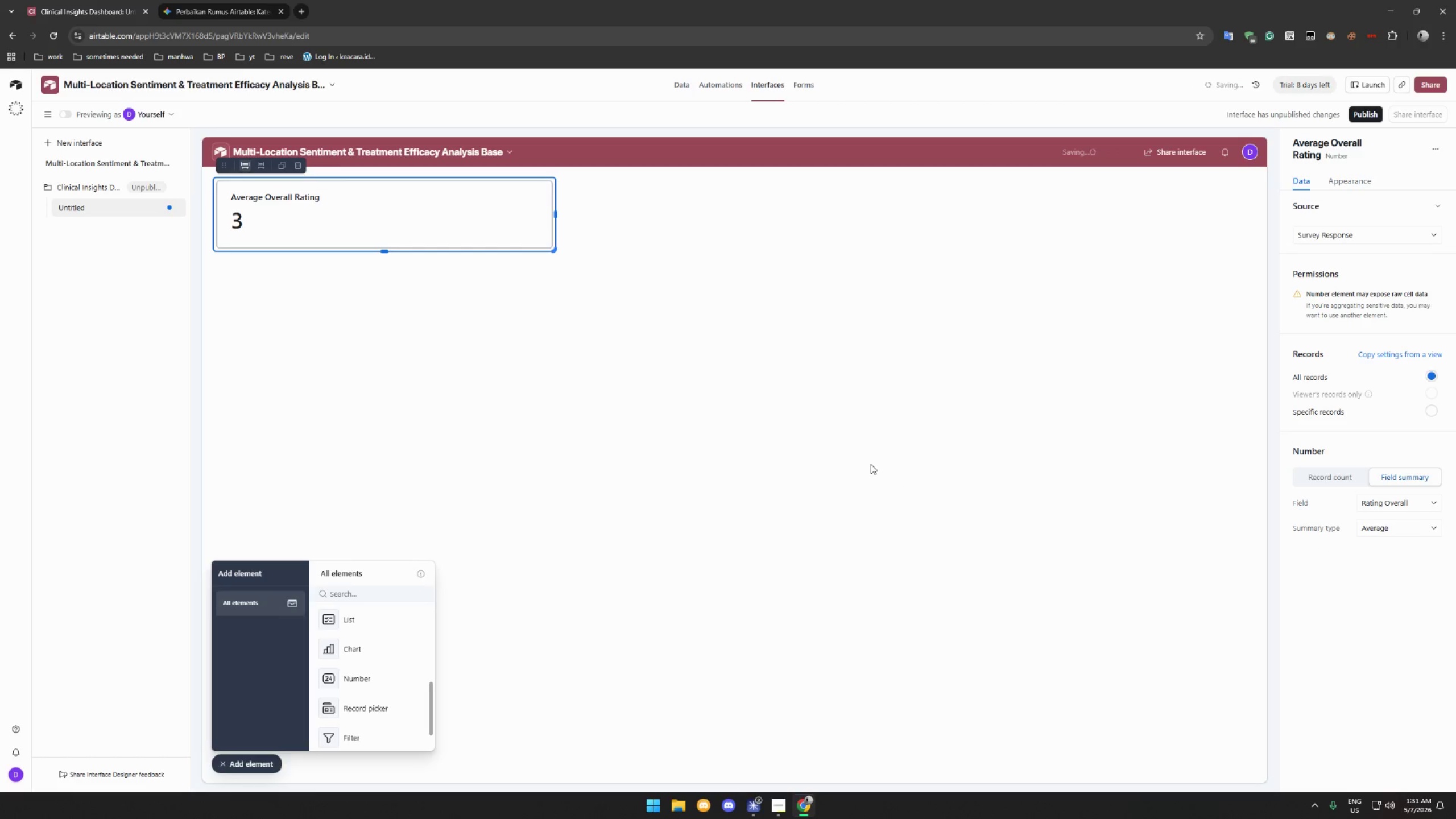 
left_click([617, 374])
 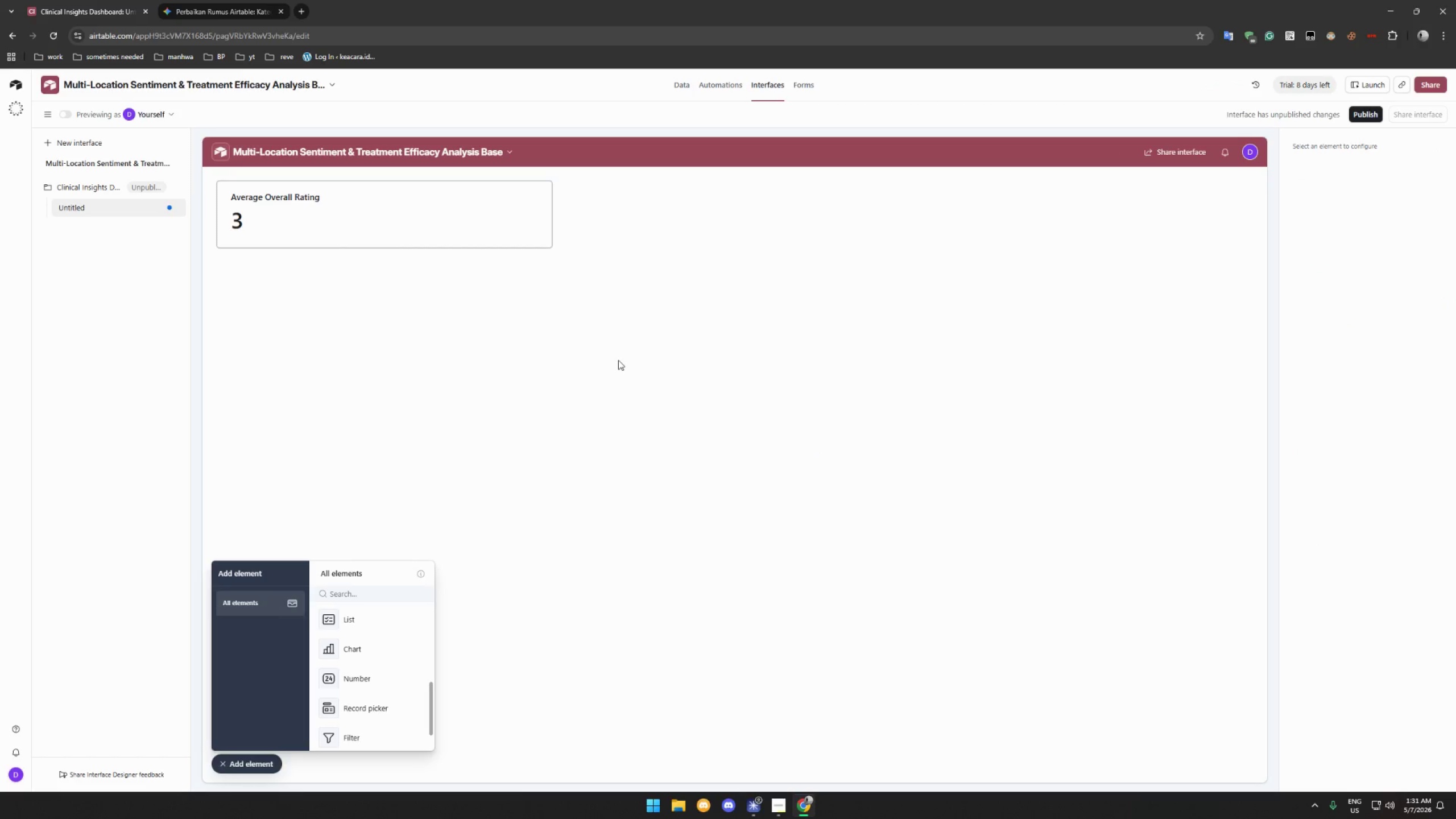 
wait(11.86)
 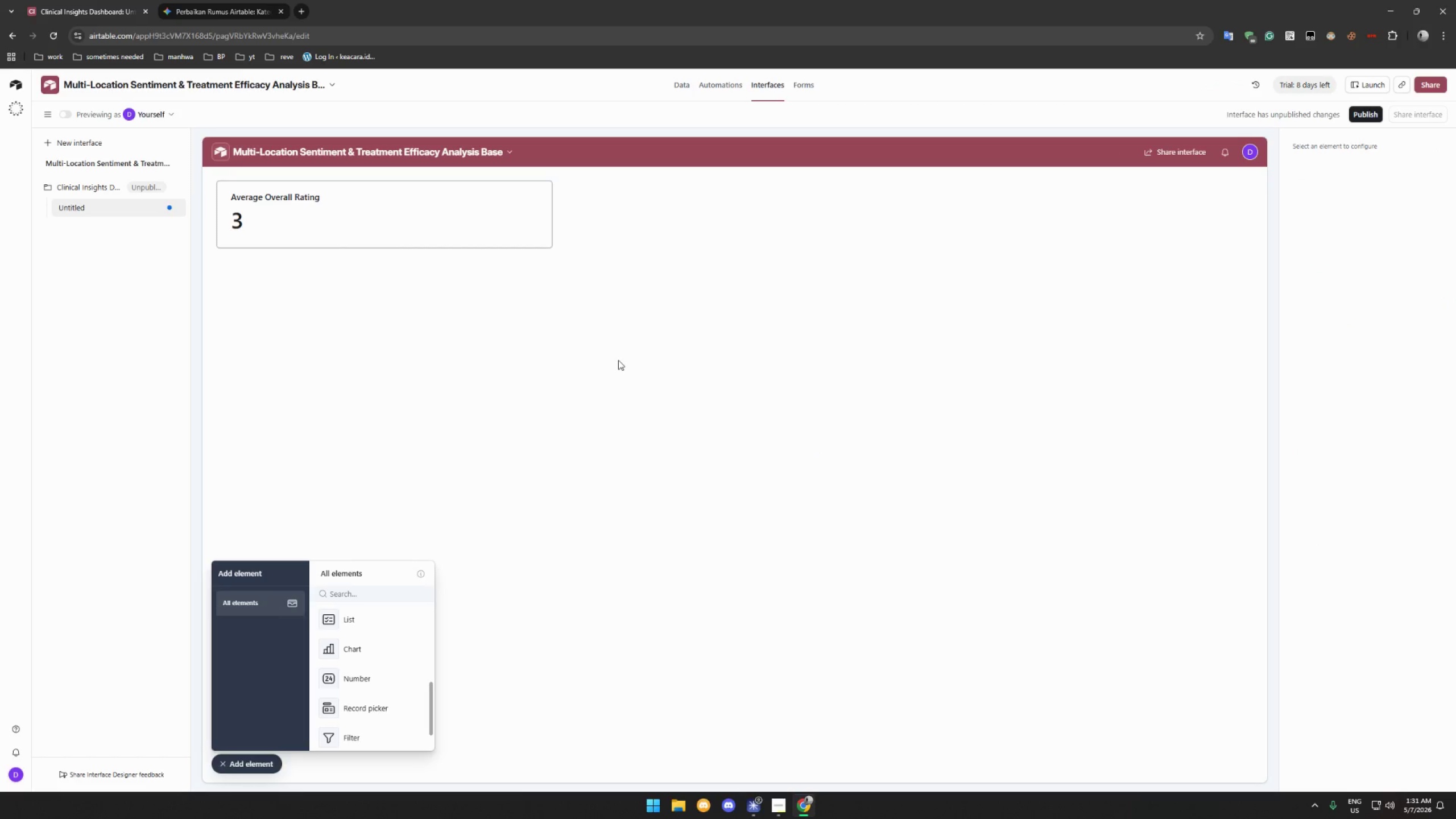 
left_click([377, 672])
 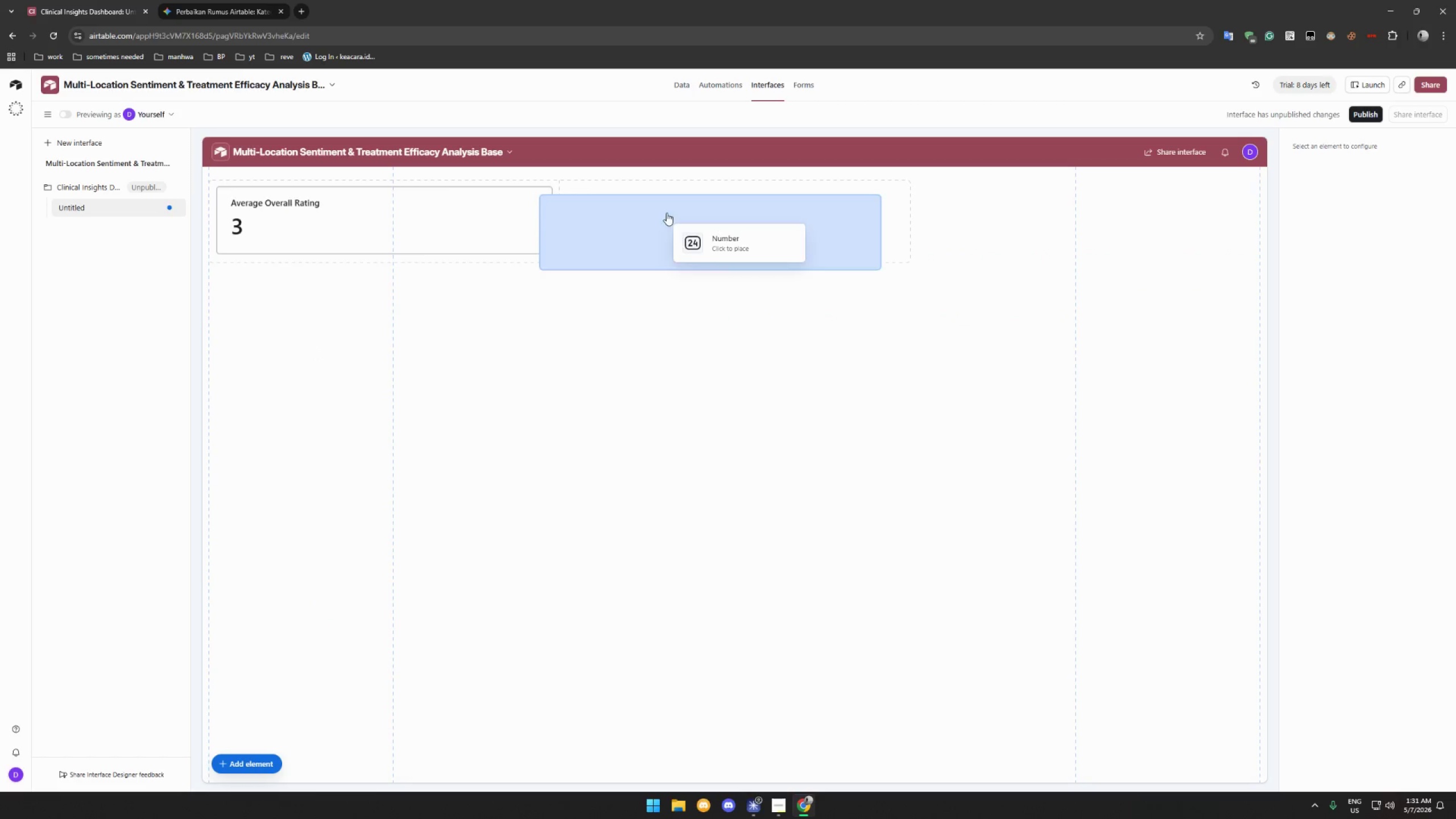 
left_click([668, 209])
 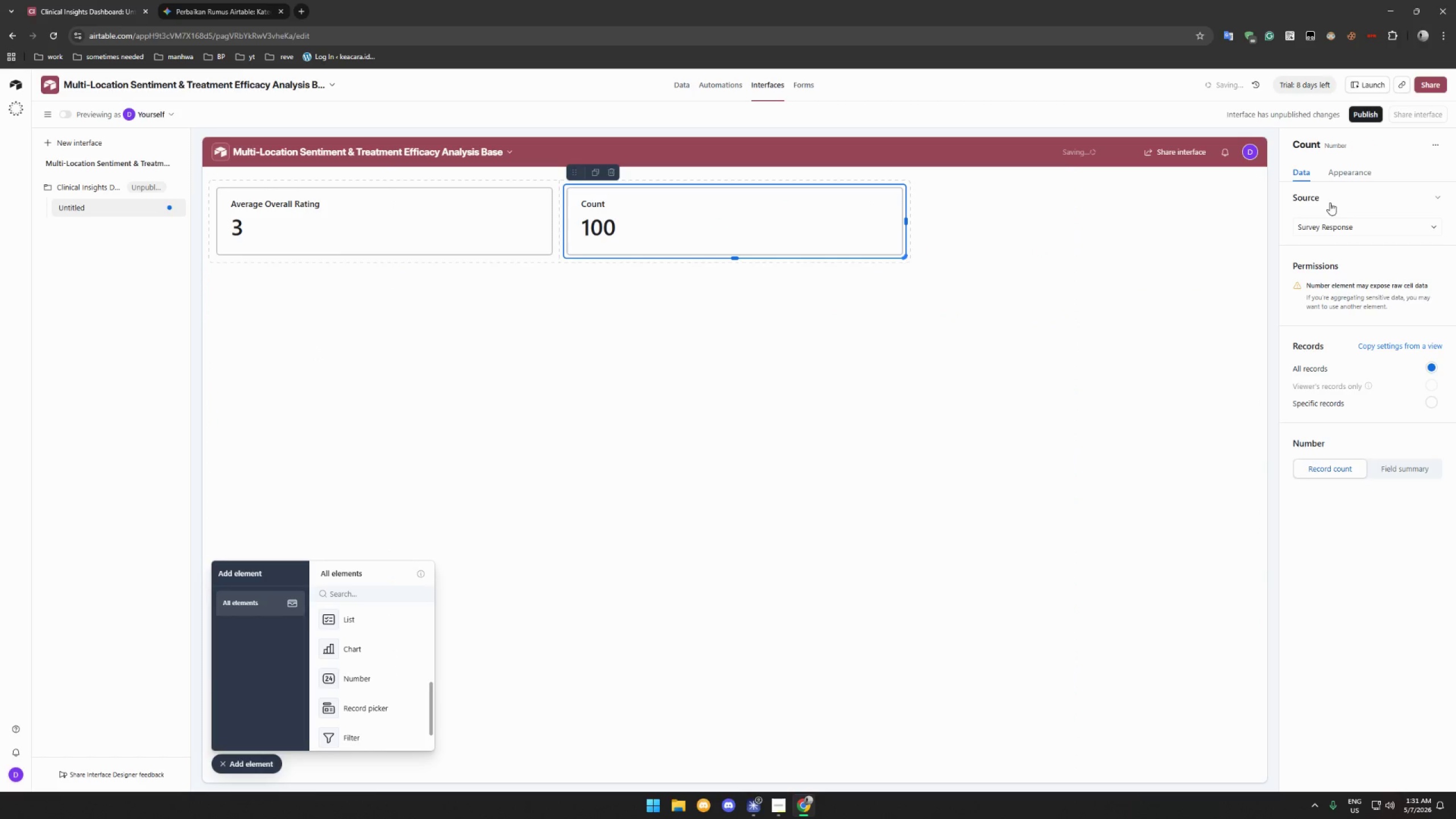 
left_click([1343, 172])
 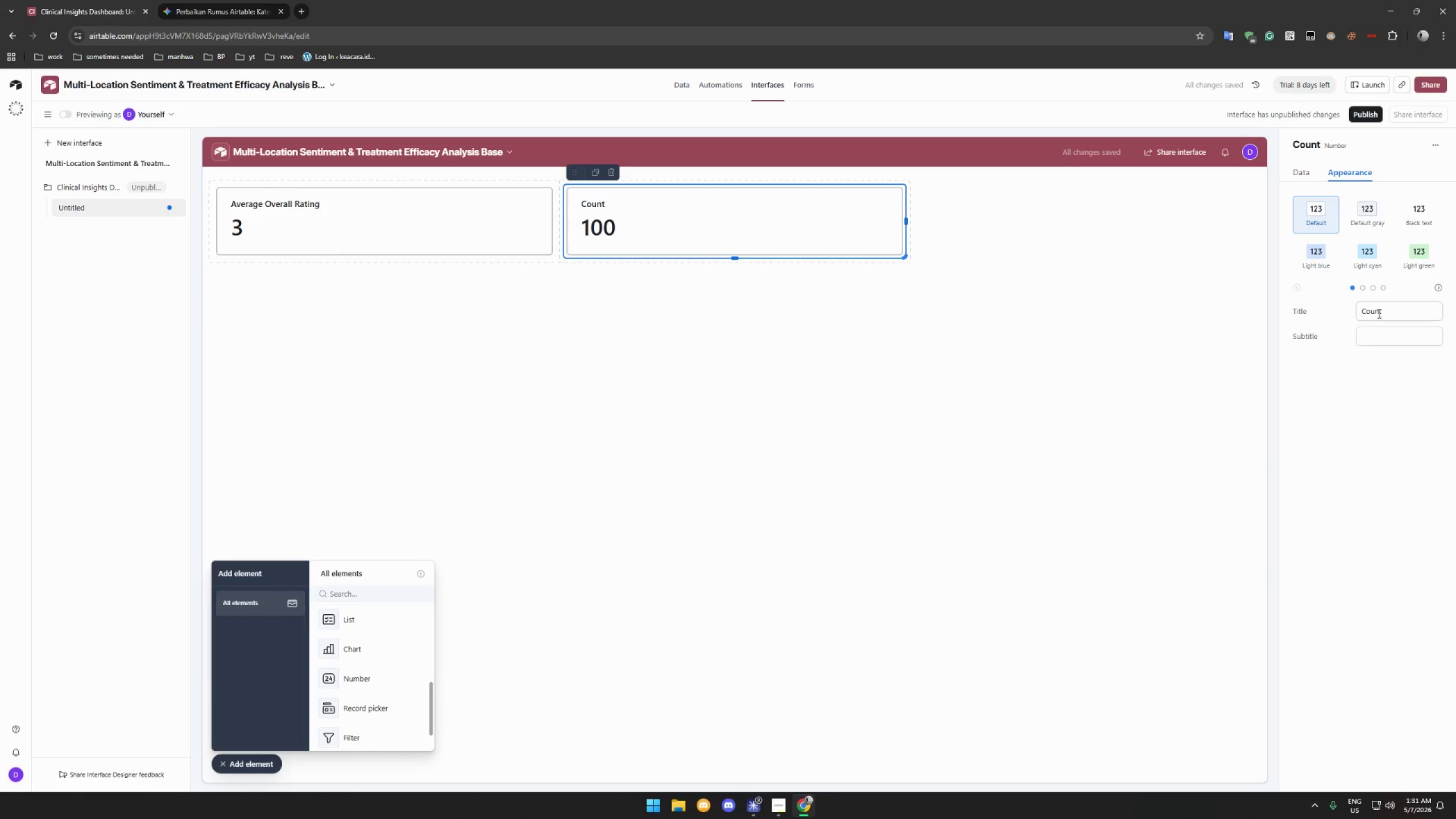 
double_click([1379, 311])
 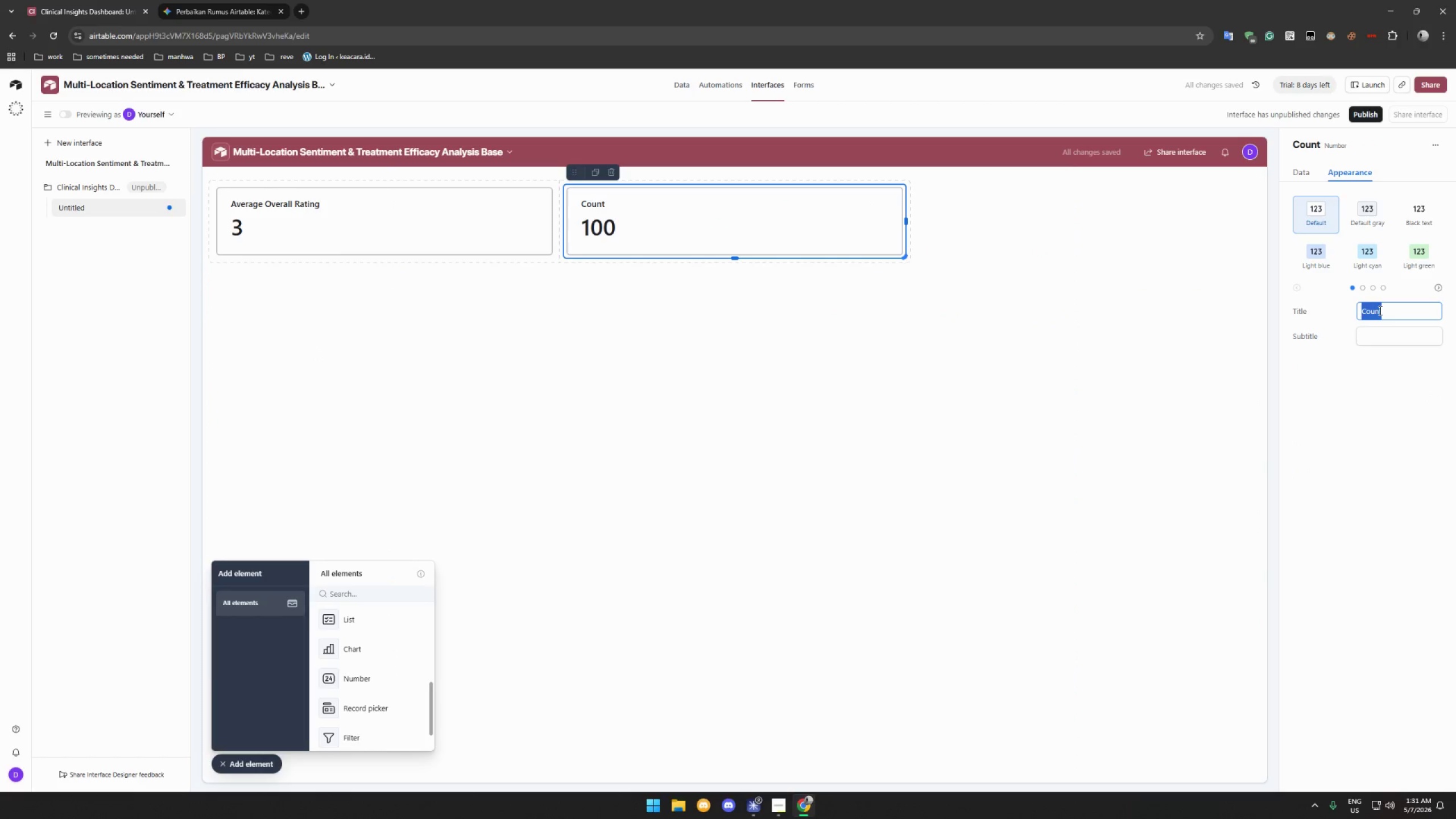 
type(Total Survey Responses)
 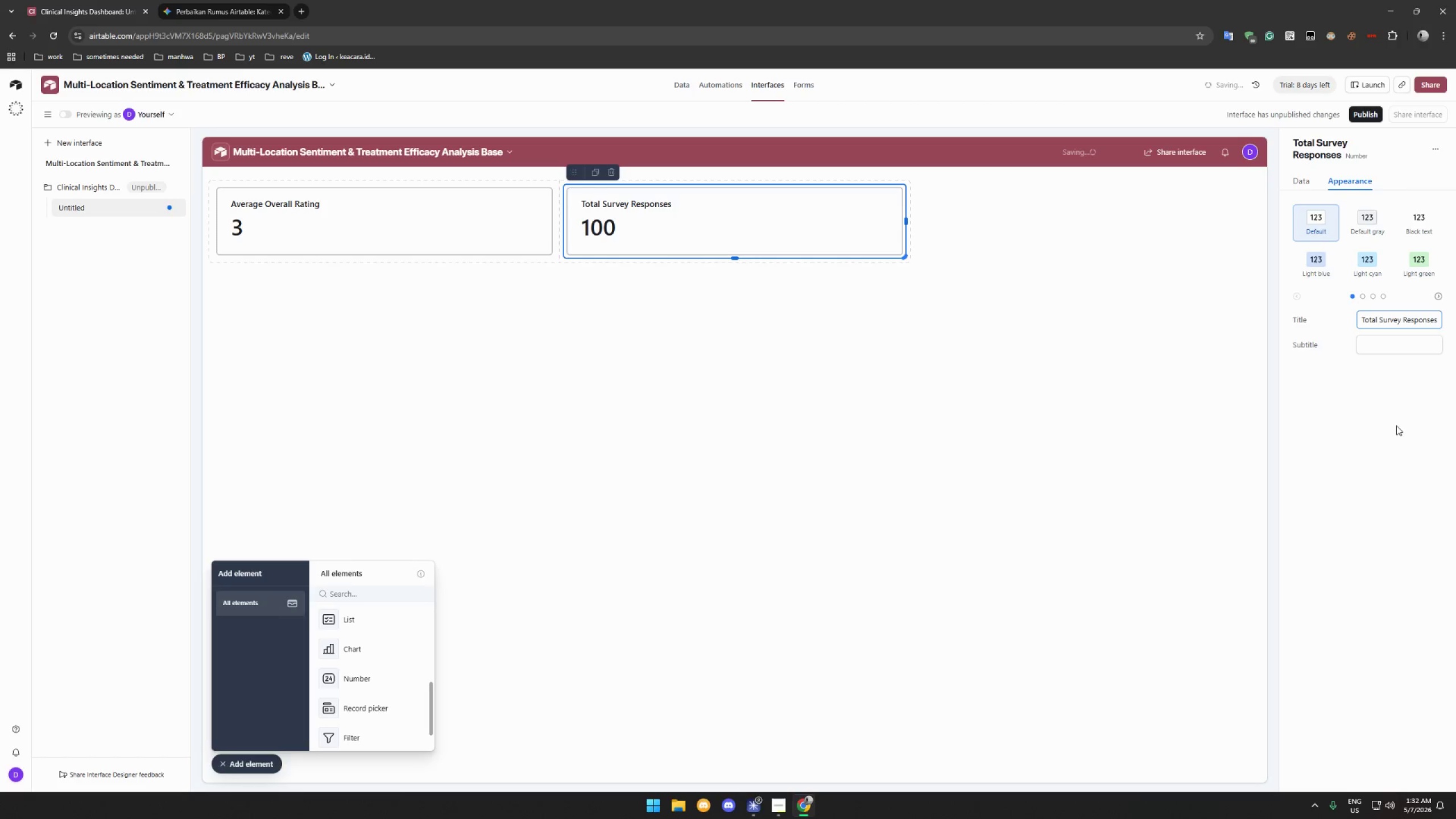 
left_click([1396, 428])
 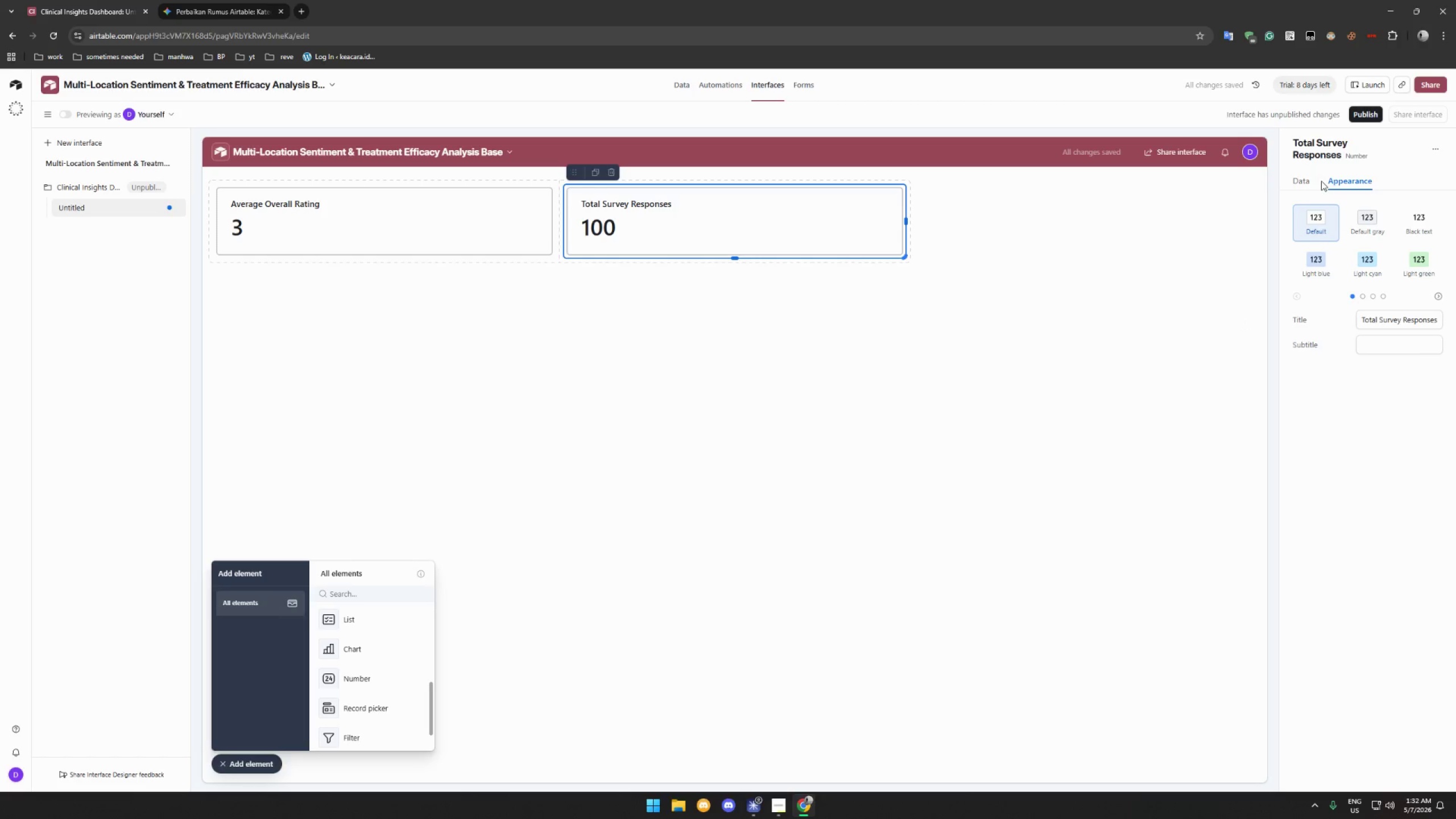 
double_click([1302, 179])
 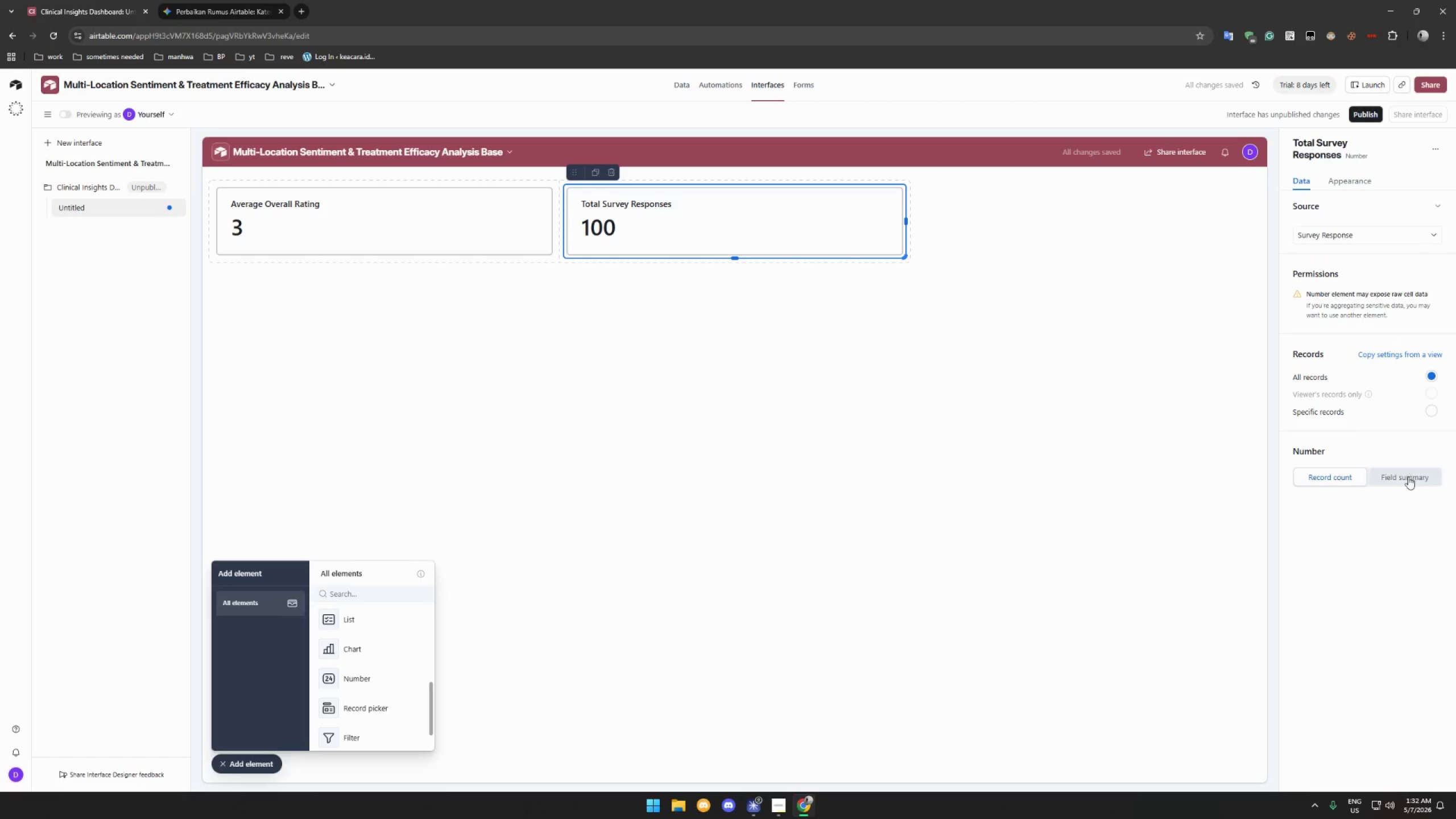 
left_click([1409, 479])
 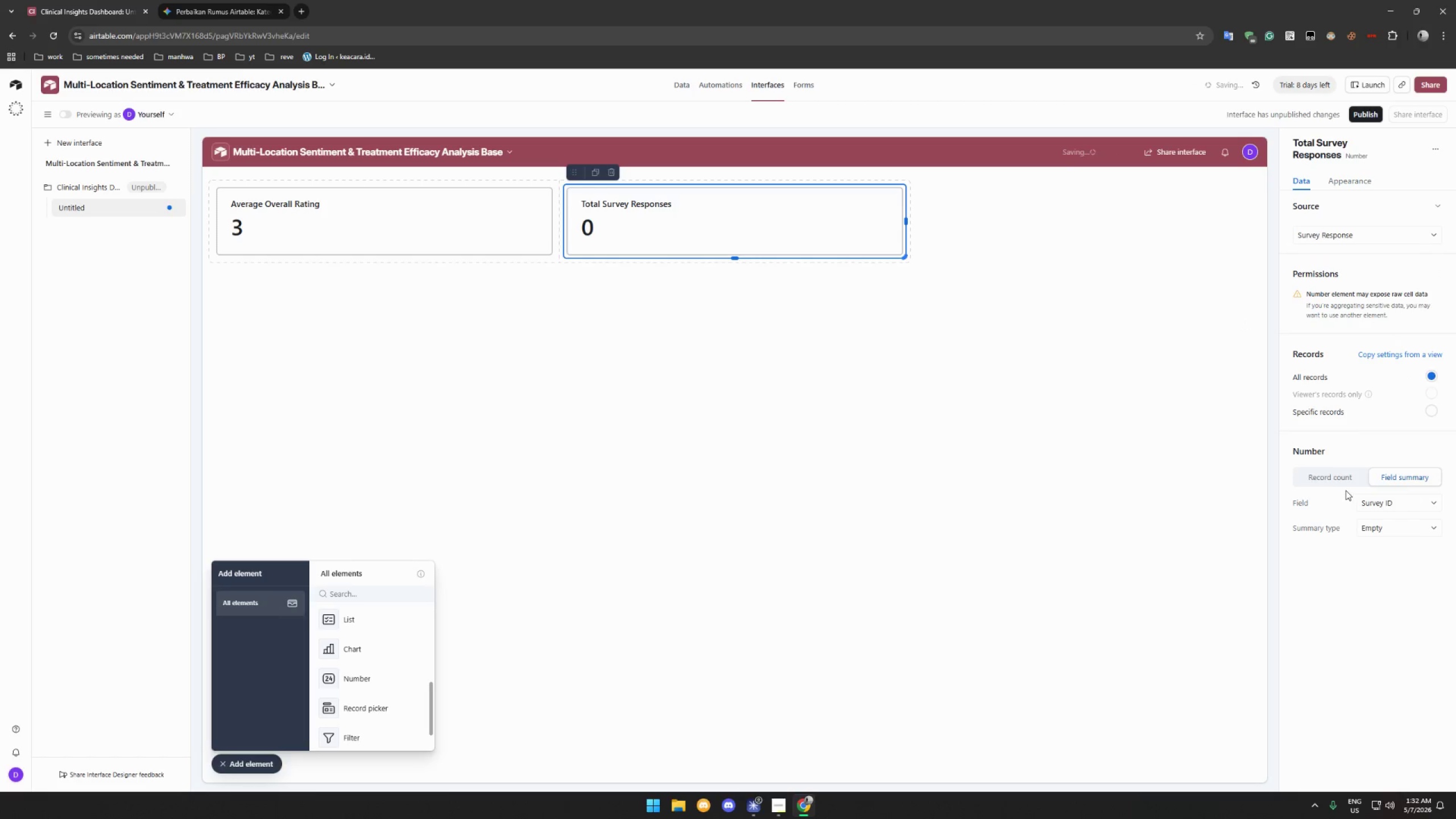 
left_click([1334, 485])
 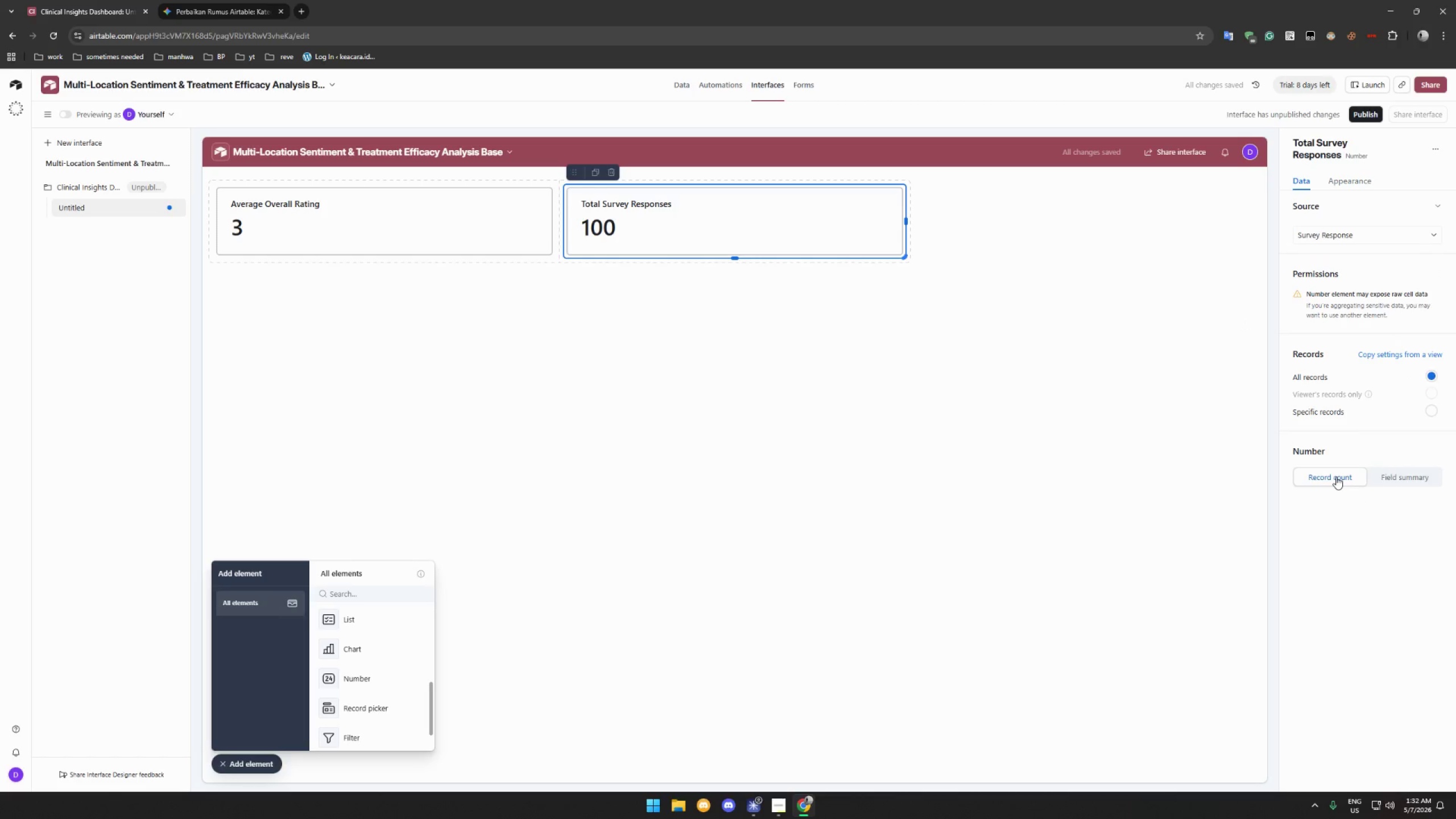 
left_click([1398, 475])
 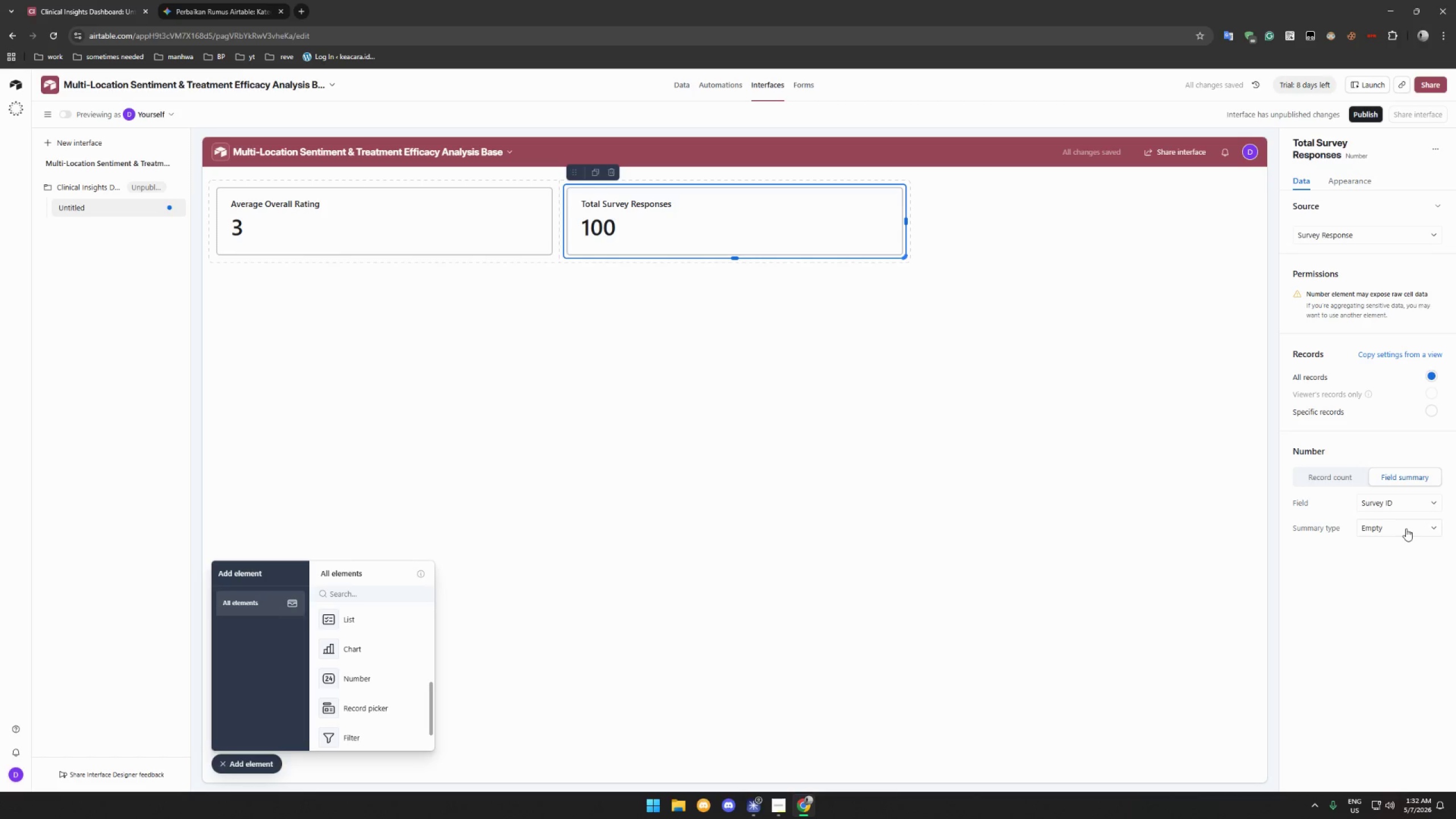 
left_click([1406, 528])
 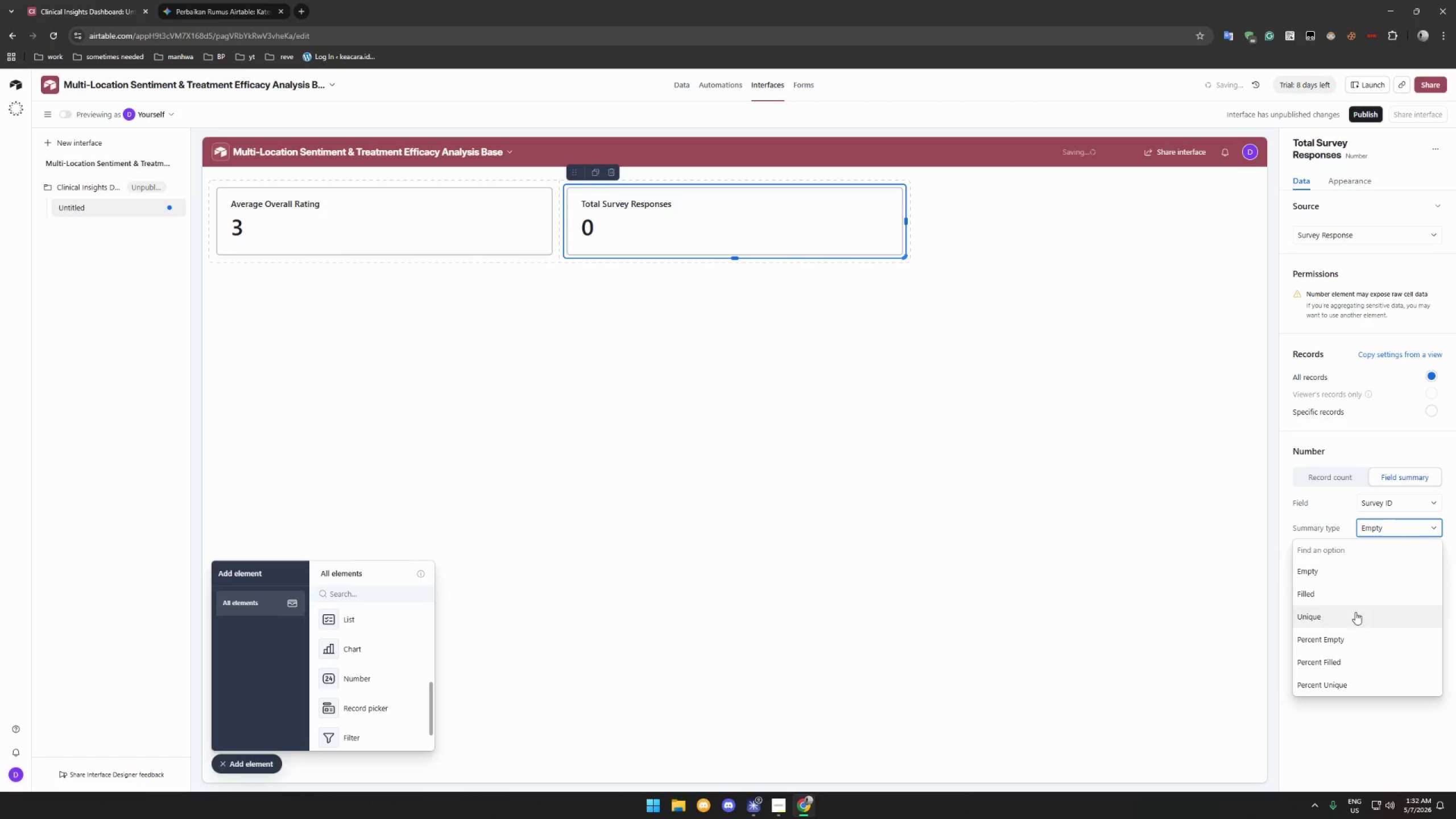 
scroll: coordinate [1352, 606], scroll_direction: down, amount: 5.0
 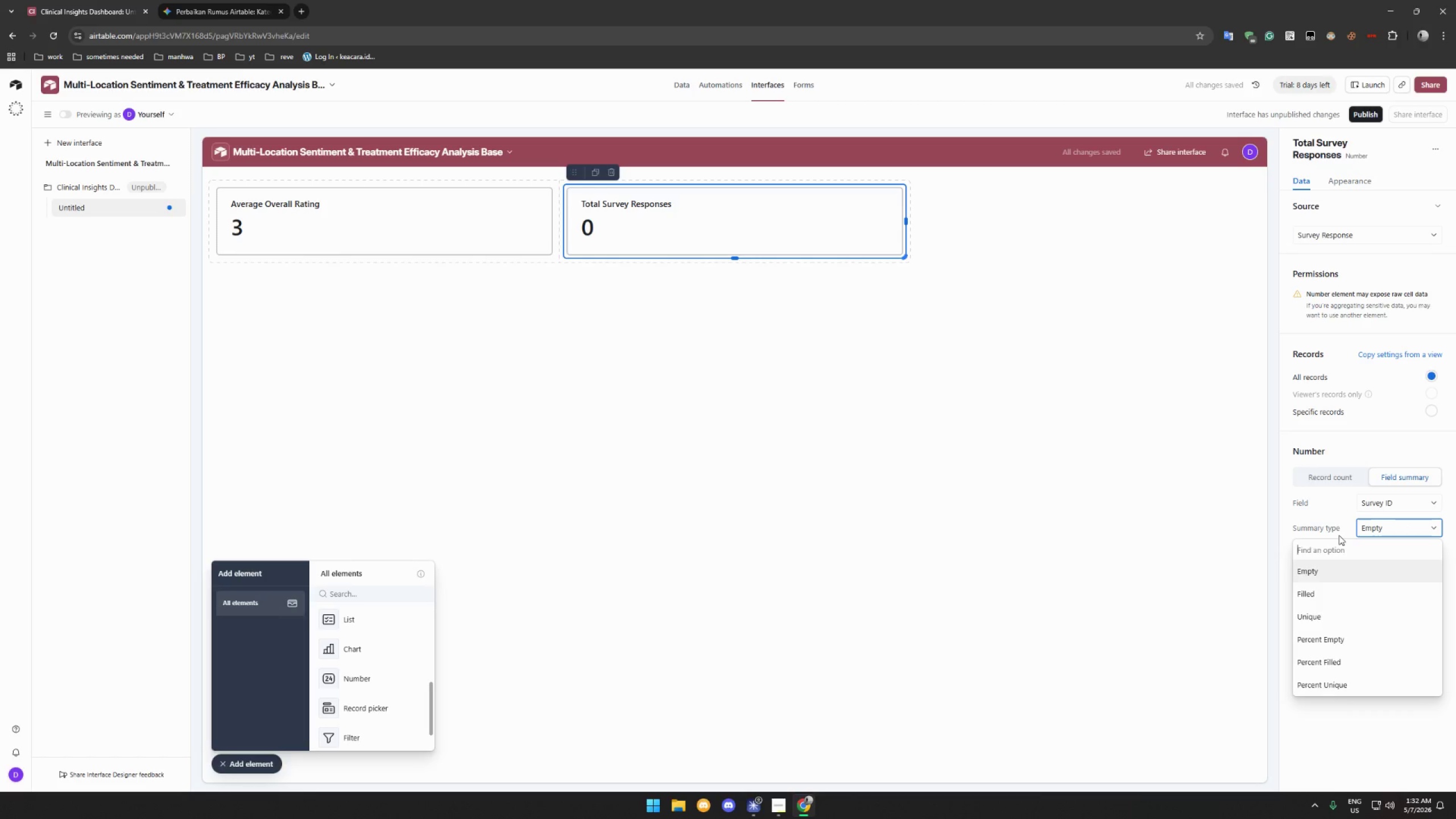 
left_click([1327, 482])
 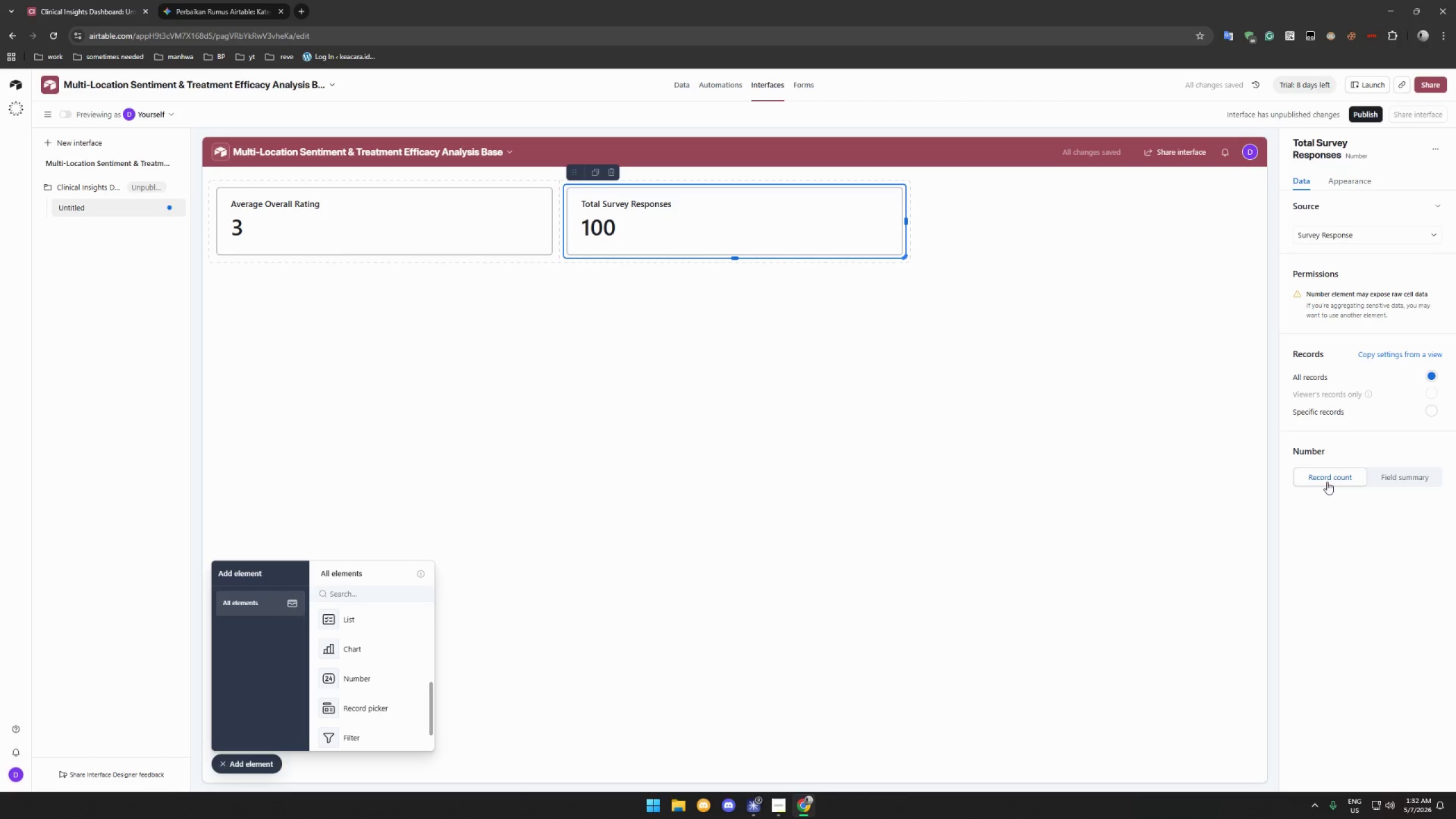 
wait(9.41)
 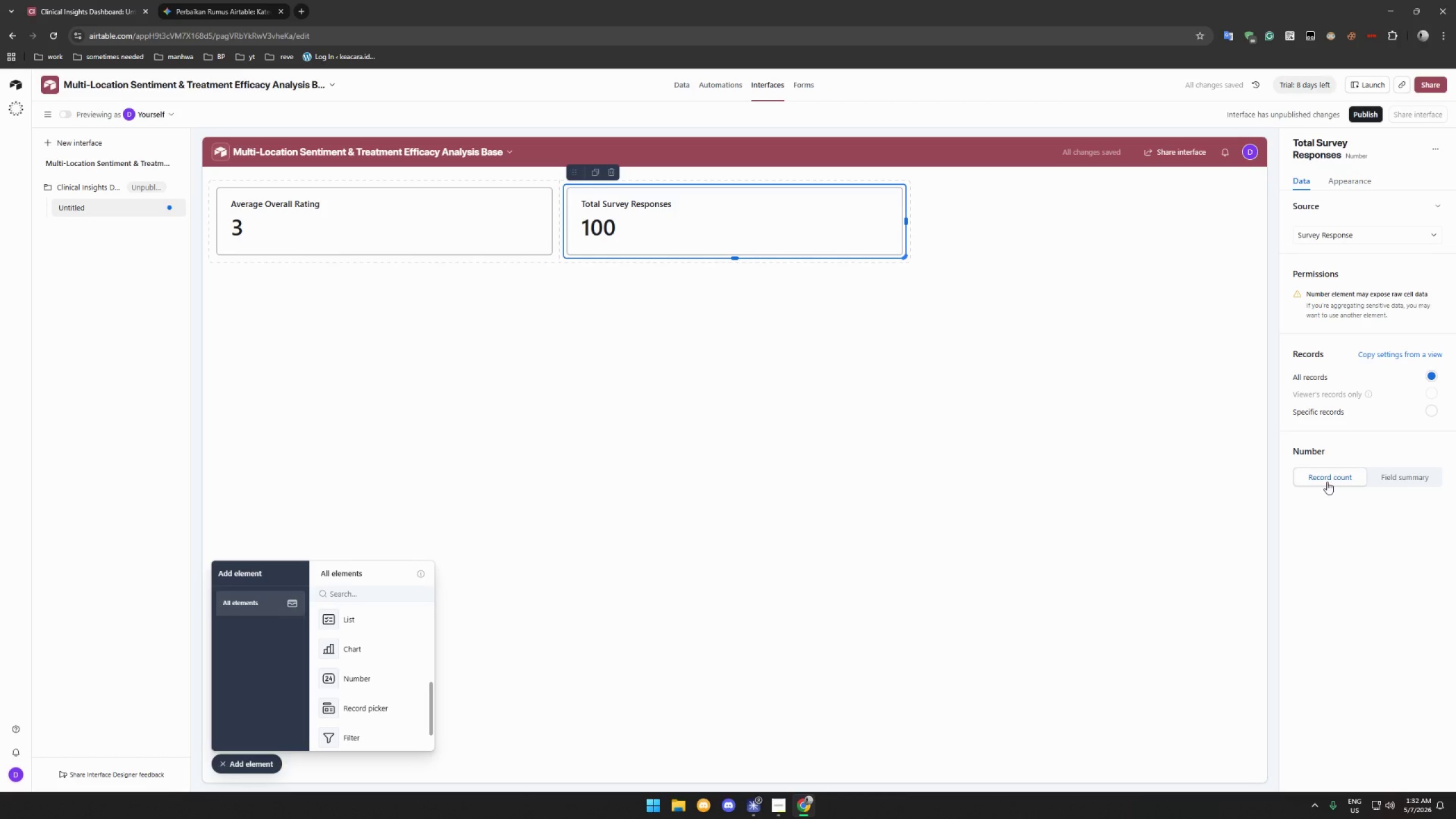 
left_click([1385, 475])
 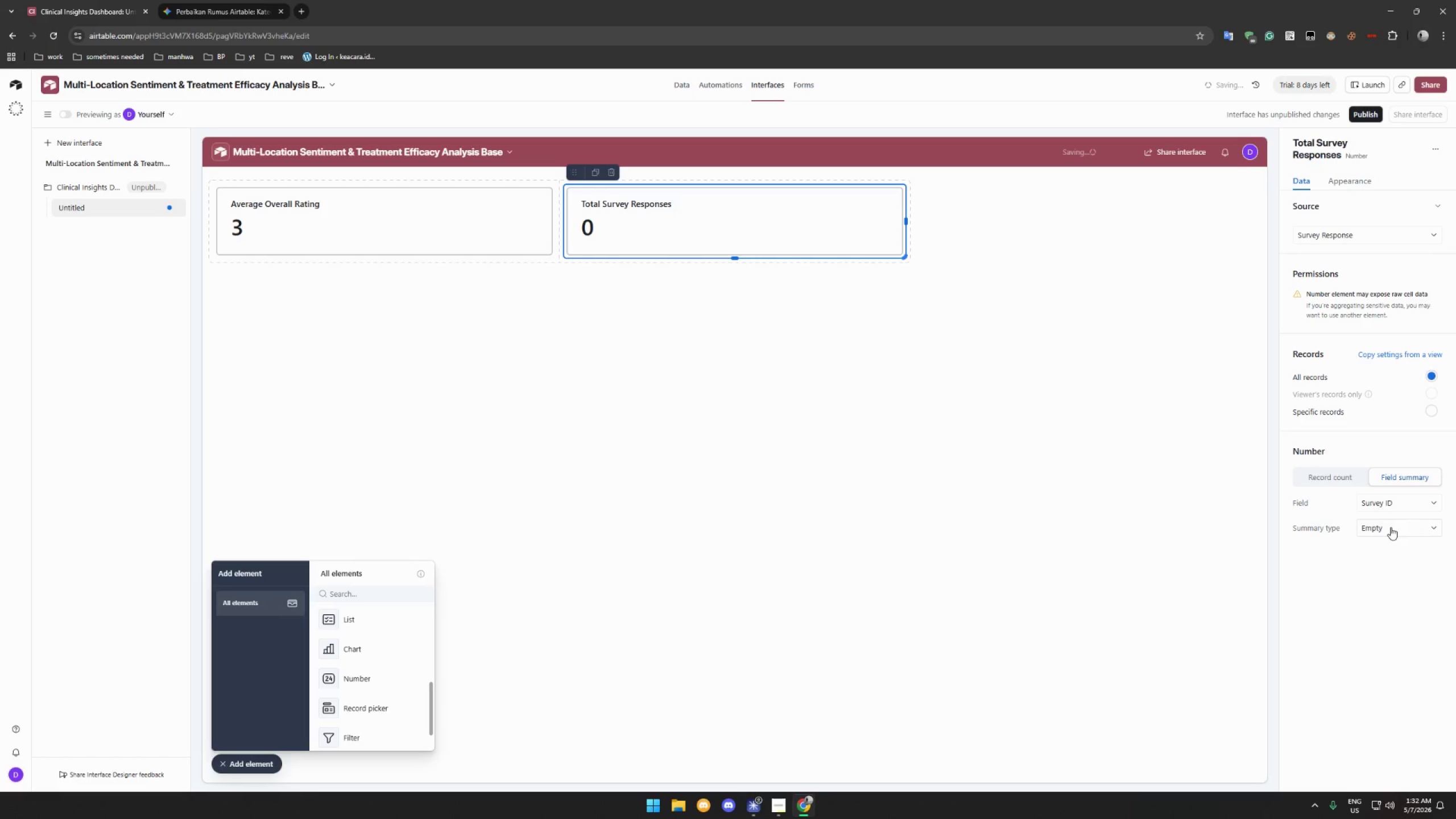 
left_click([1391, 528])
 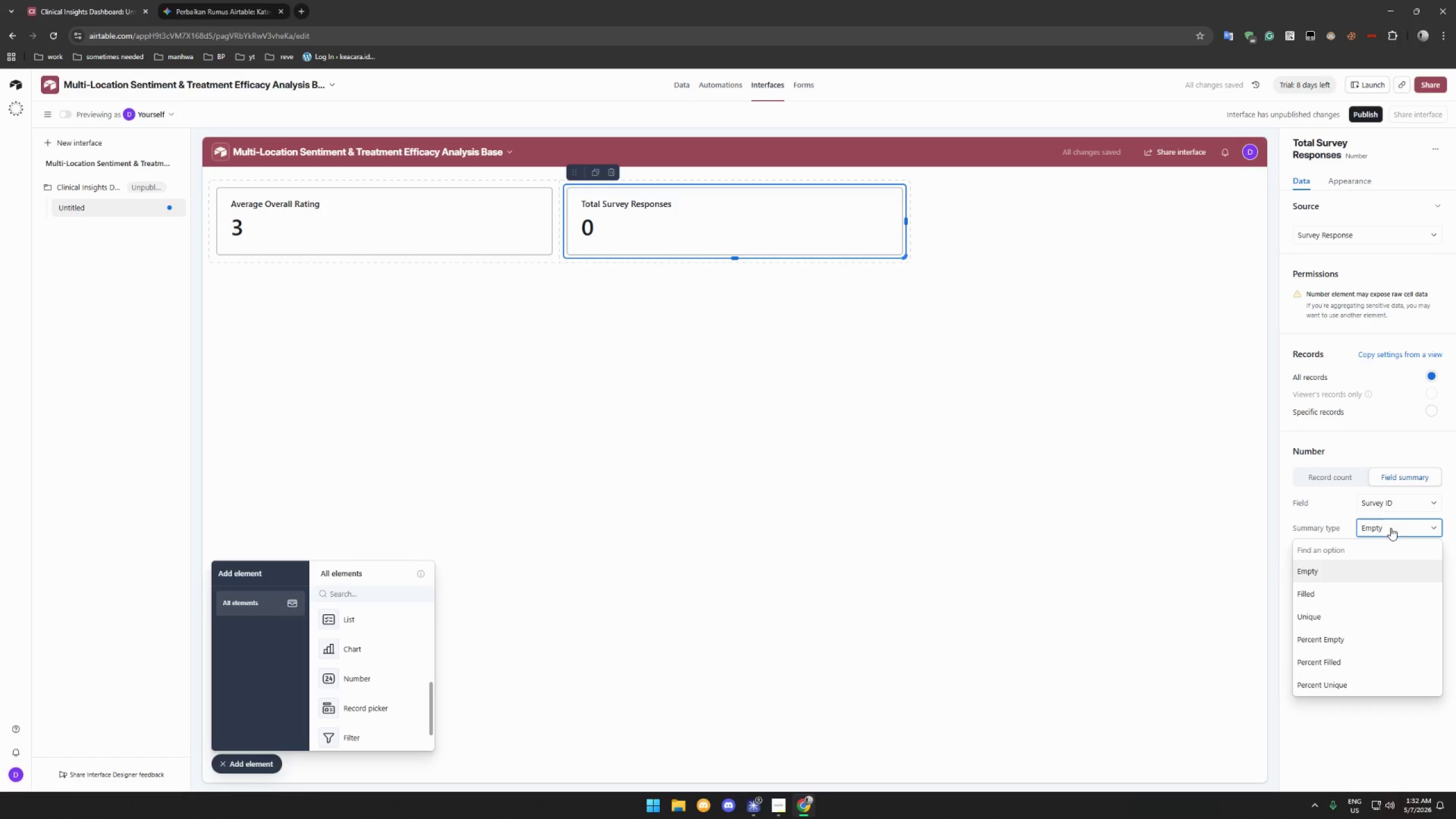 
scroll: coordinate [1388, 555], scroll_direction: down, amount: 5.0
 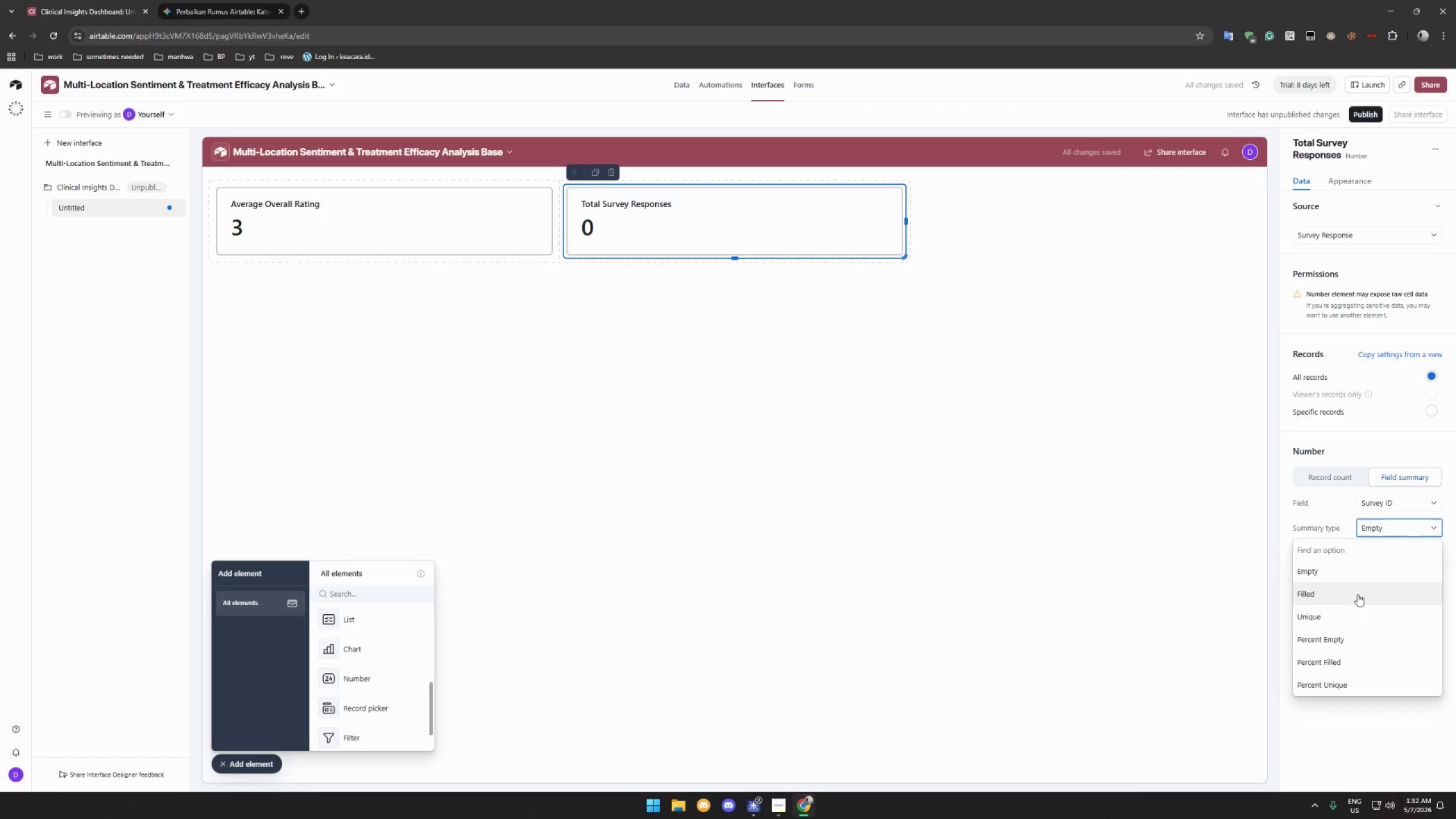 
left_click([1358, 592])
 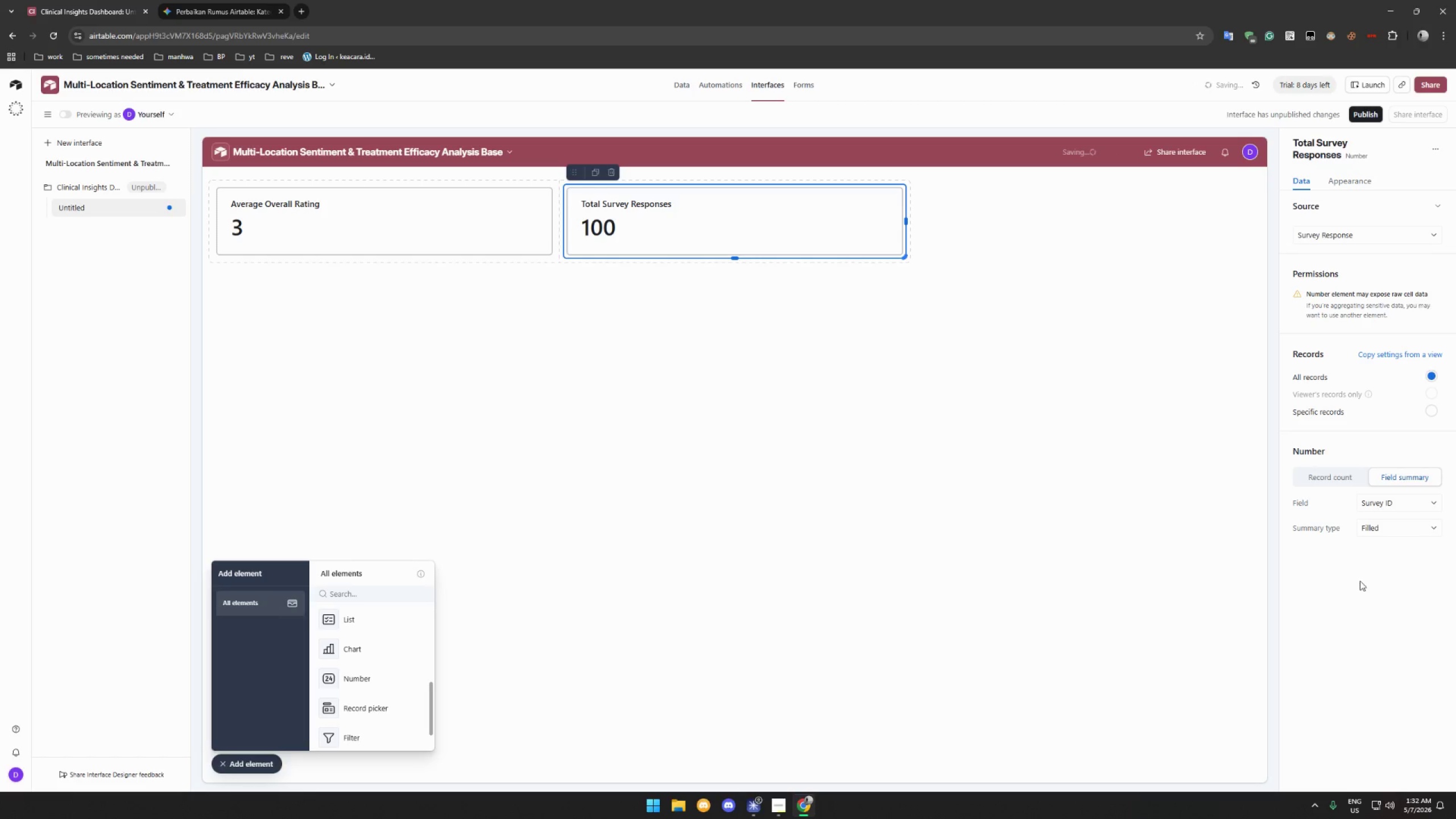 
left_click([1377, 596])
 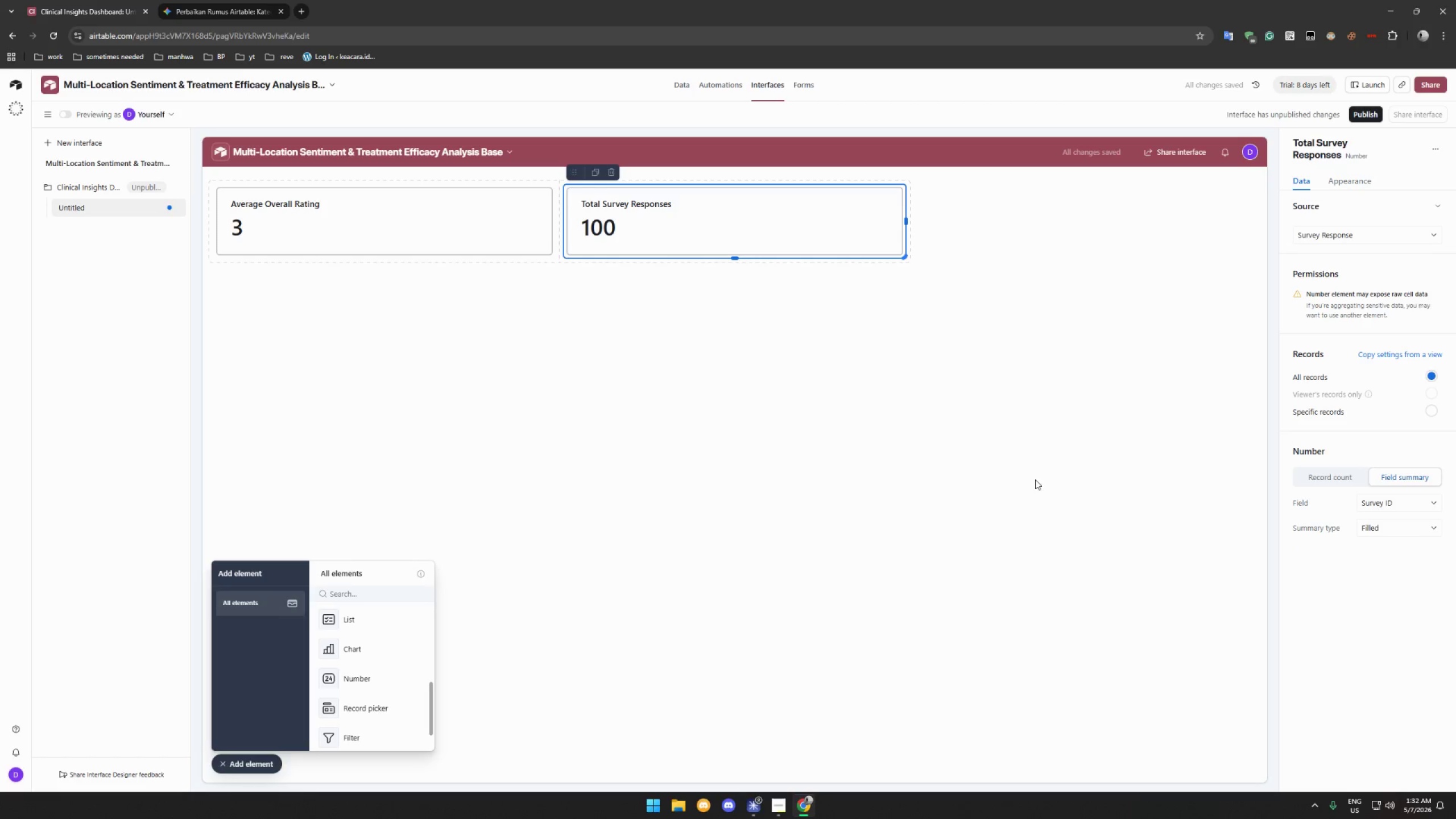 
left_click([1391, 531])
 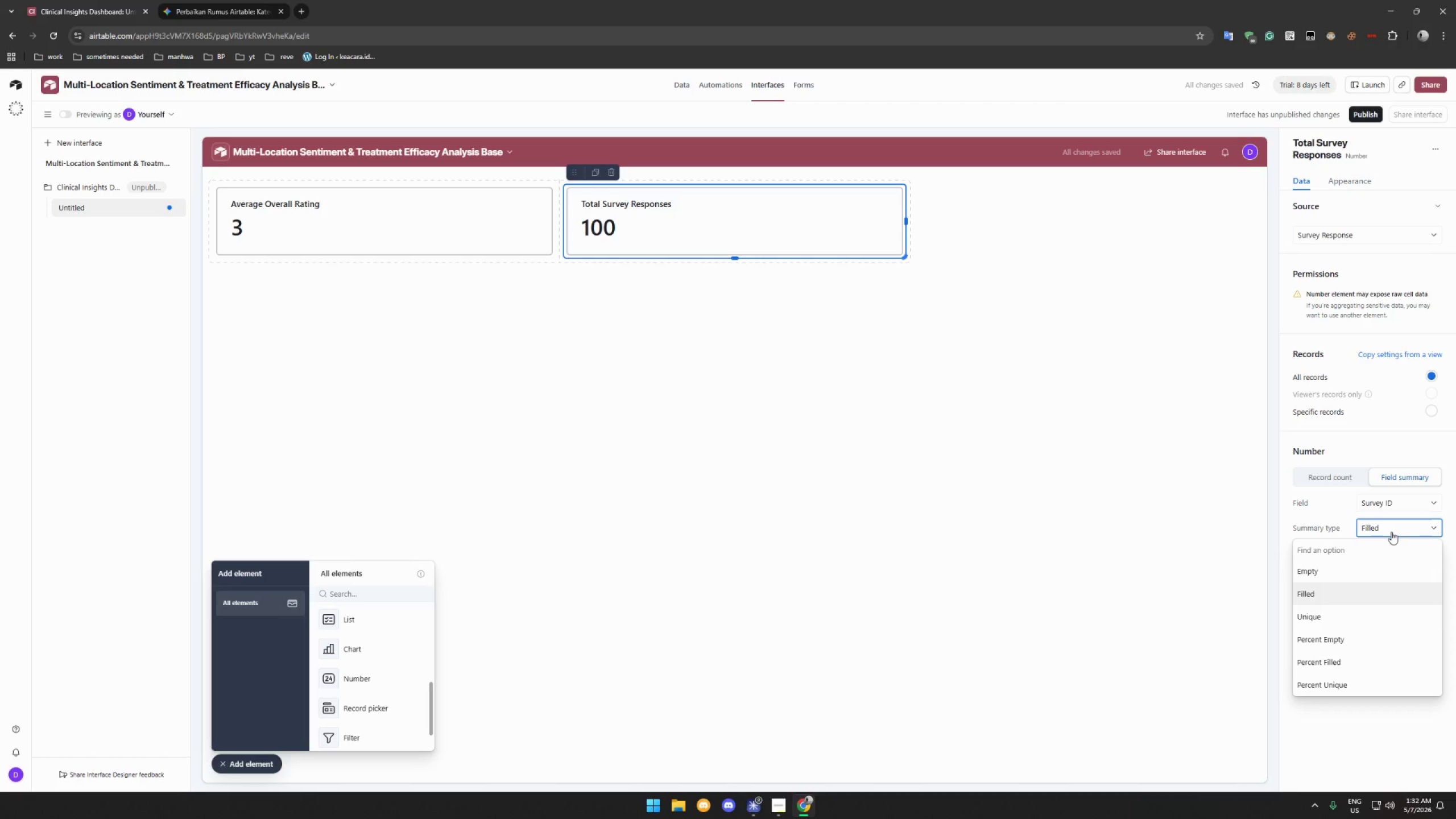 
scroll: coordinate [1389, 565], scroll_direction: down, amount: 5.0
 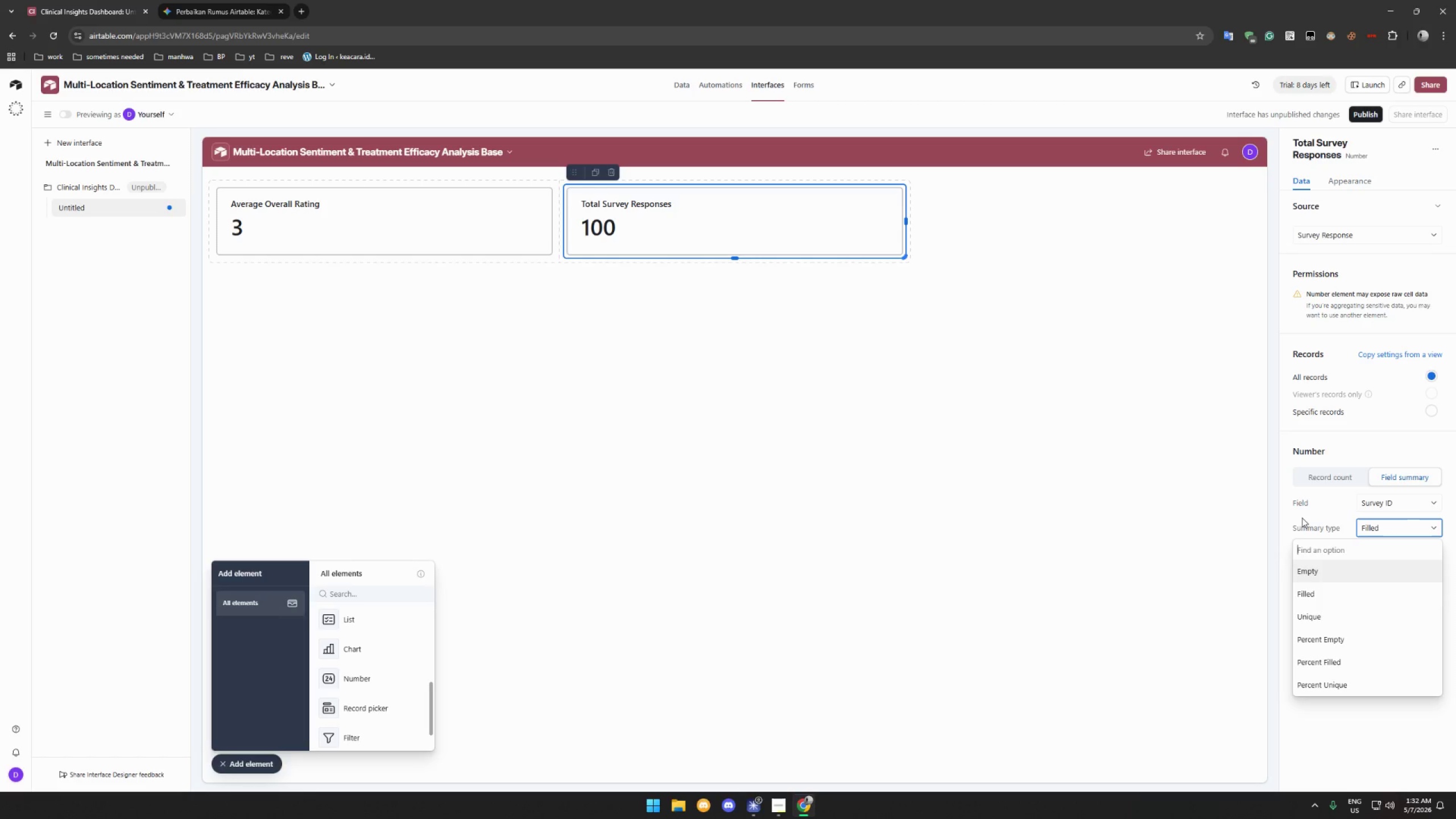 
left_click([1292, 524])
 